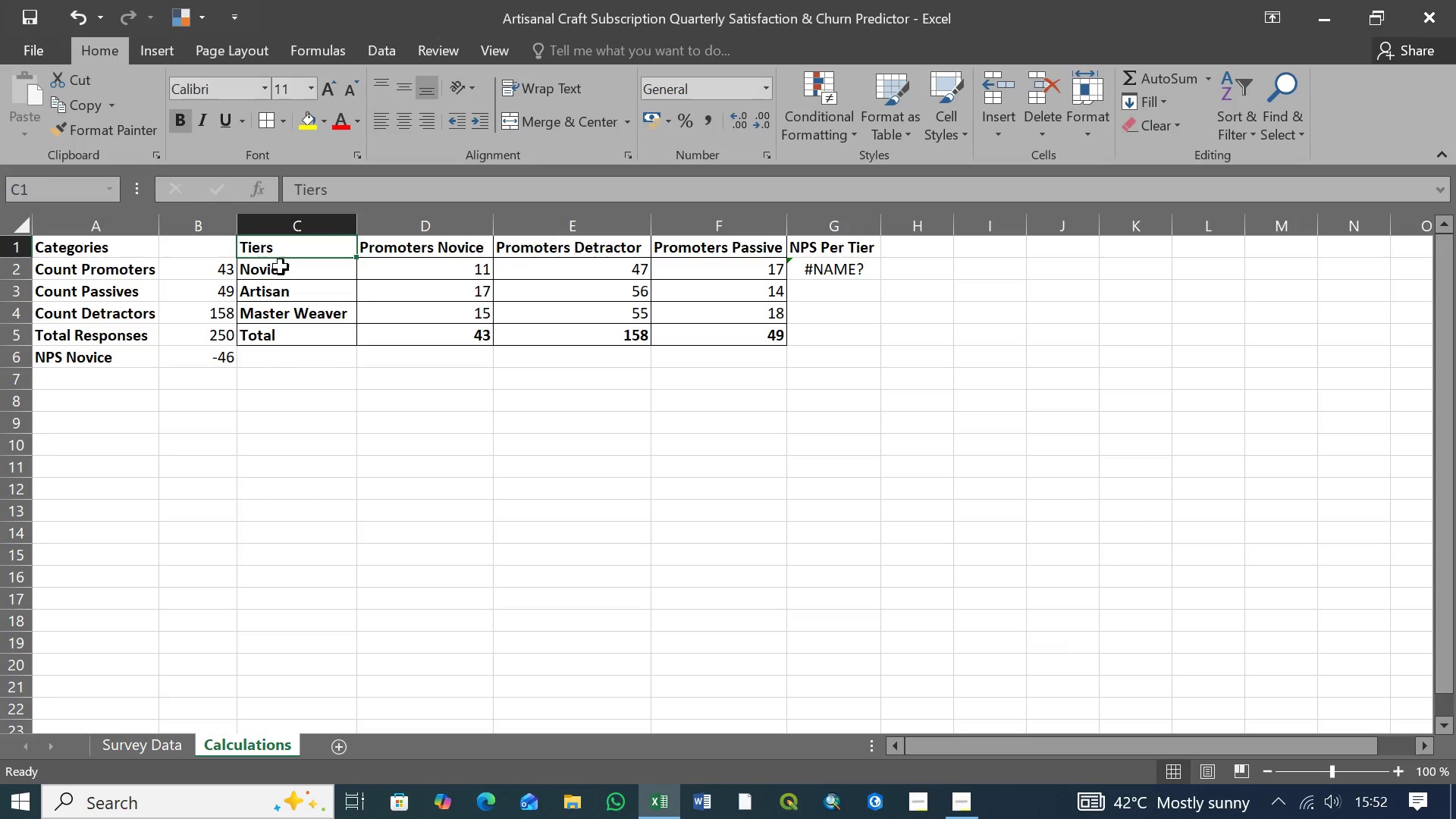 
left_click([281, 267])
 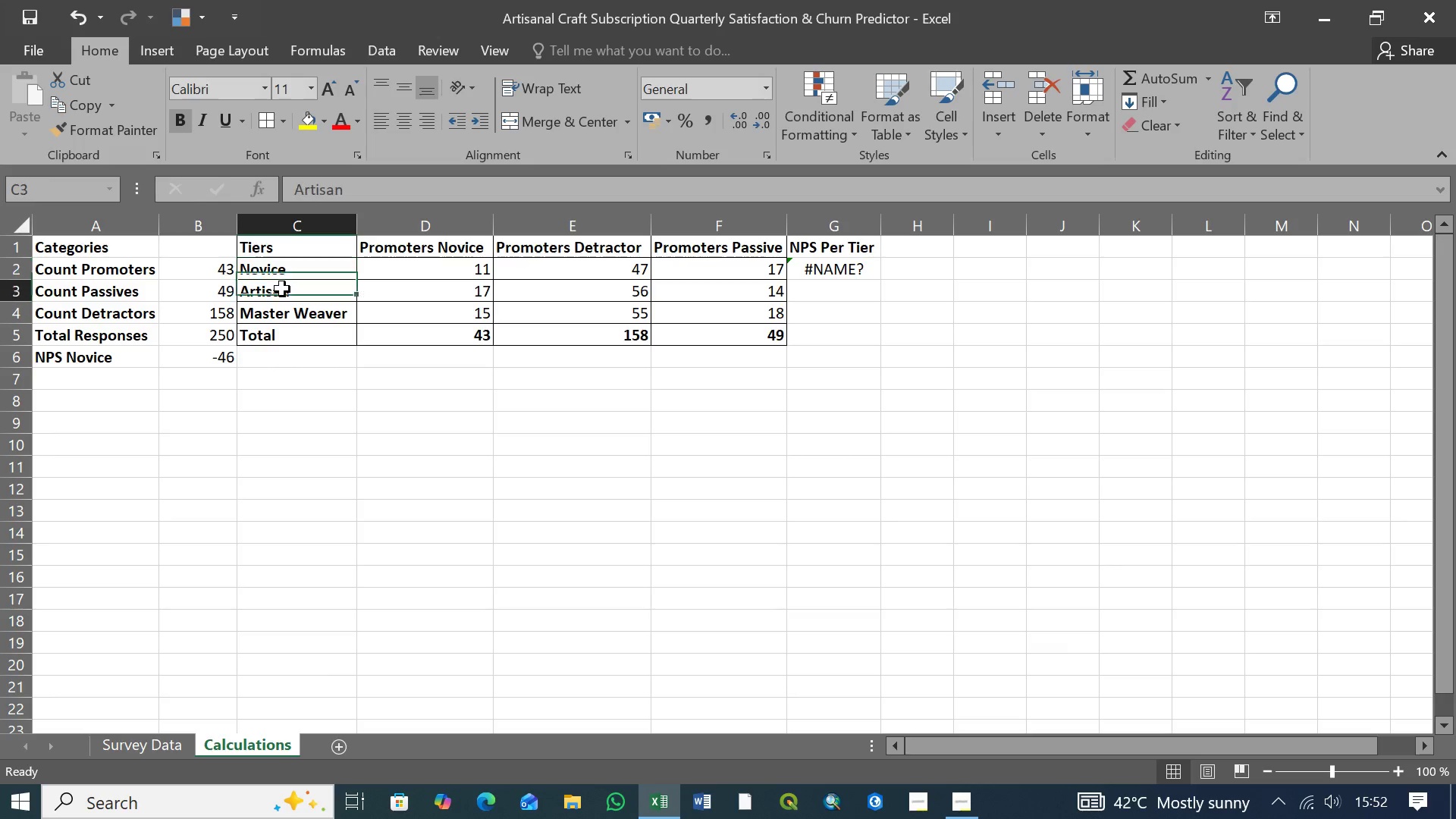 
left_click([282, 289])
 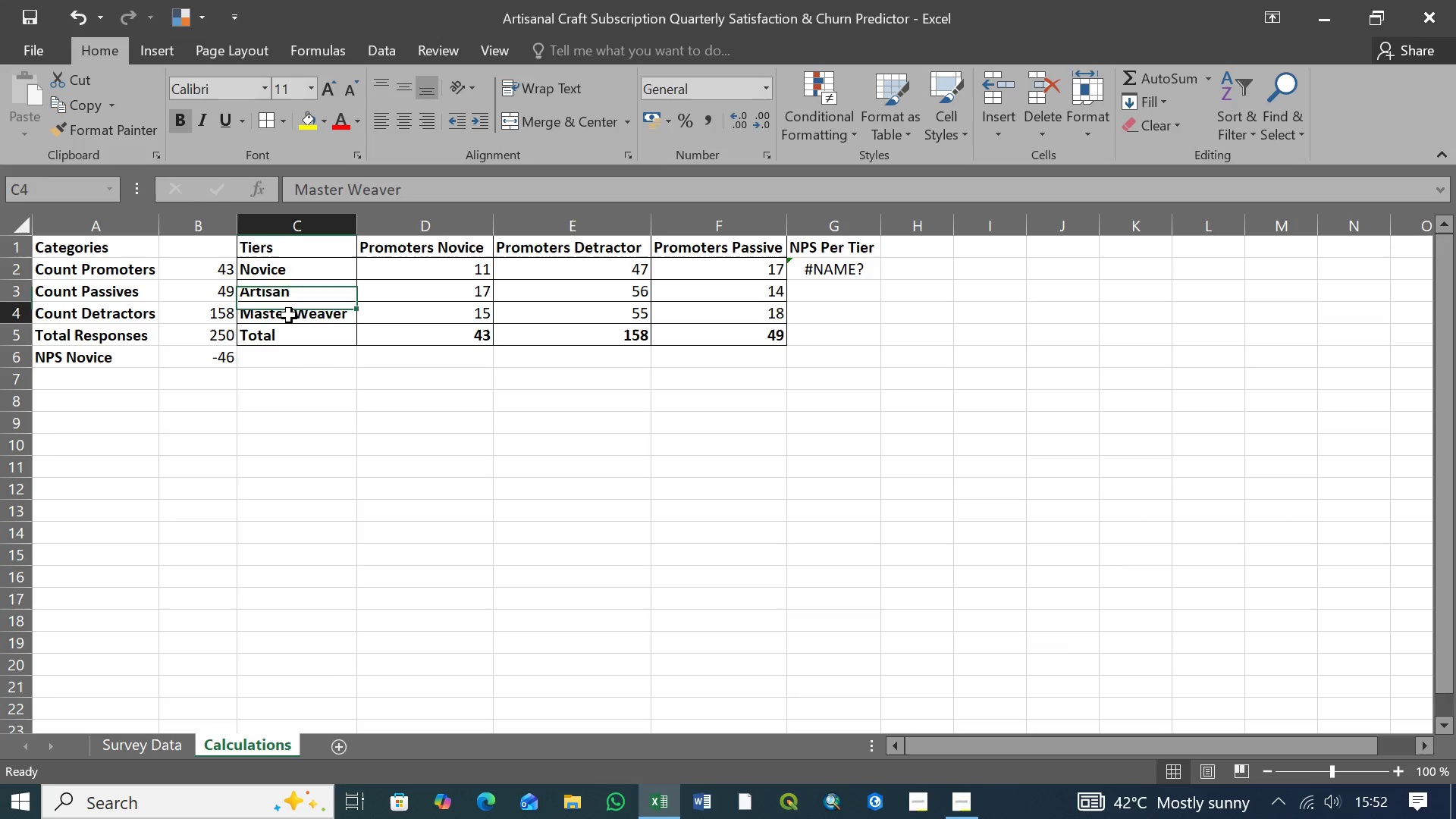 
double_click([289, 315])
 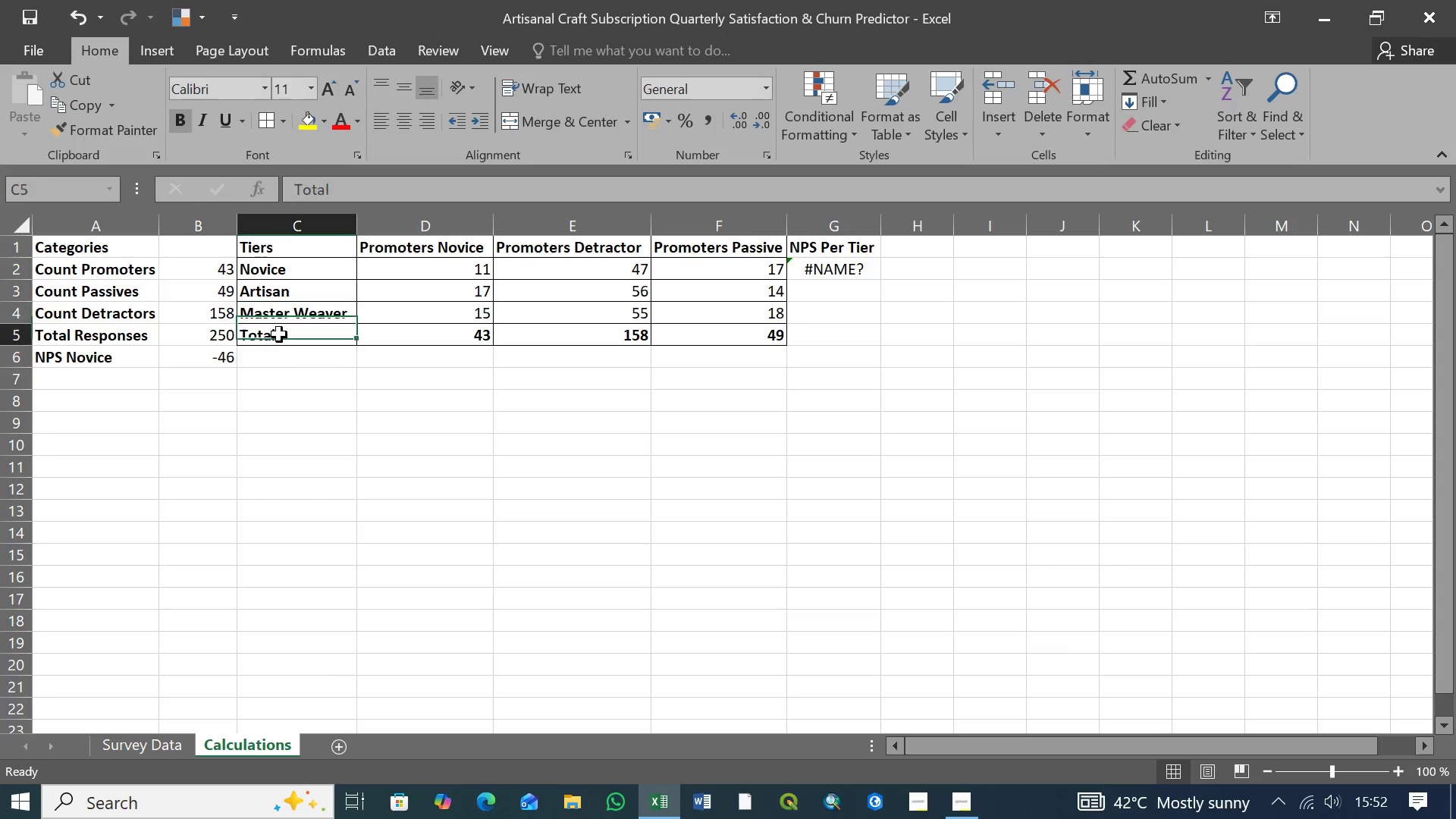 
triple_click([279, 334])
 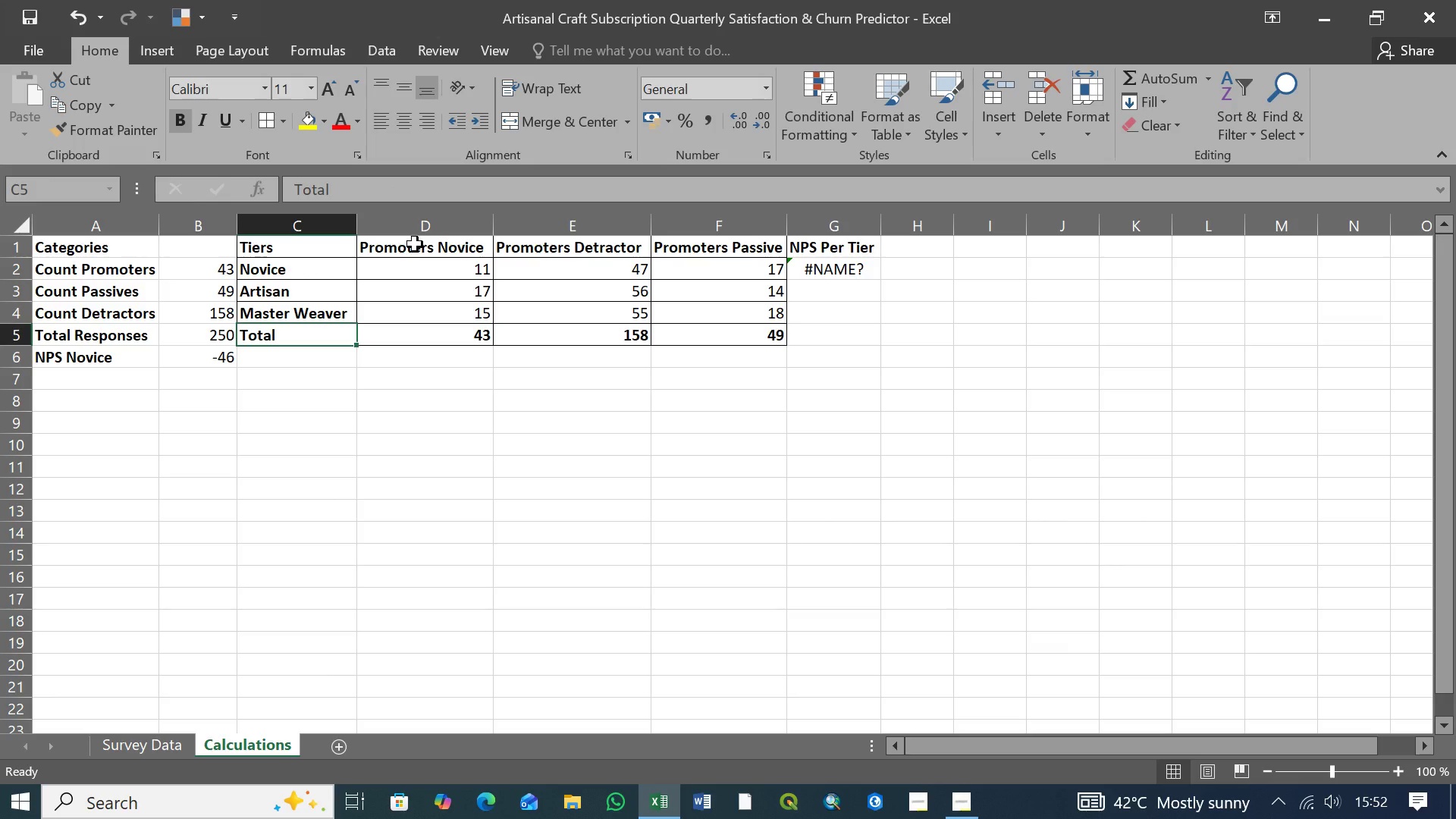 
left_click([415, 244])
 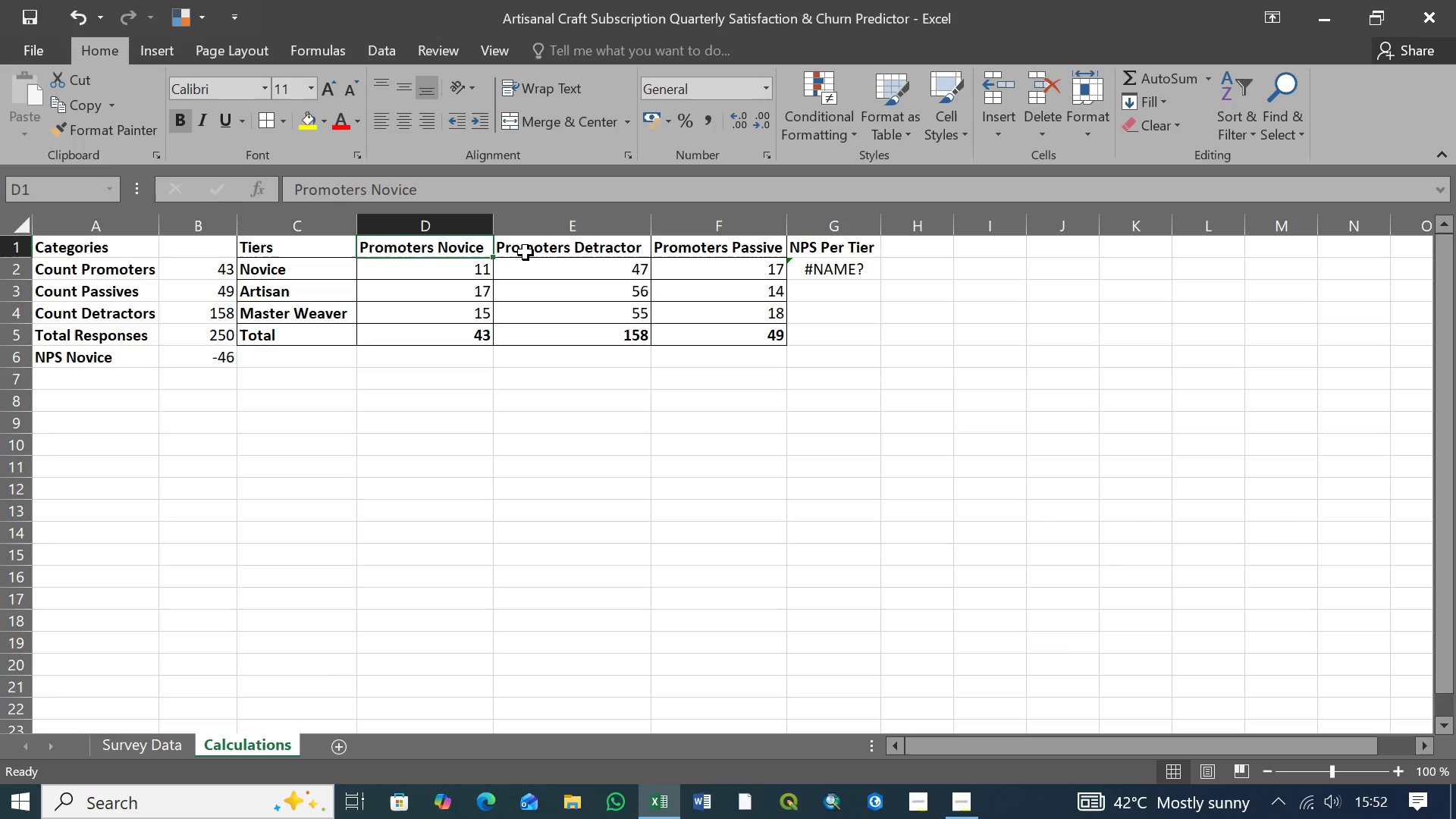 
left_click([526, 253])
 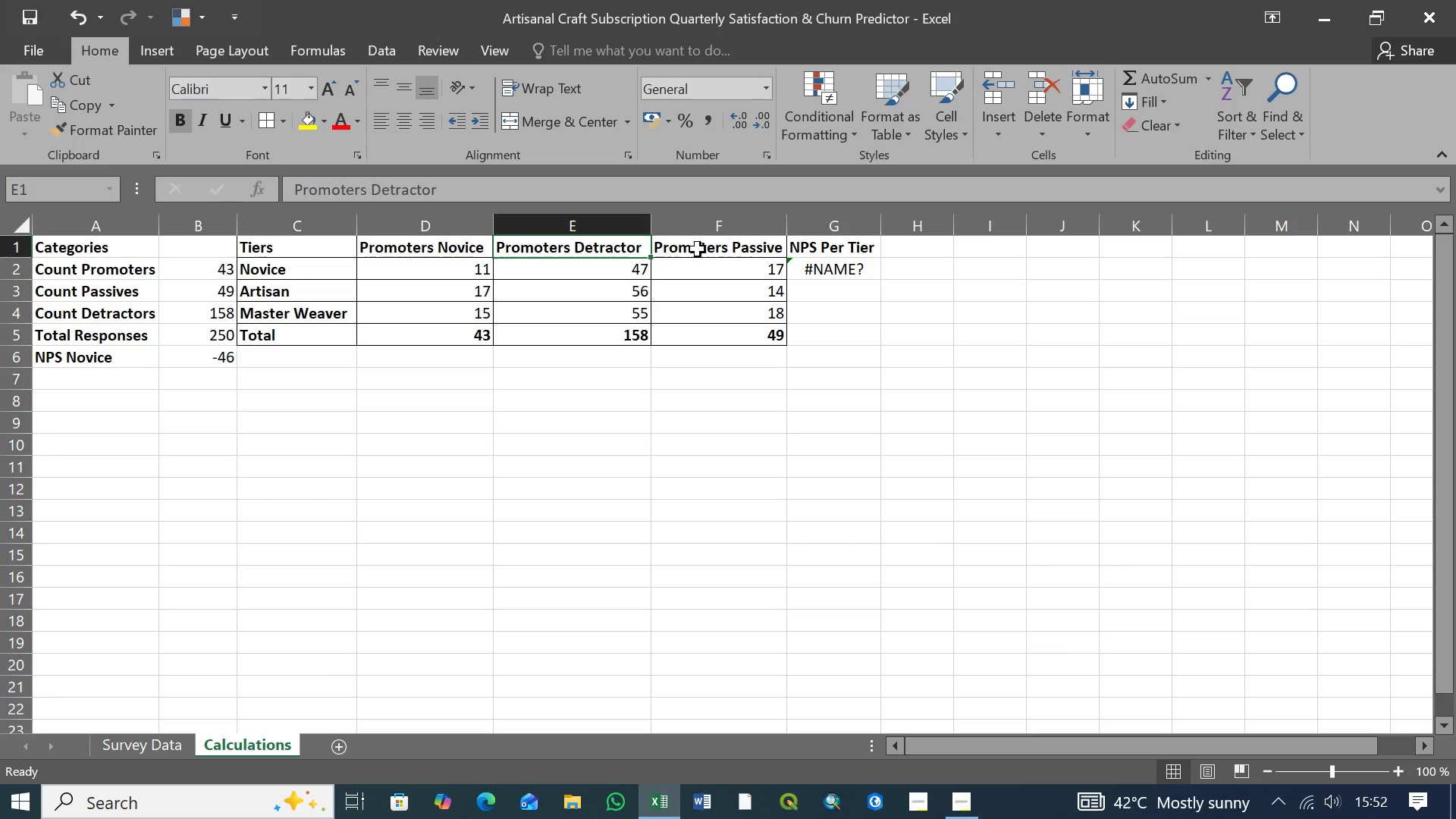 
left_click([701, 249])
 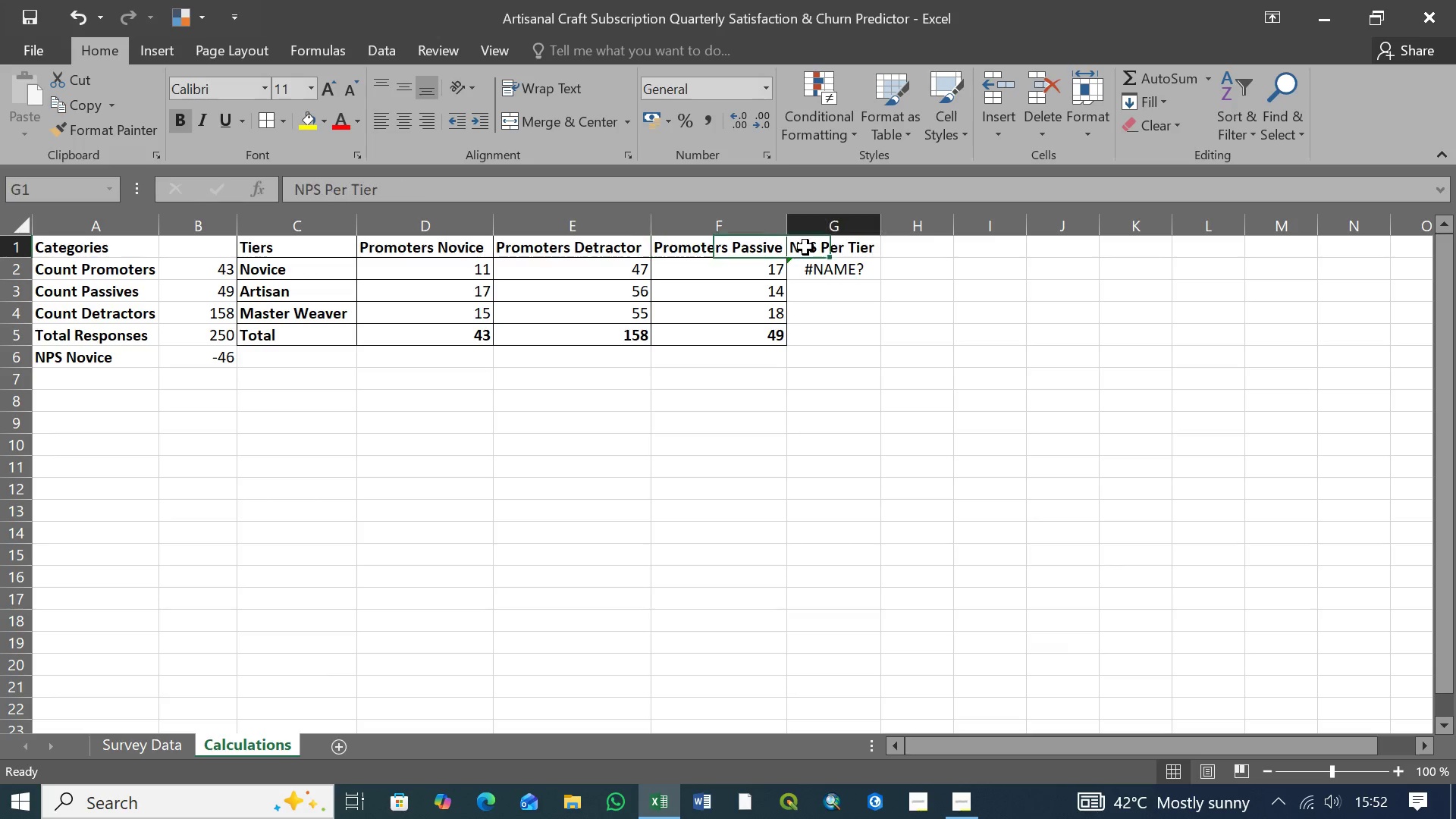 
left_click([805, 247])
 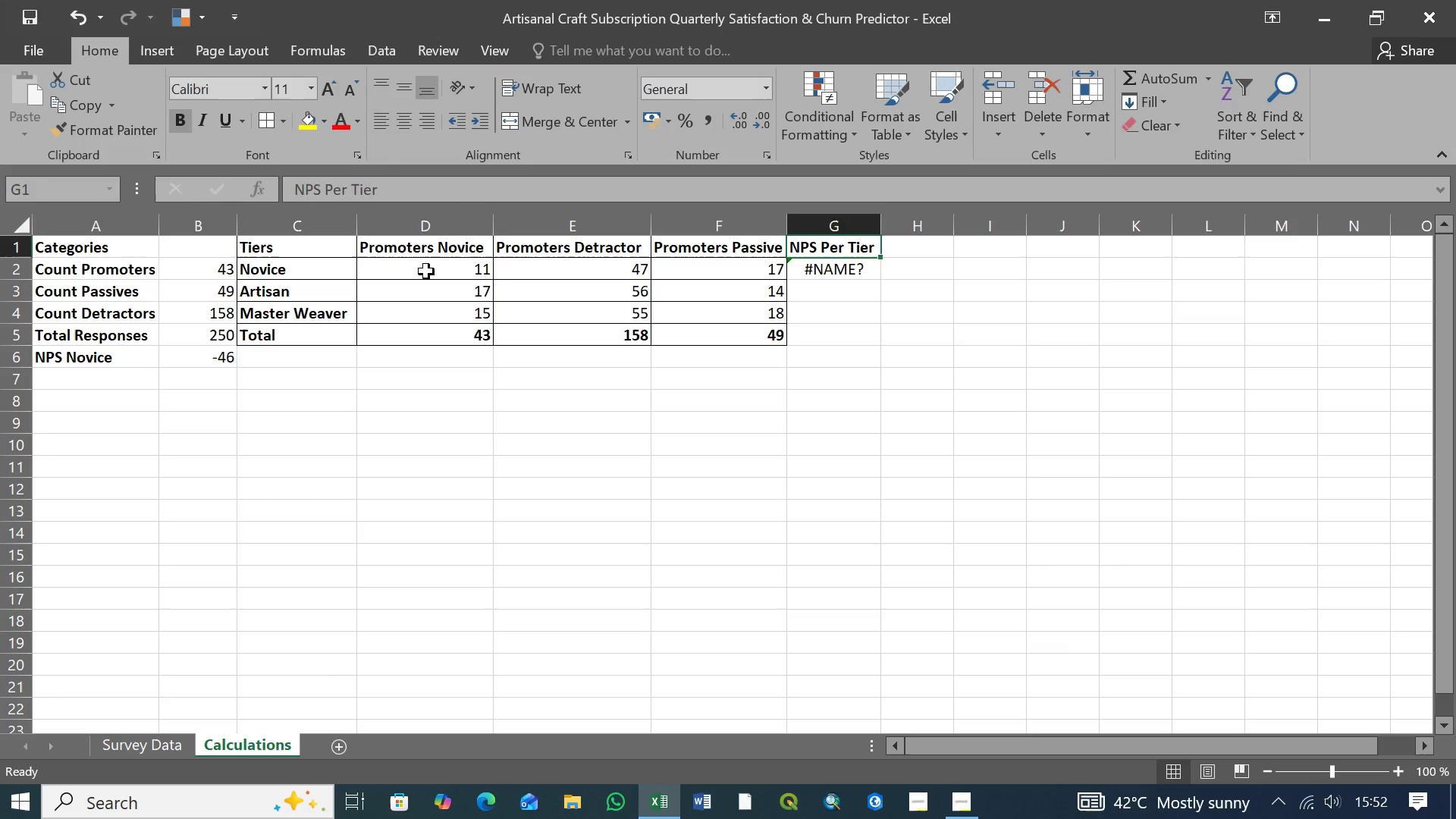 
left_click([425, 271])
 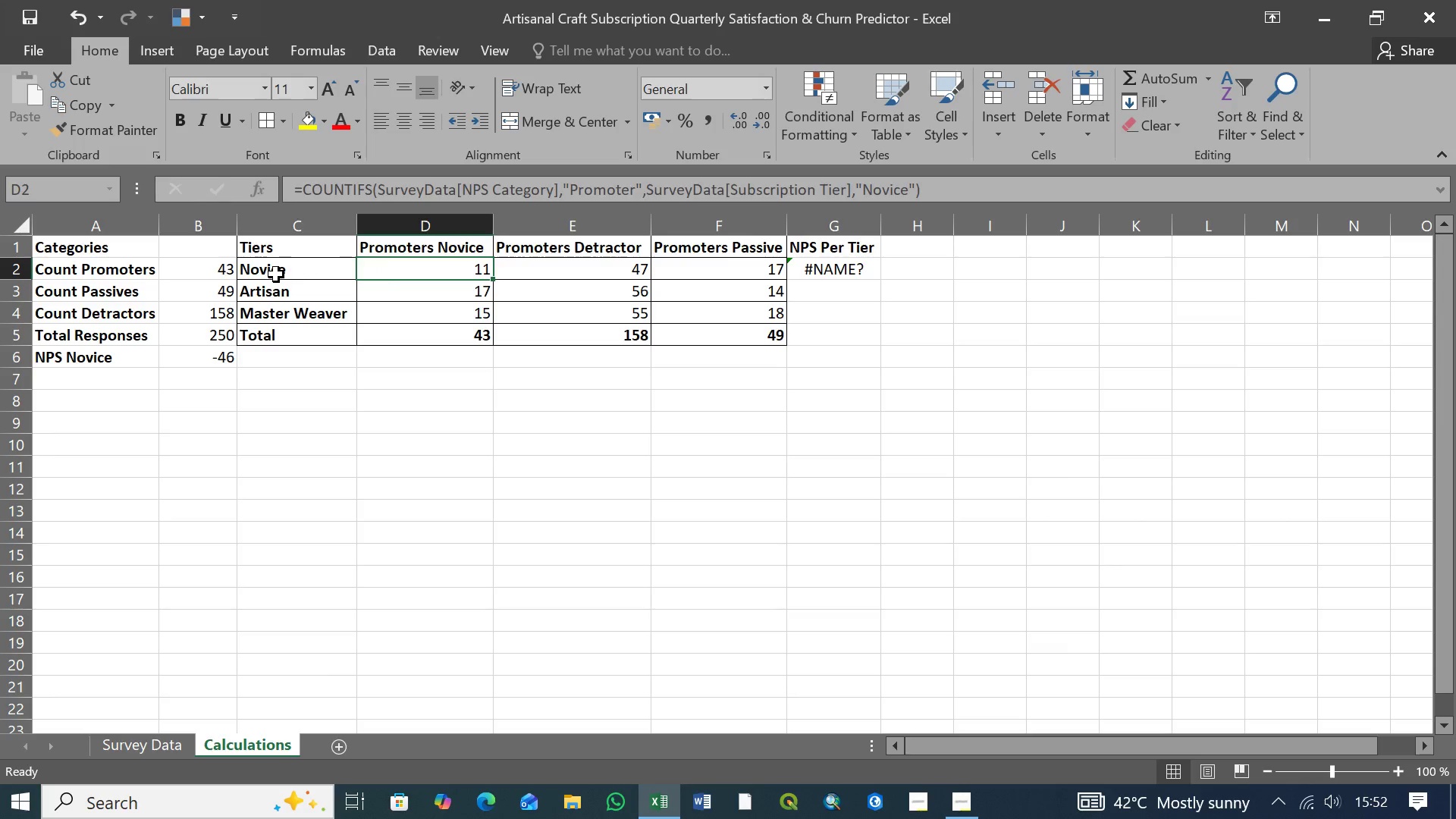 
left_click([276, 275])
 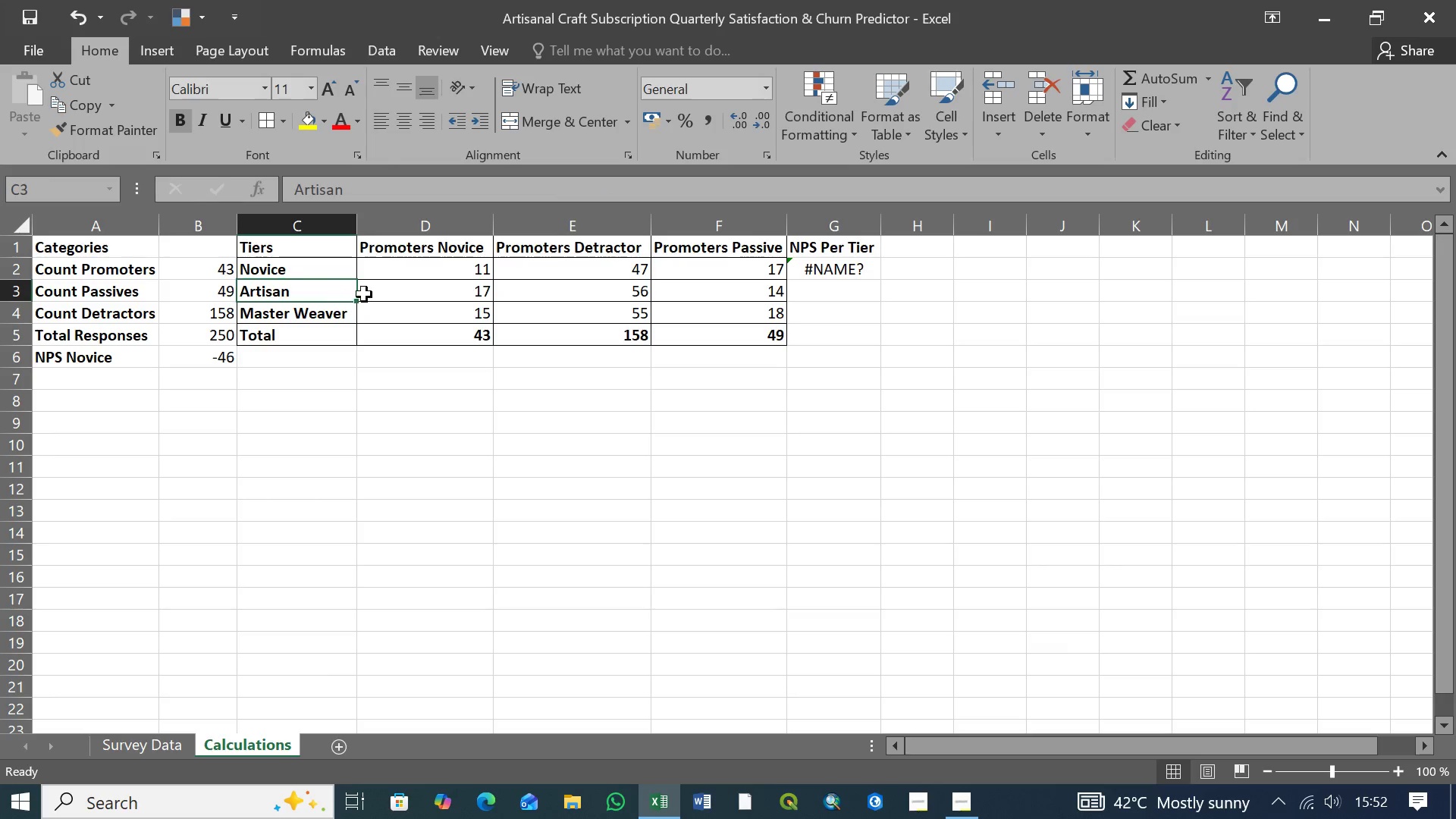 
double_click([428, 288])
 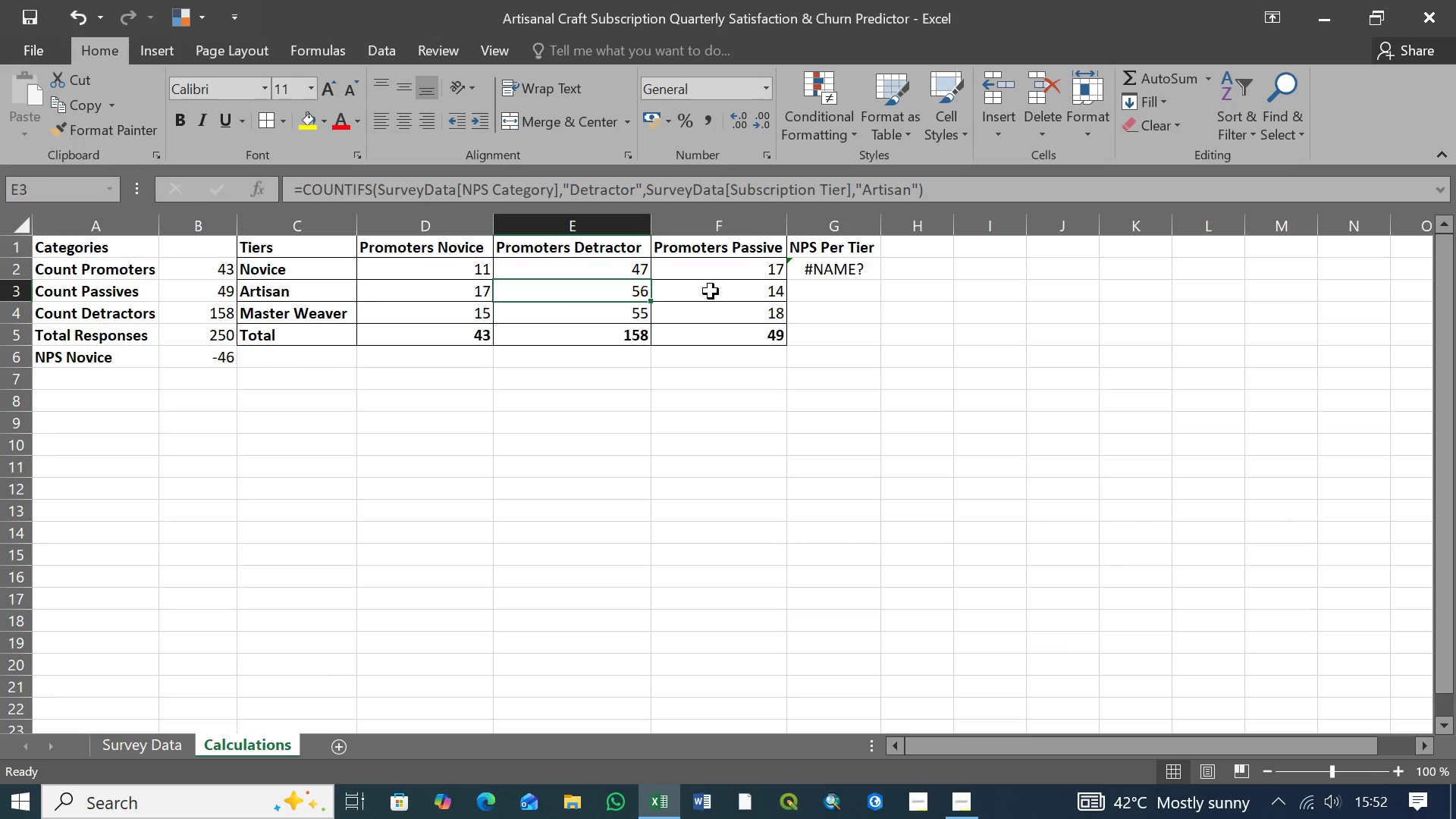 
left_click([711, 291])
 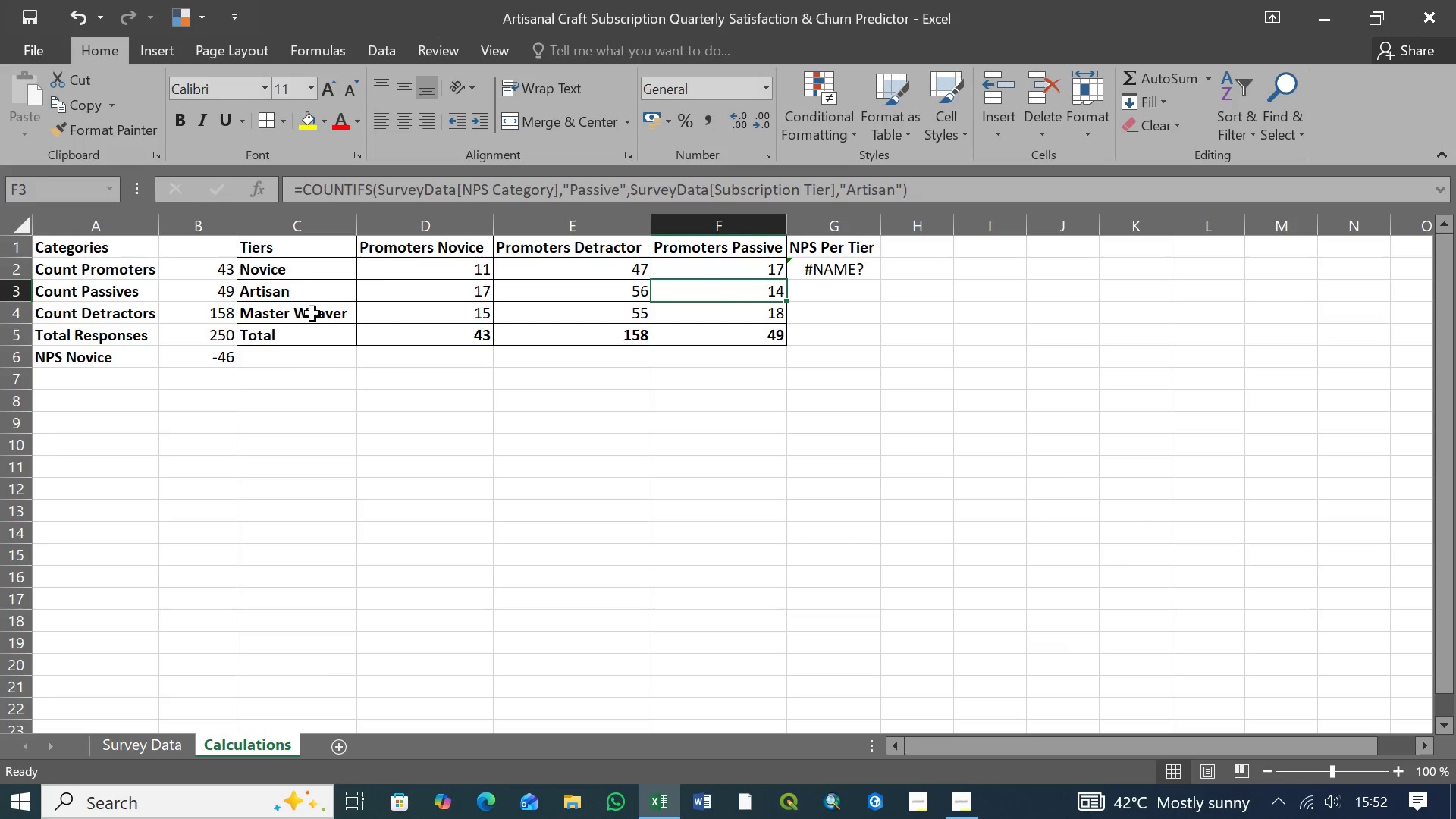 
left_click([314, 315])
 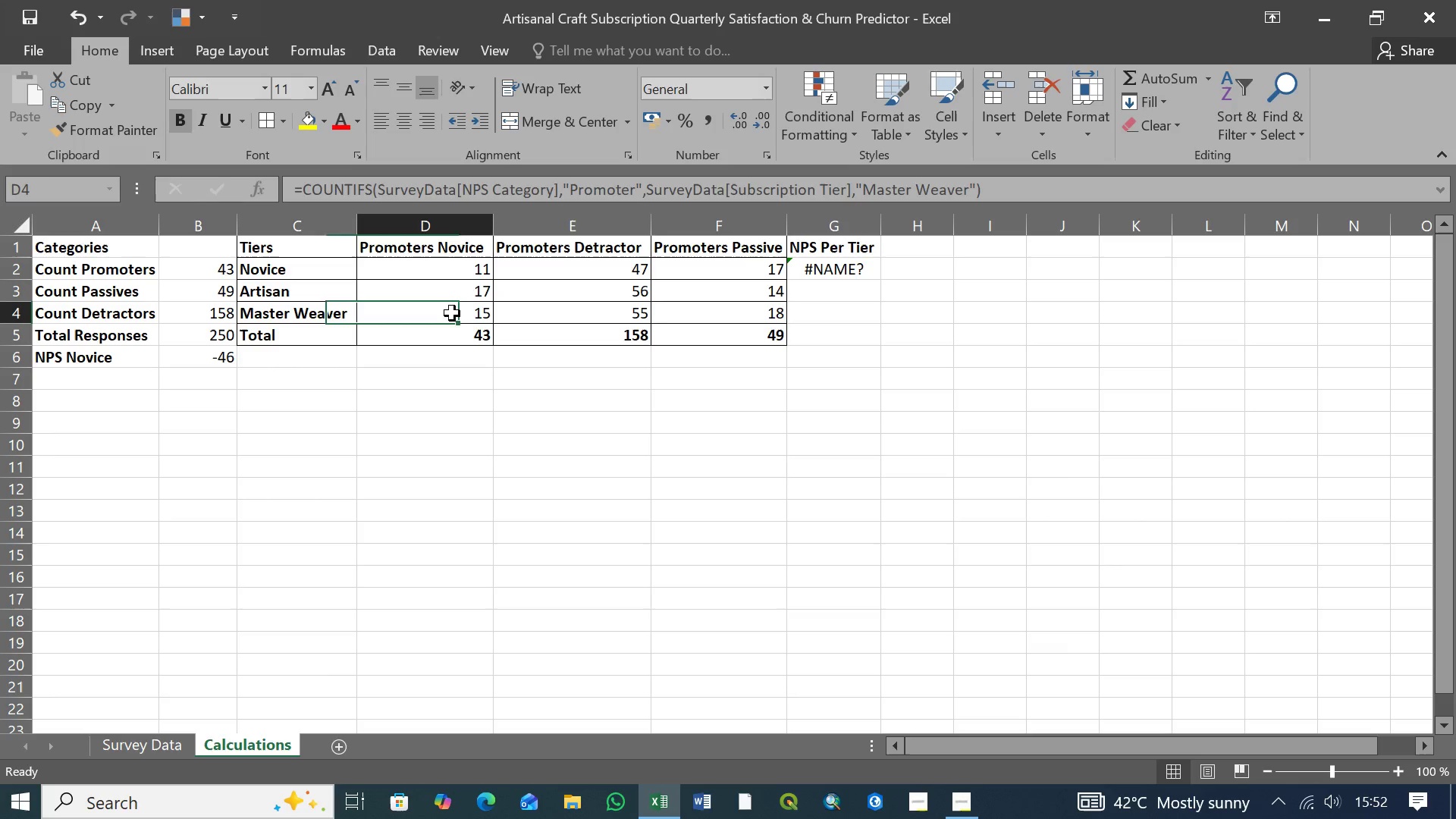 
left_click_drag(start_coordinate=[432, 315], to_coordinate=[441, 313])
 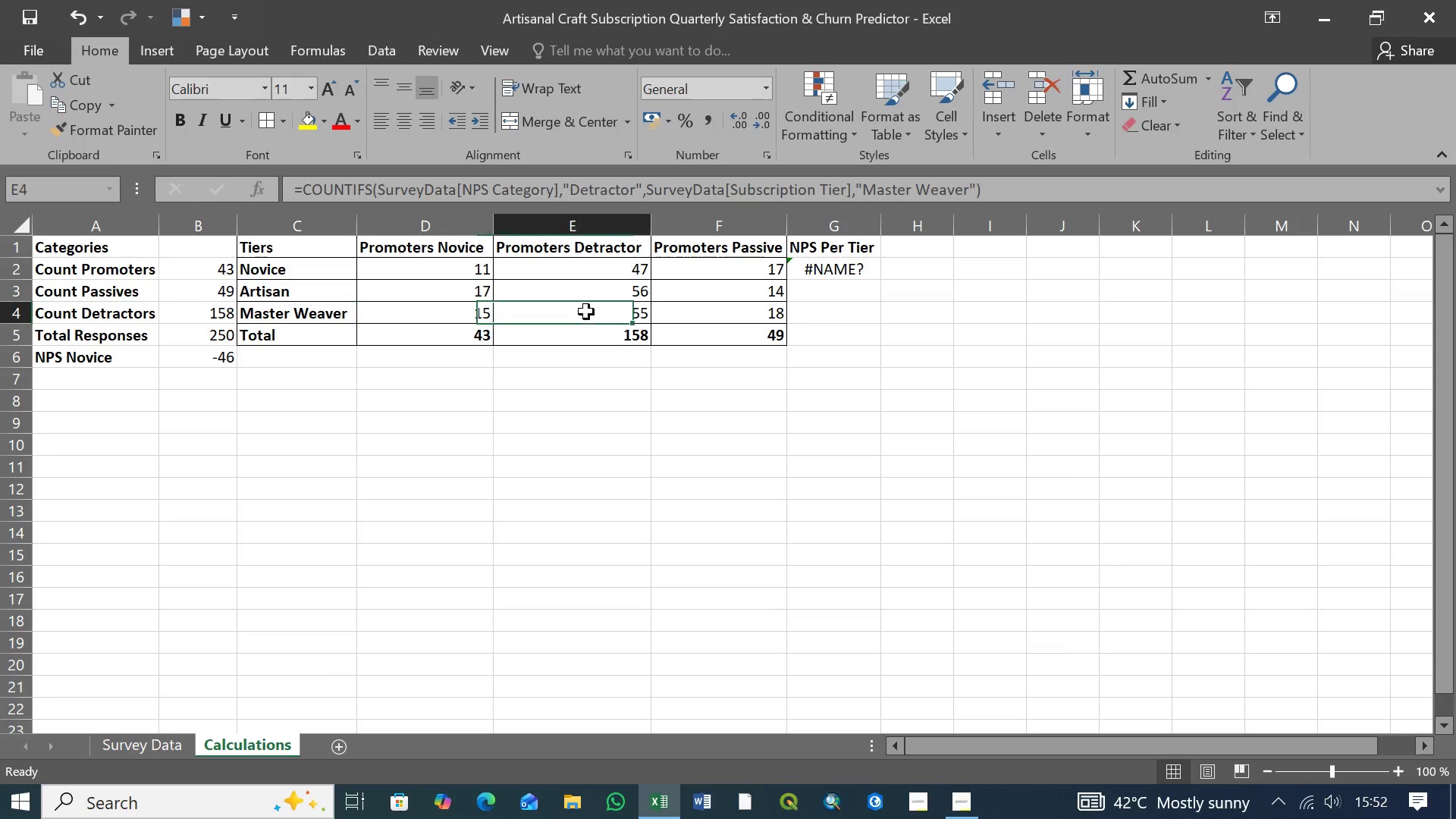 
double_click([574, 312])
 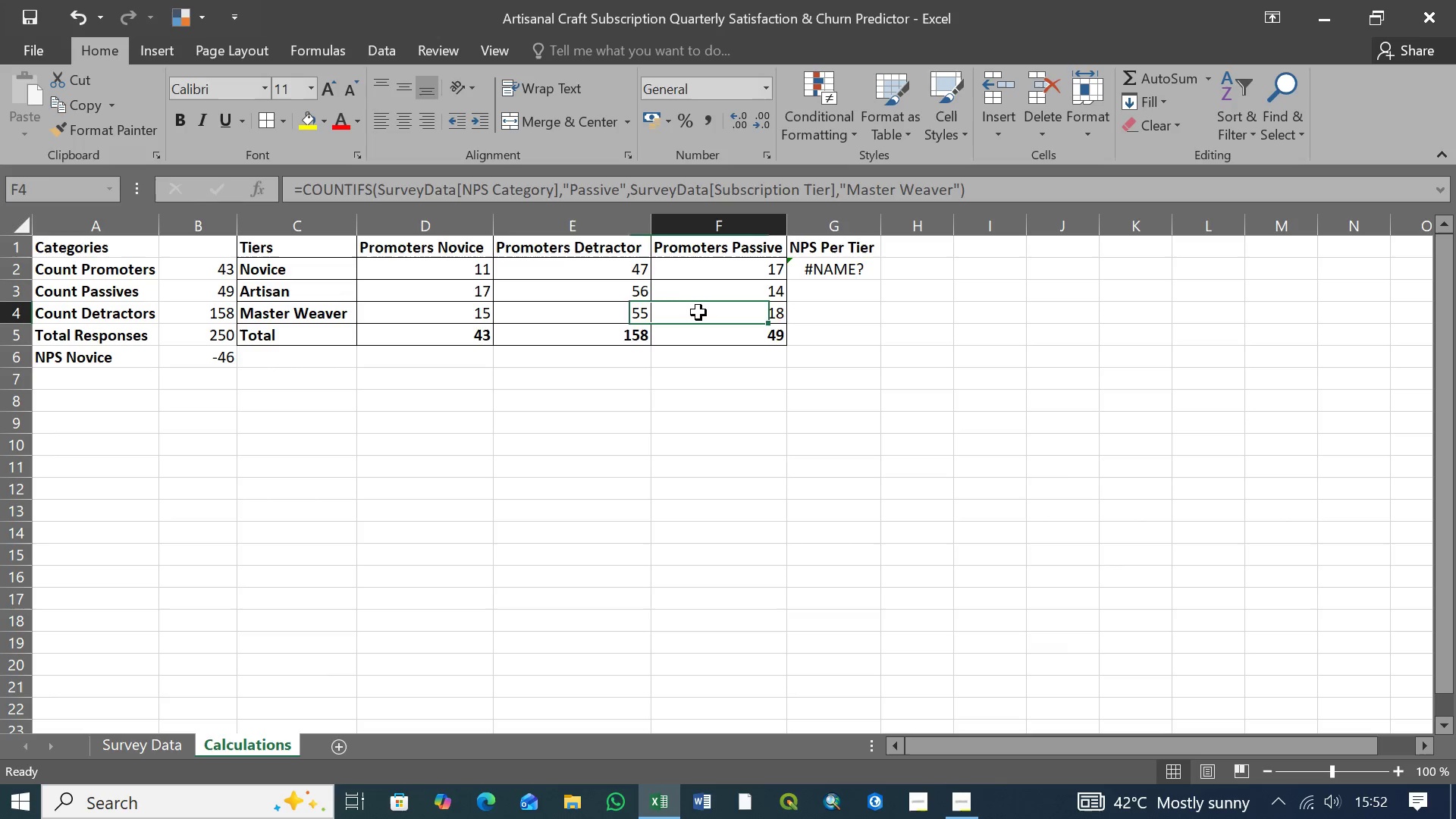 
triple_click([698, 312])
 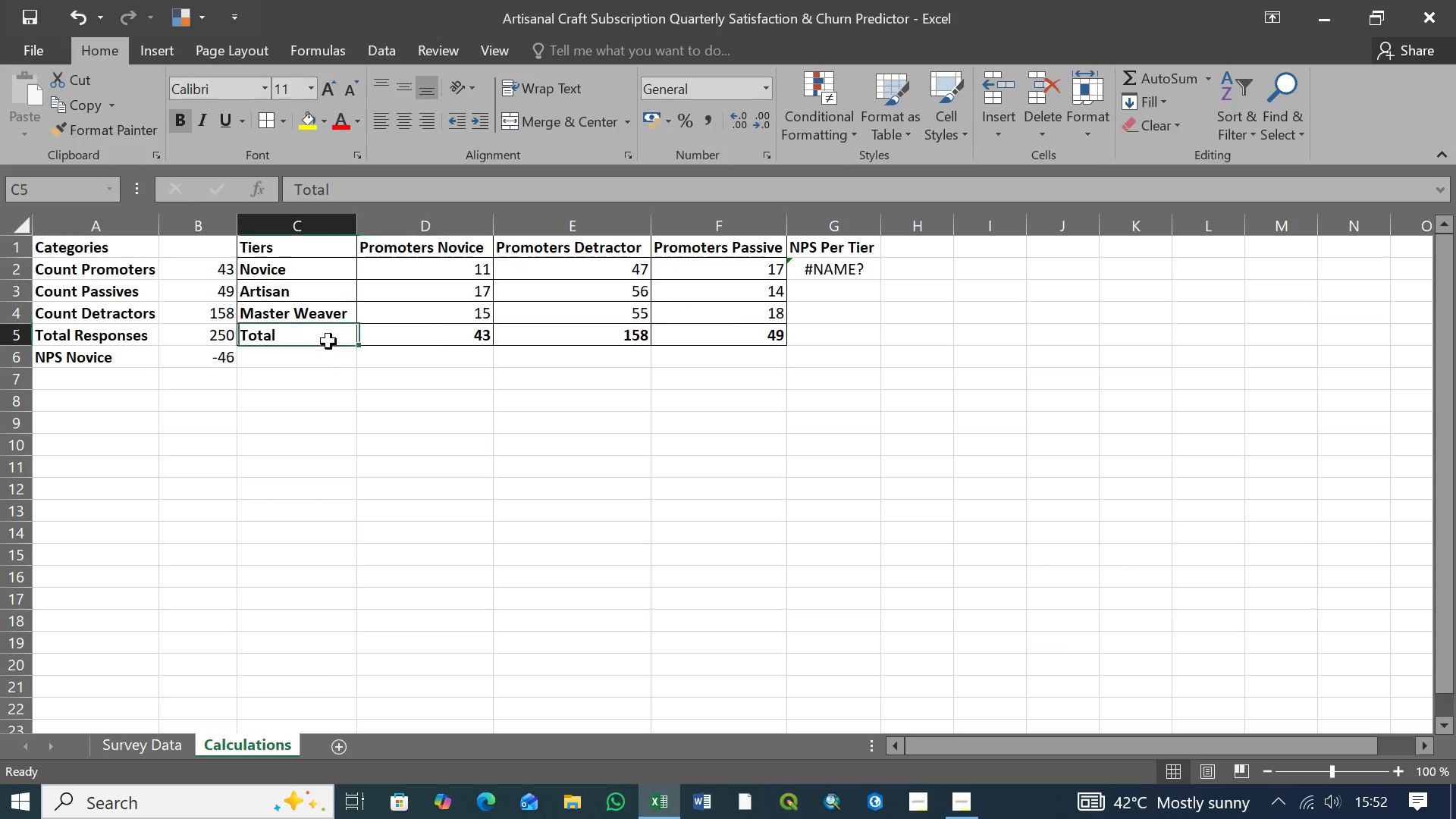 
double_click([425, 339])
 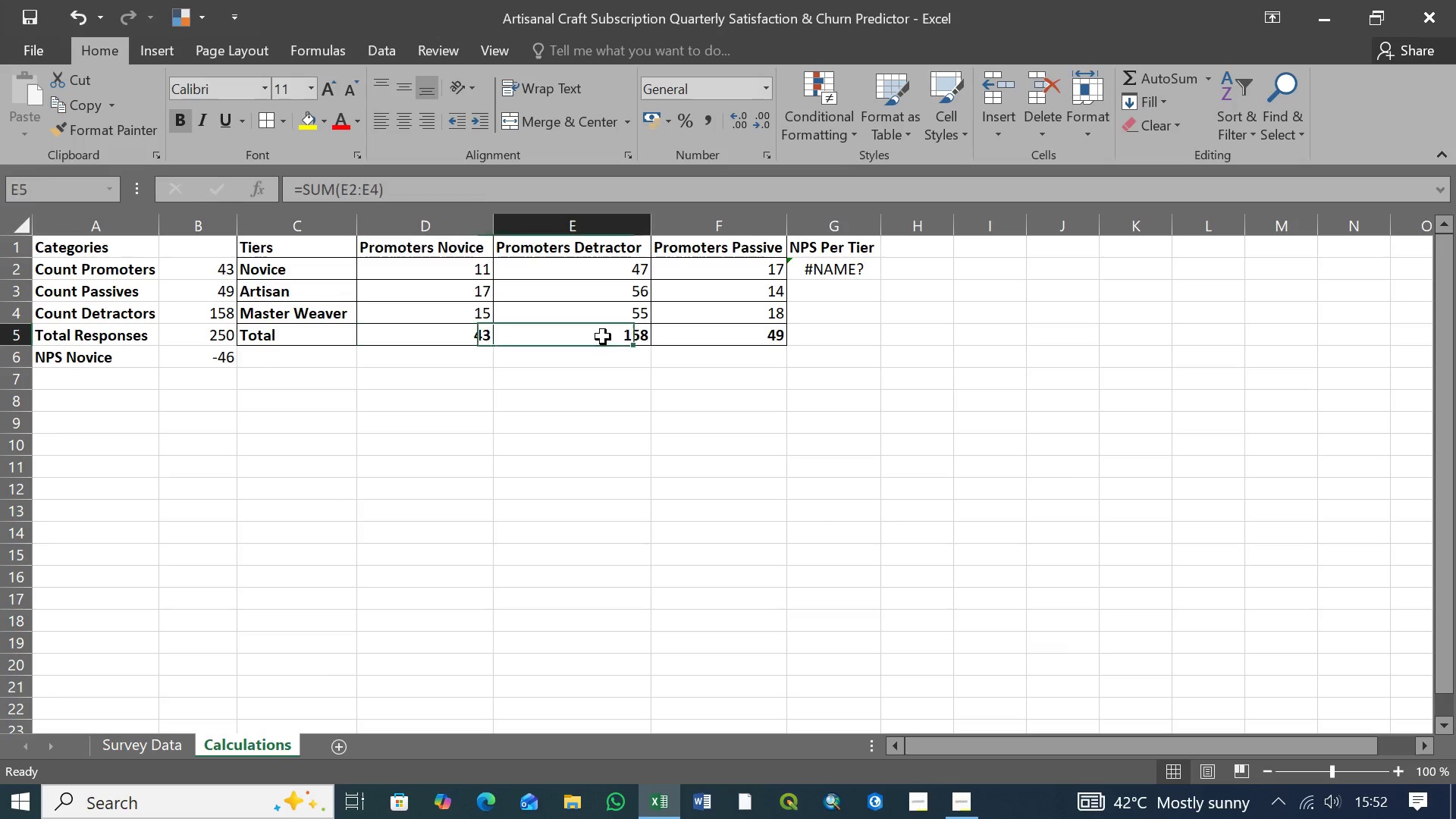 
triple_click([597, 337])
 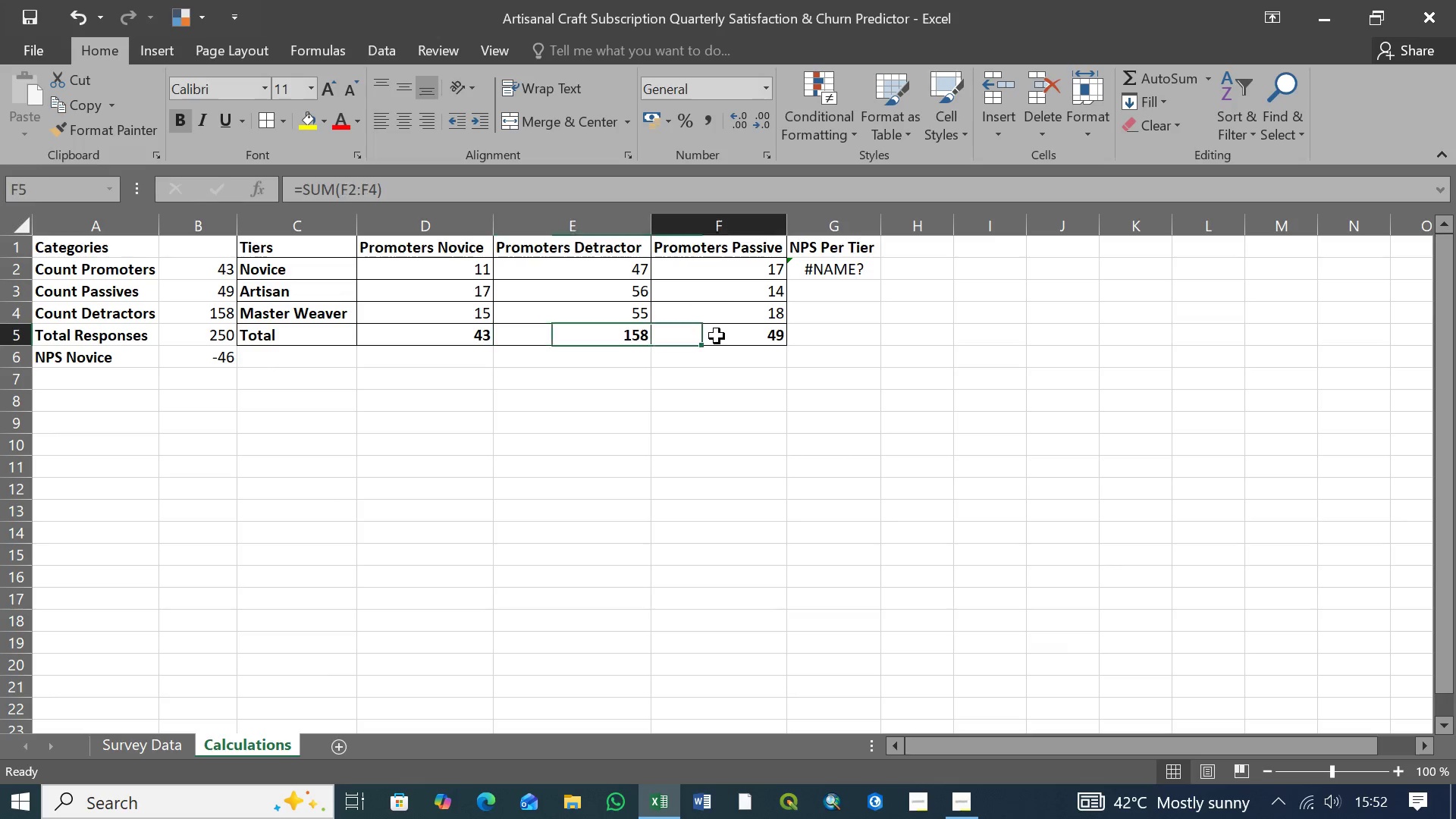 
triple_click([717, 336])
 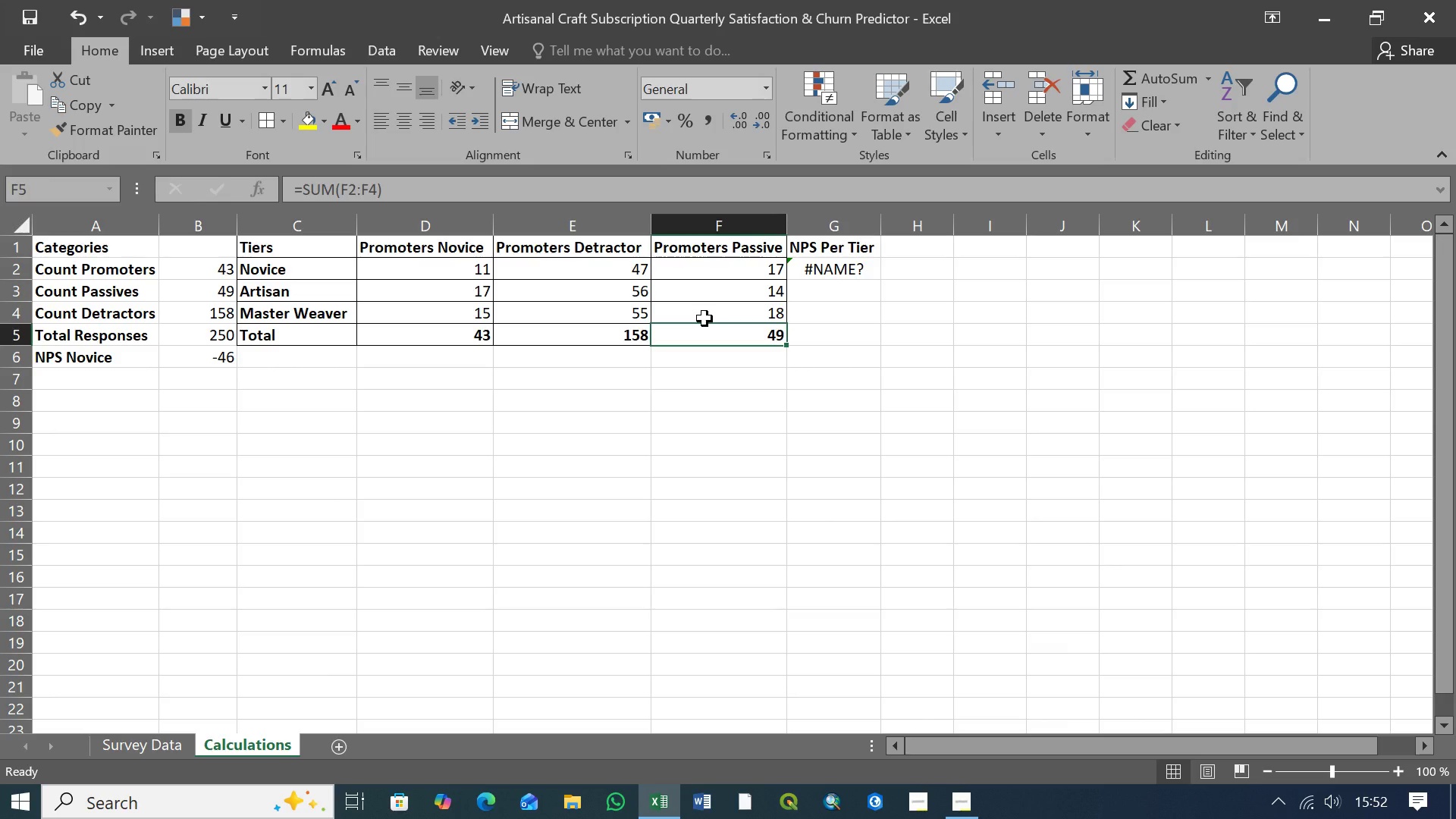 
wait(36.16)
 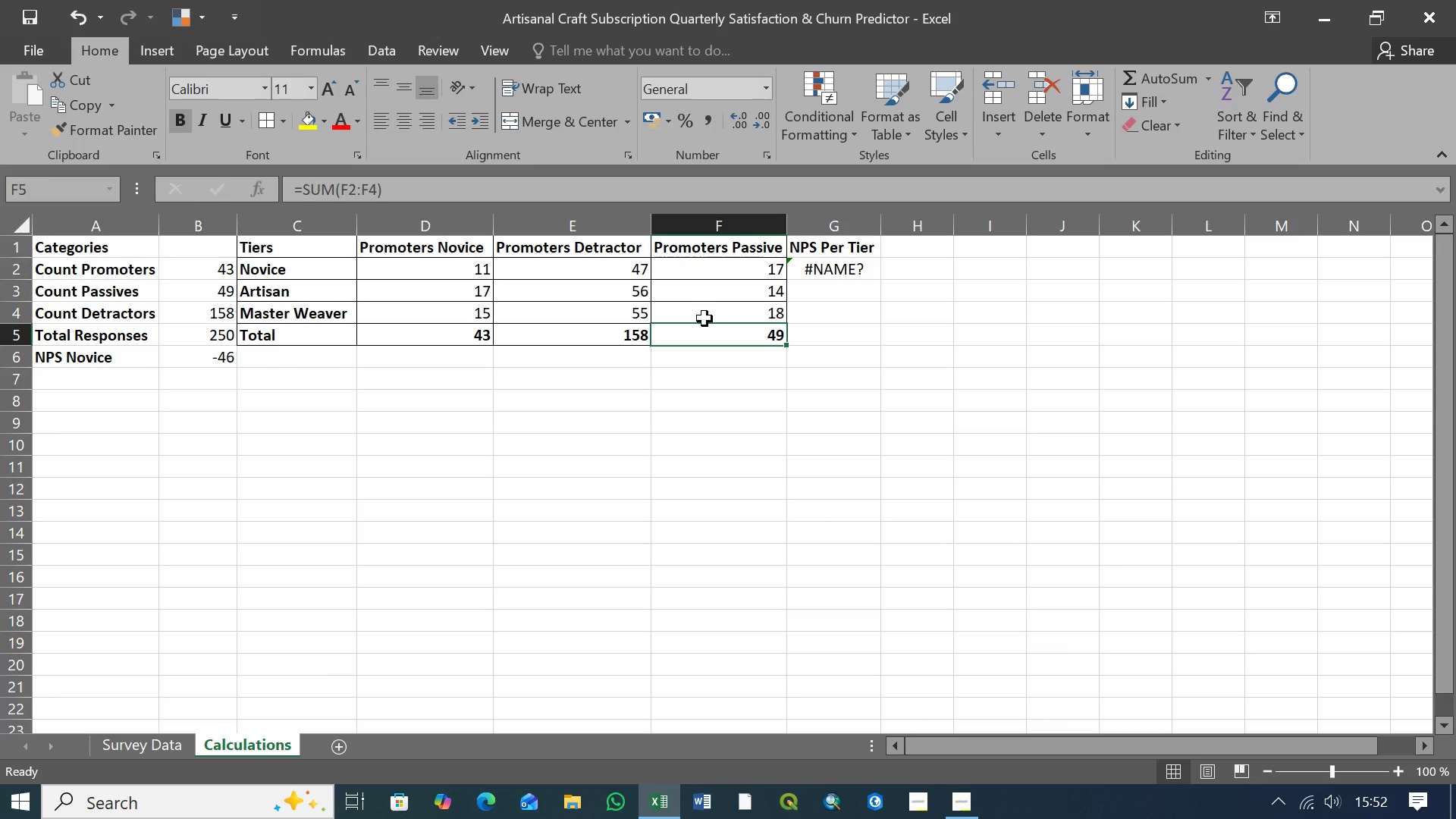 
left_click([833, 295])
 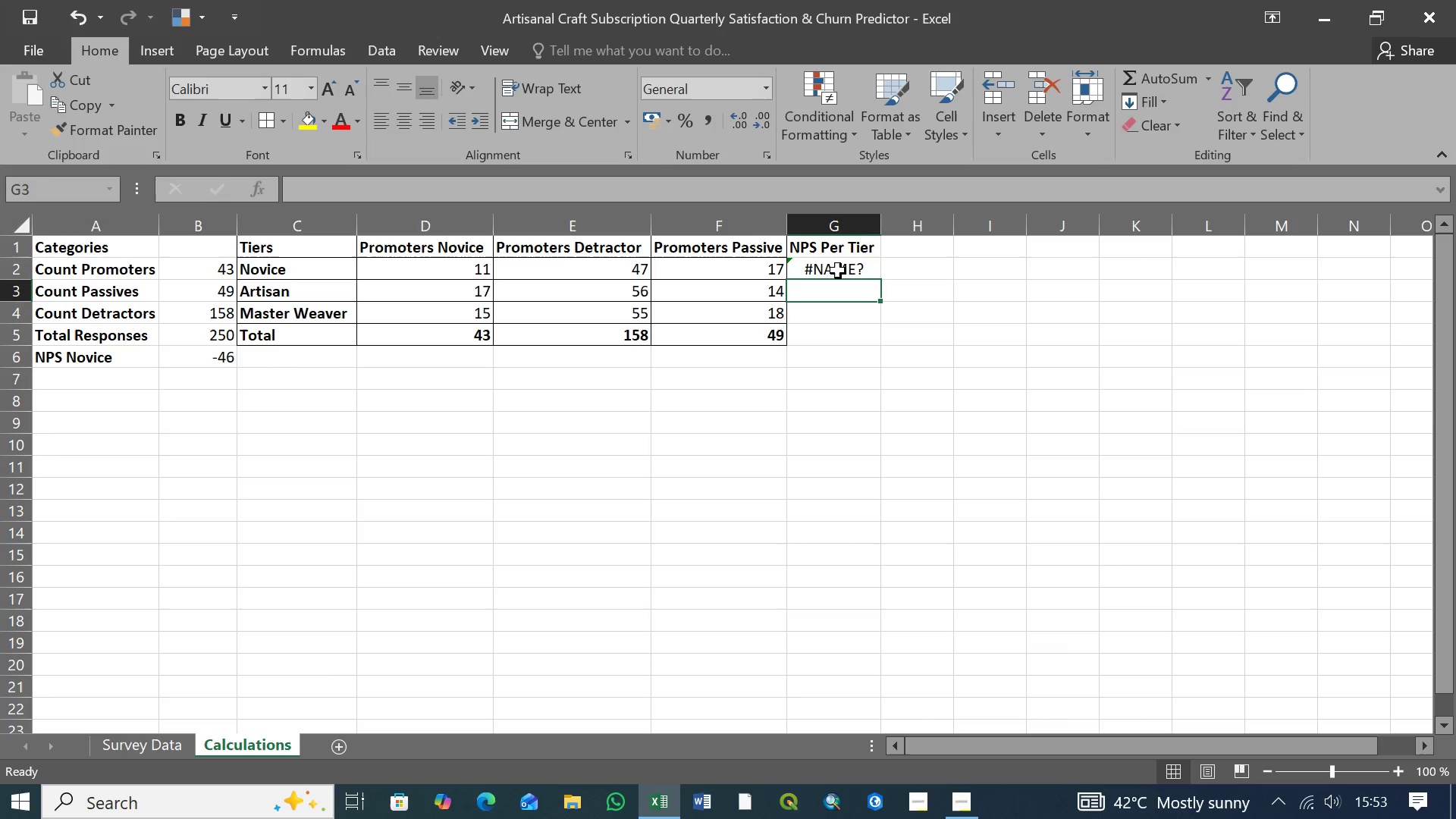 
left_click([838, 271])
 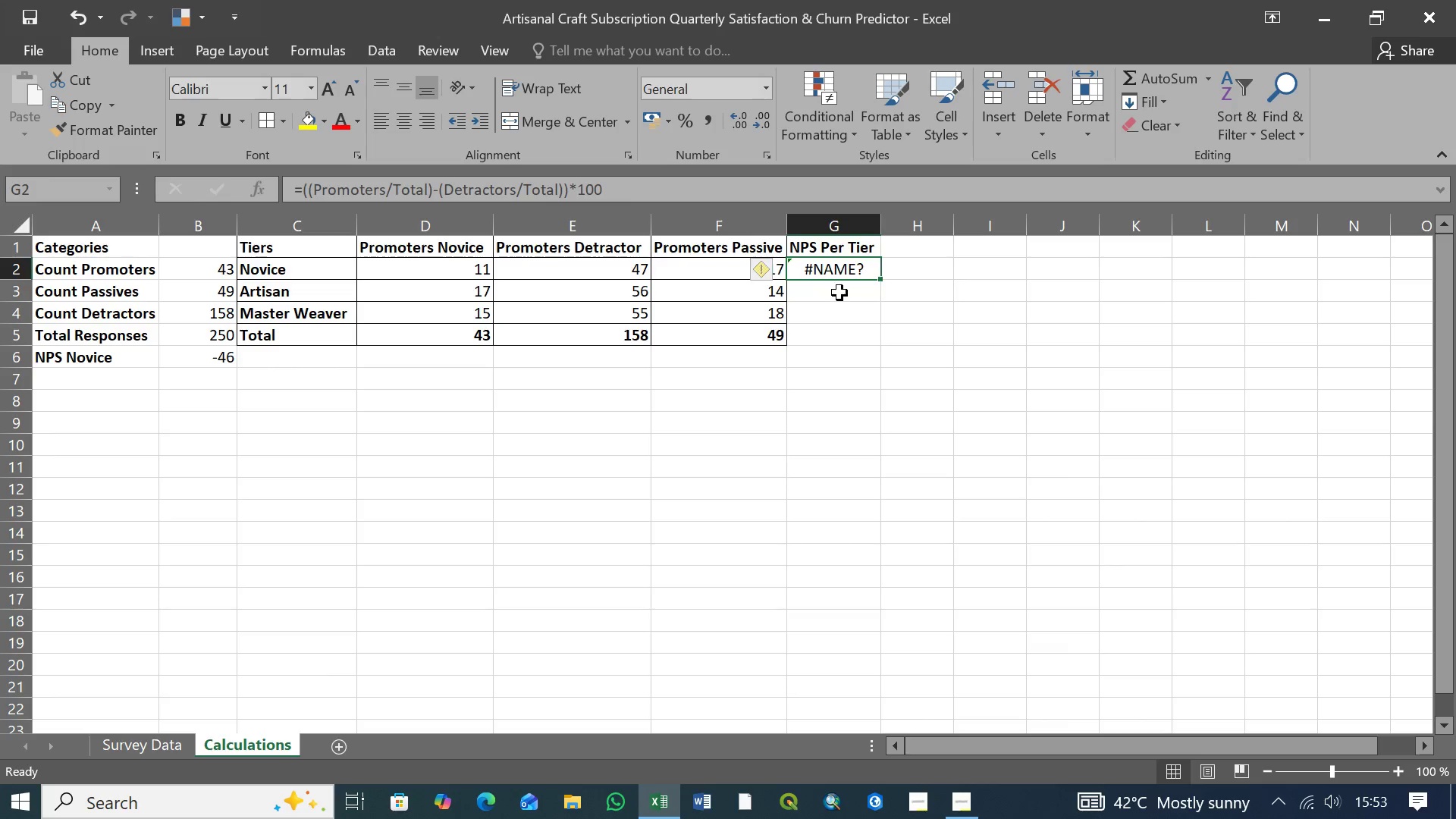 
left_click([839, 293])
 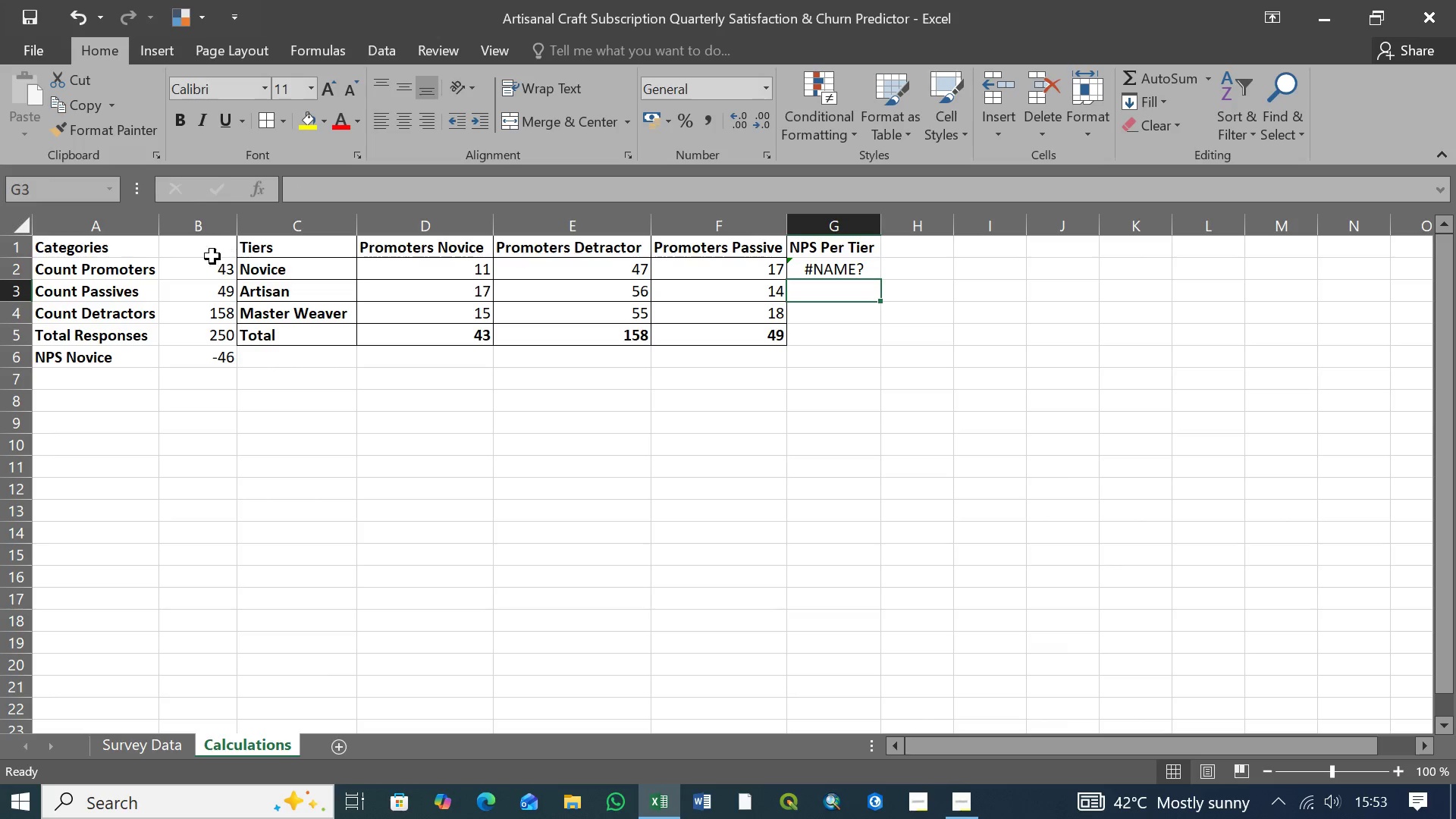 
left_click([197, 247])
 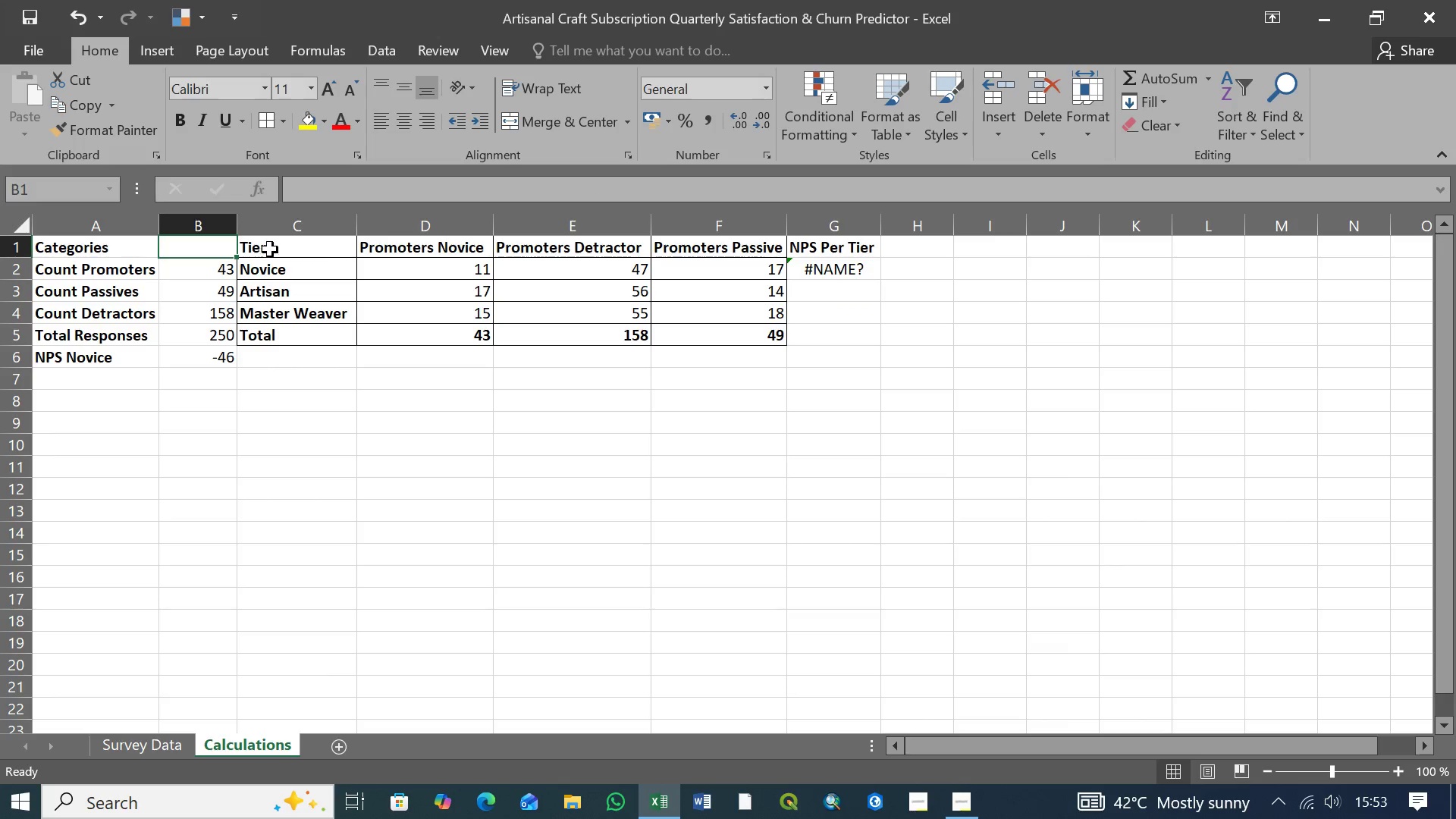 
left_click([271, 249])
 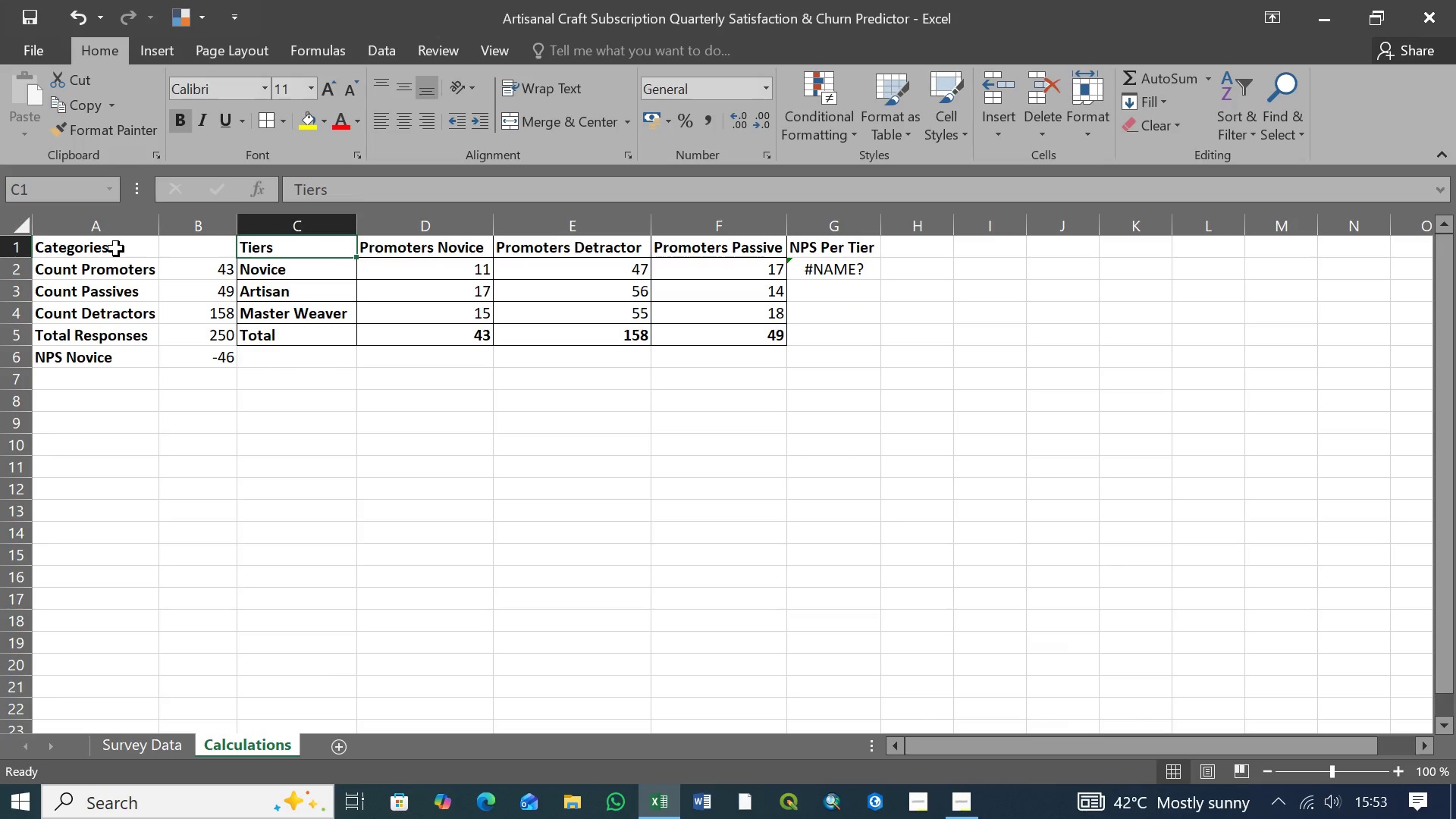 
left_click([116, 249])
 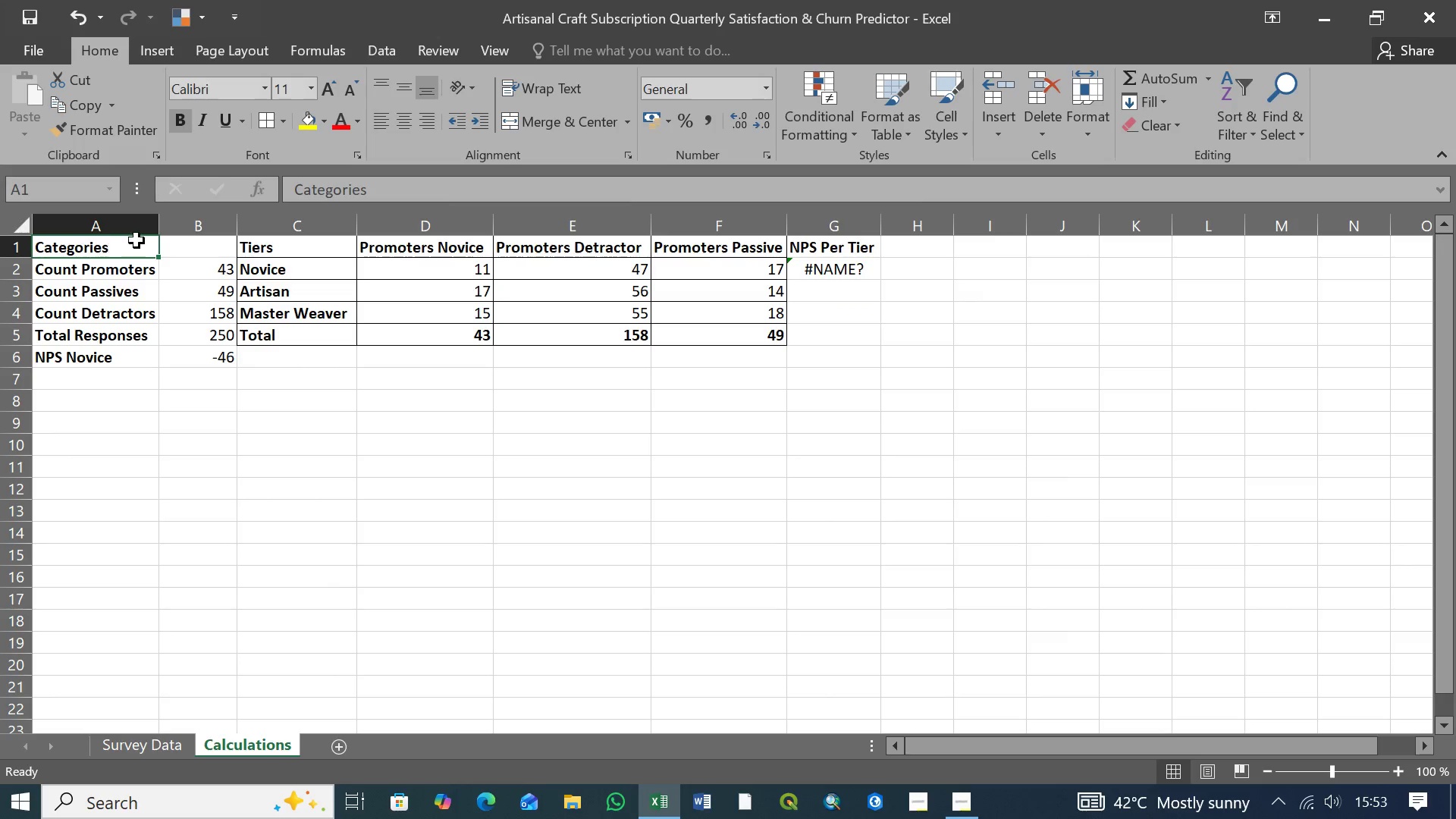 
left_click([85, 269])
 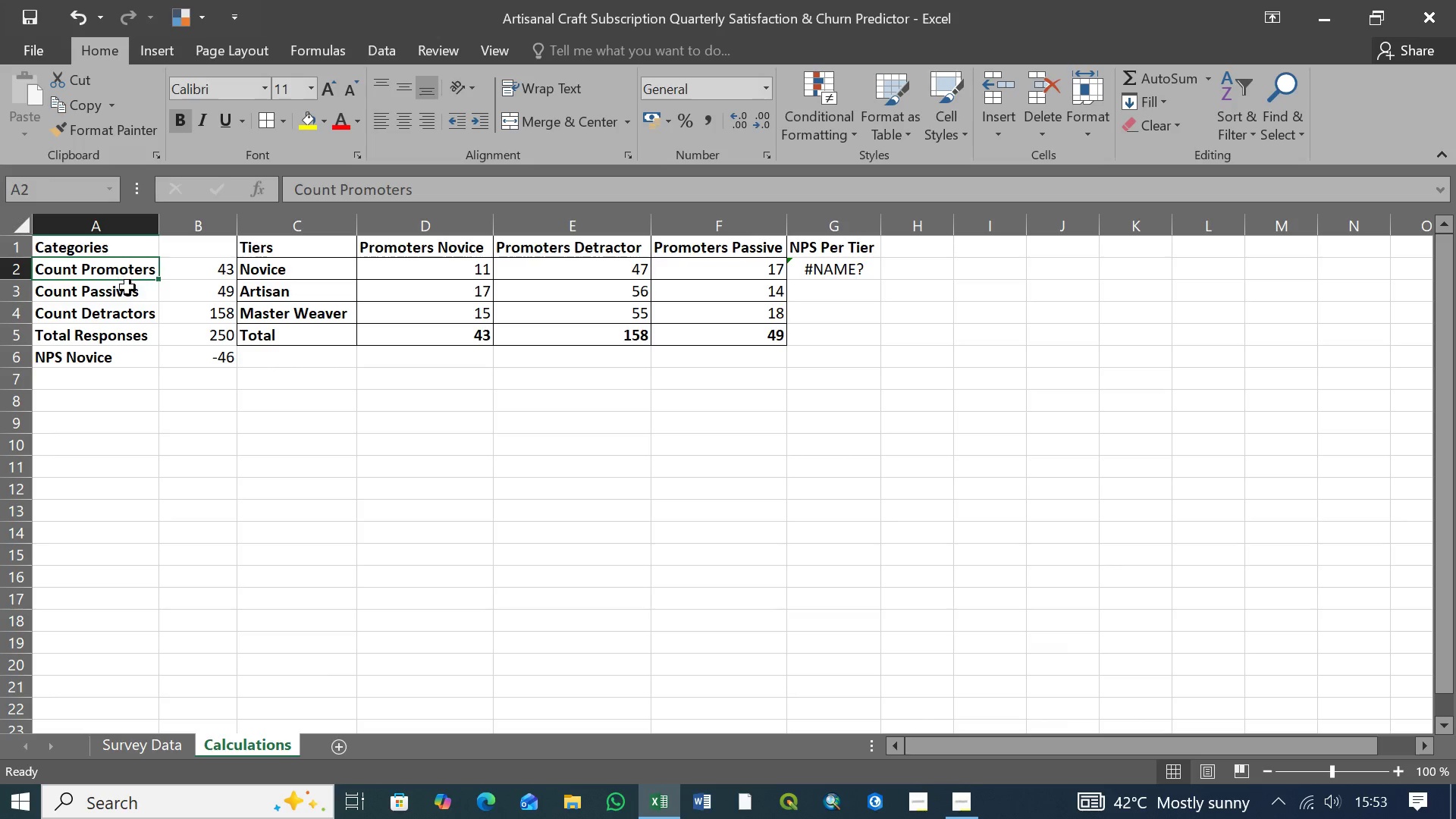 
left_click([127, 293])
 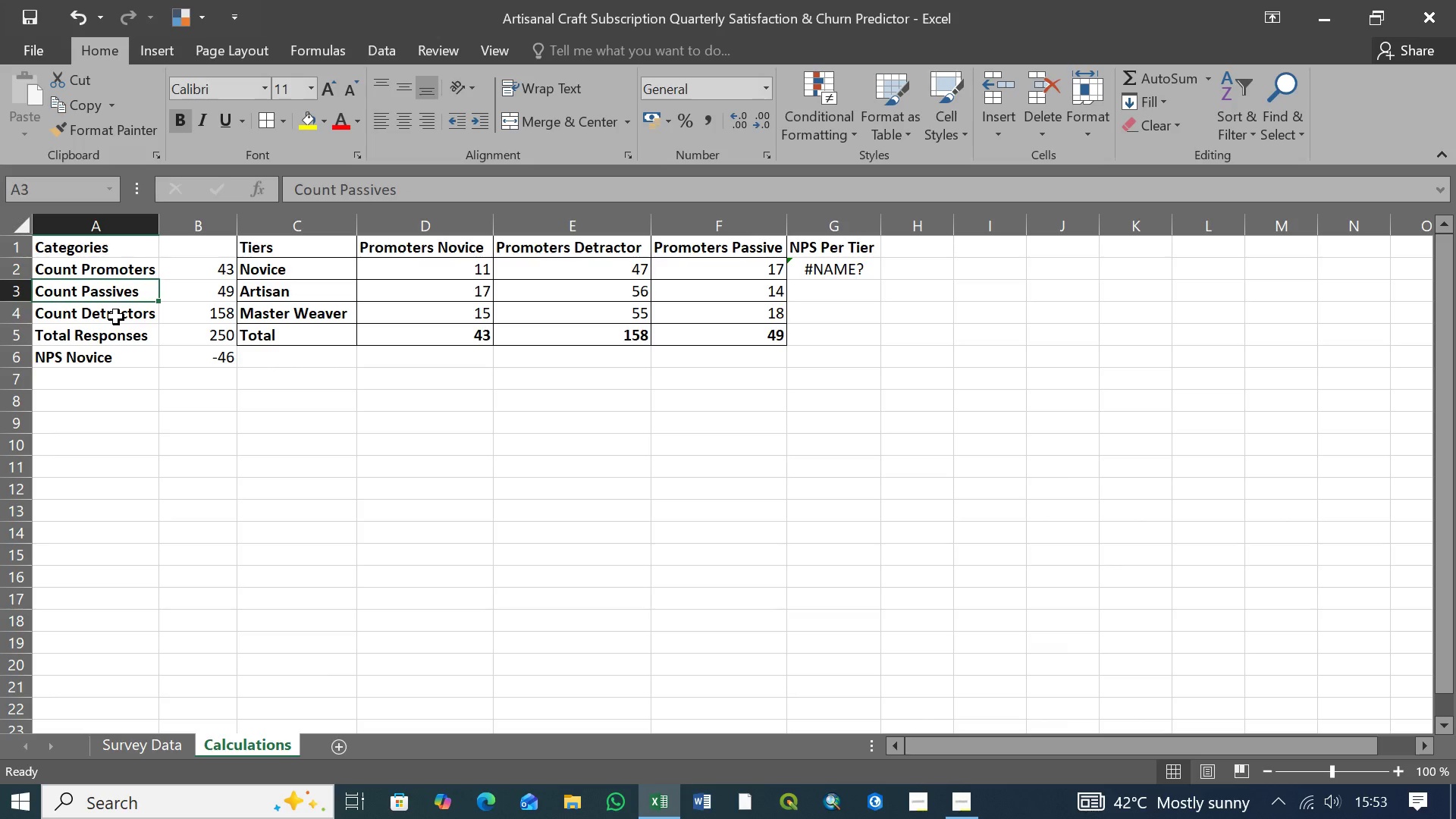 
left_click([116, 317])
 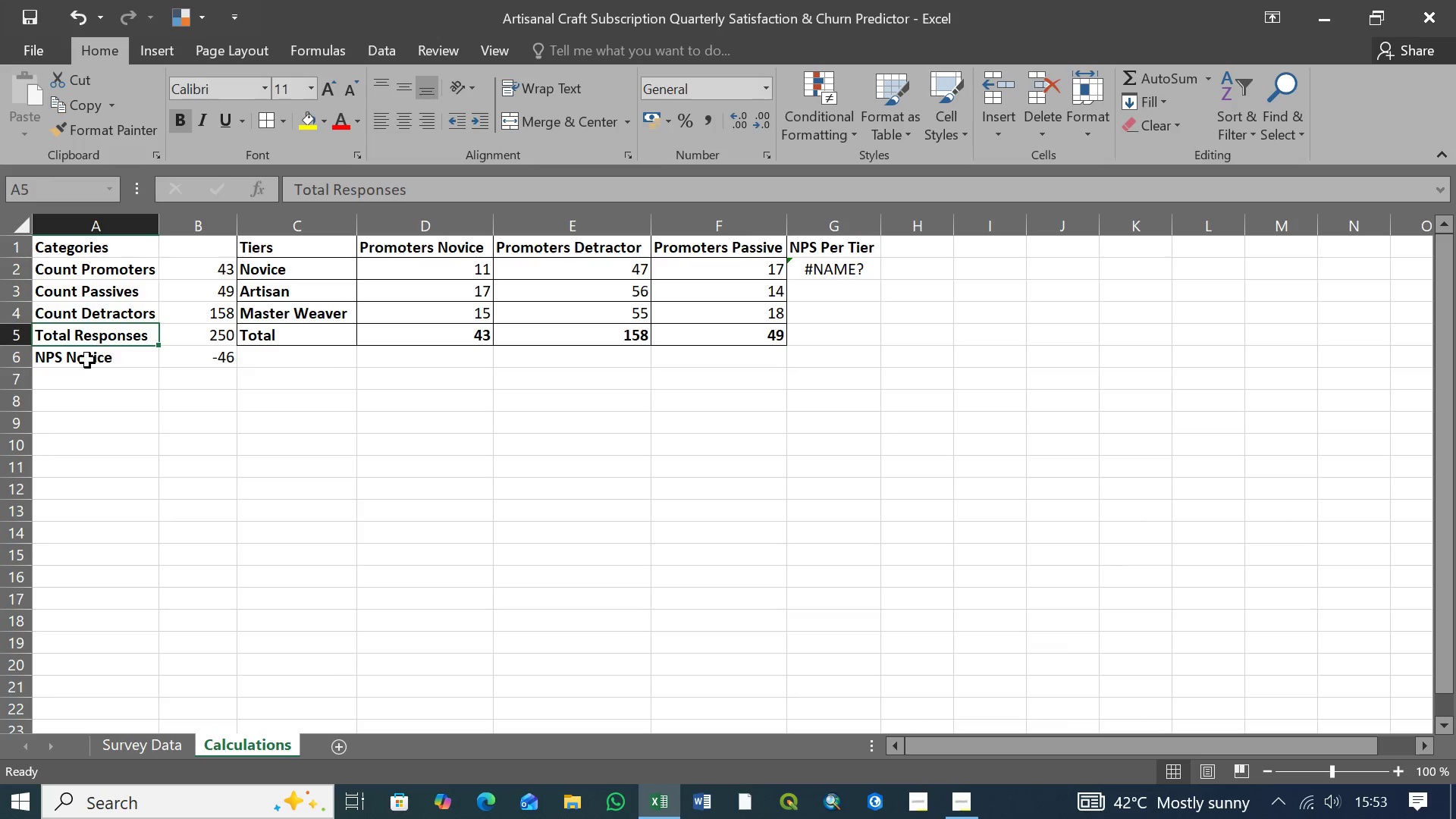 
double_click([86, 362])
 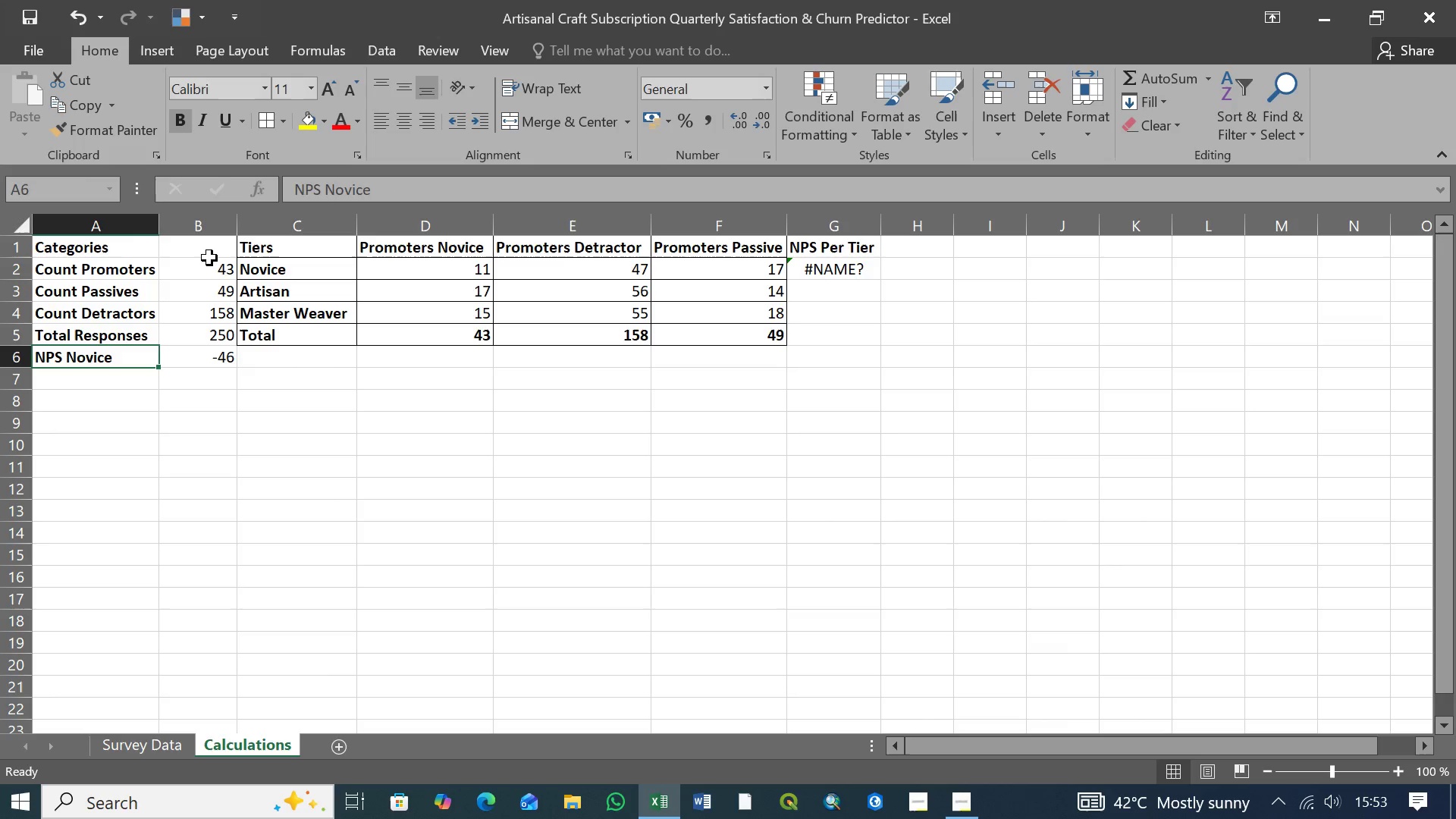 
left_click([209, 252])
 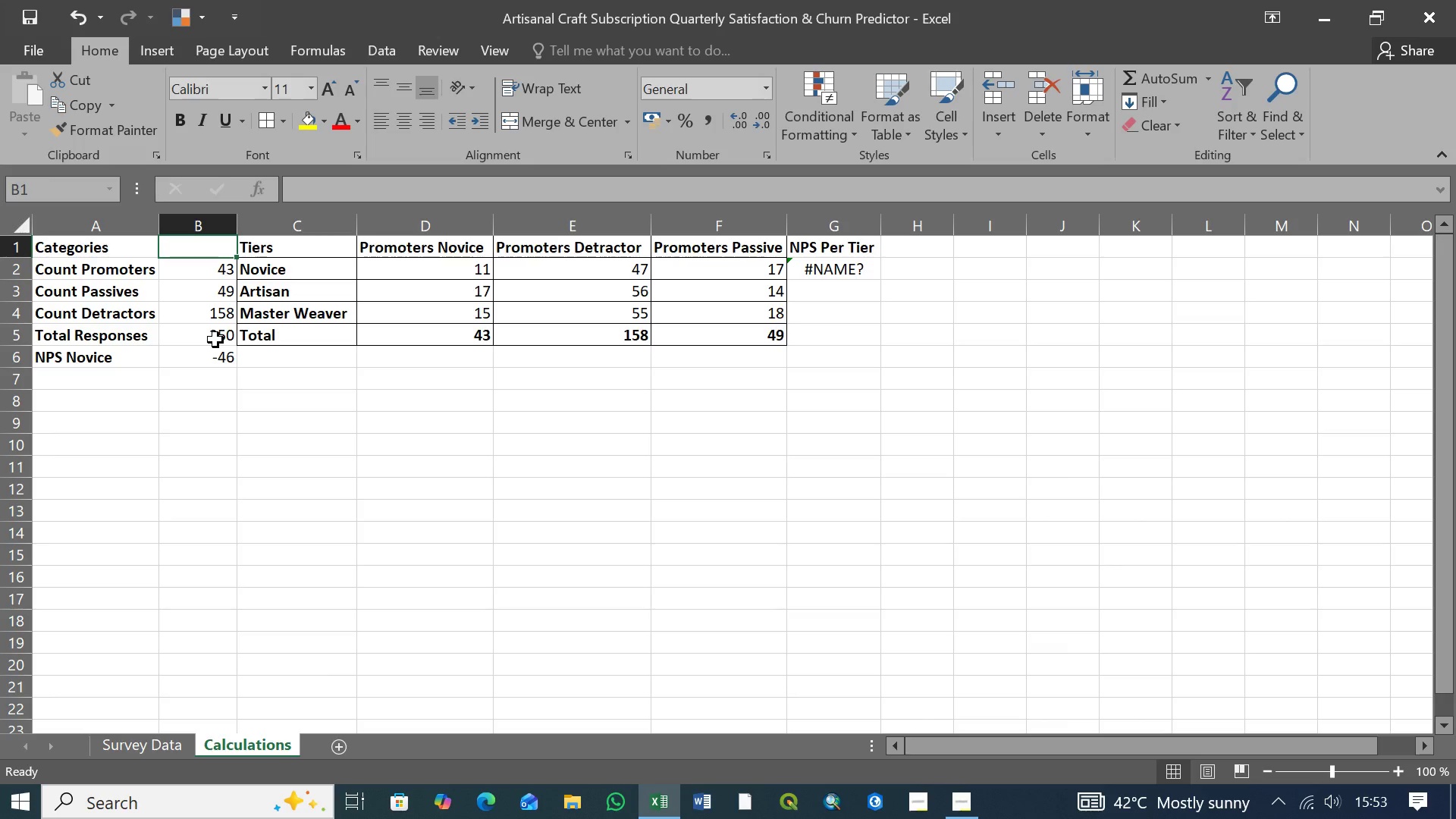 
wait(31.31)
 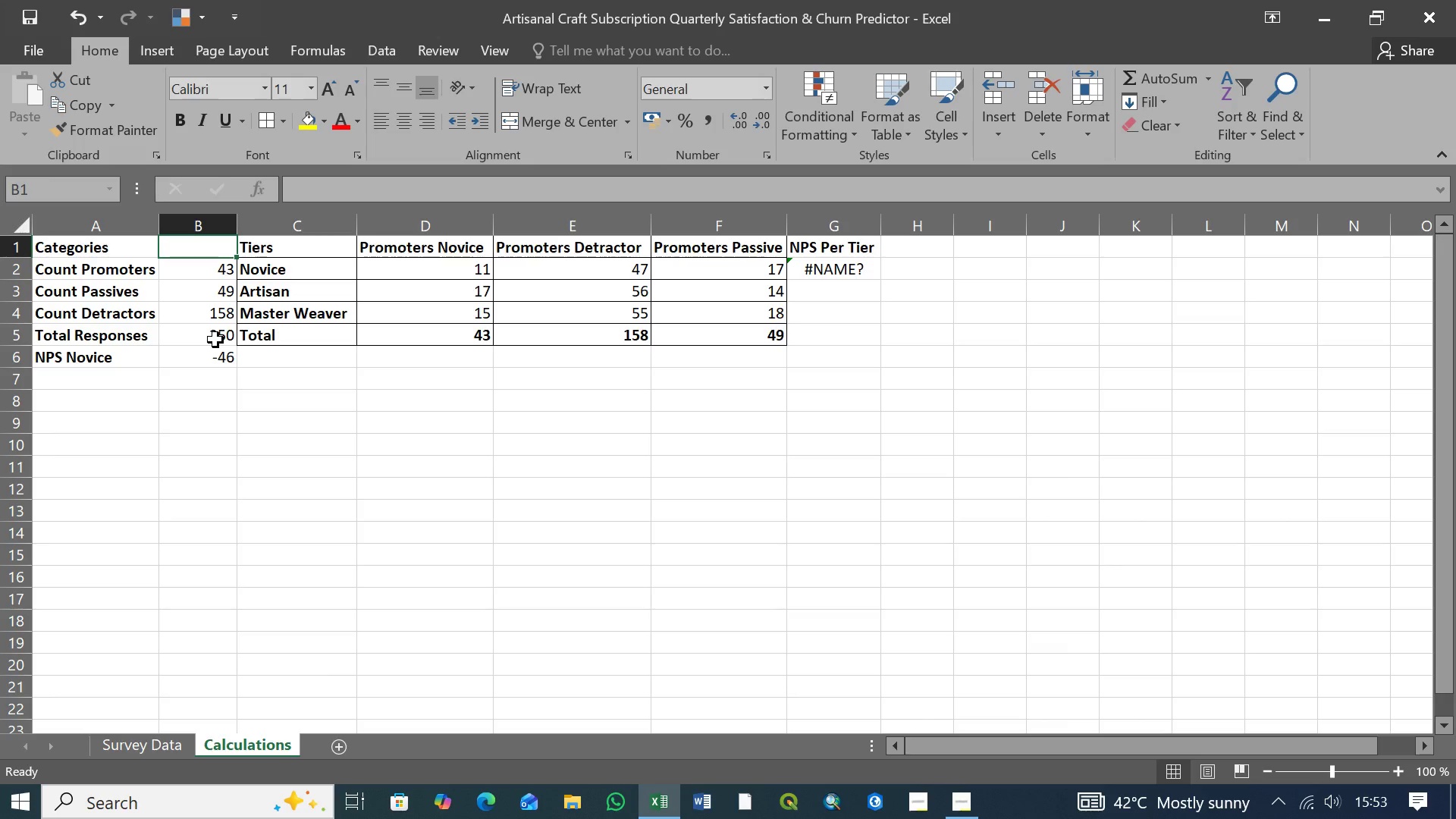 
left_click([292, 337])
 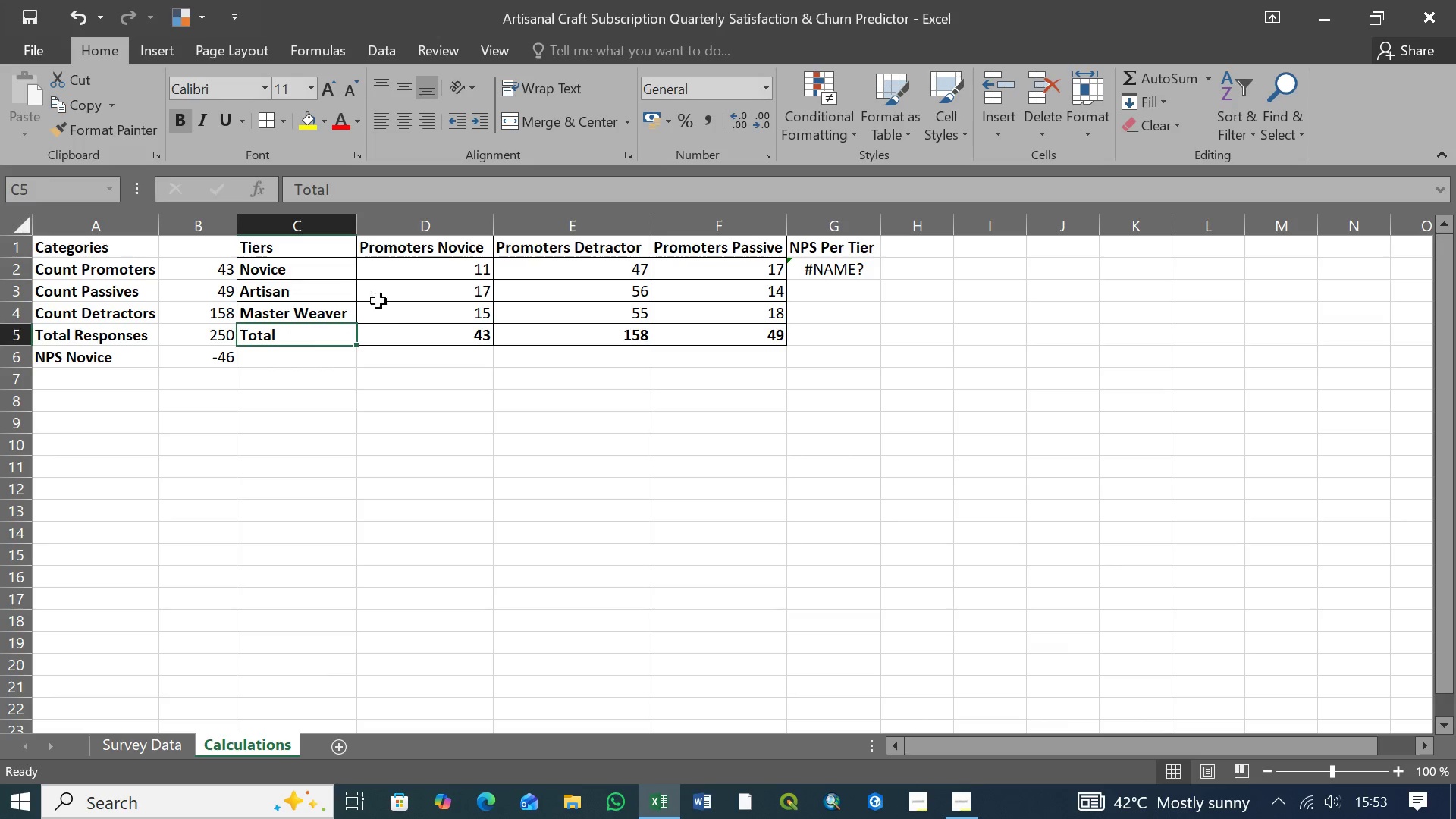 
left_click([321, 285])
 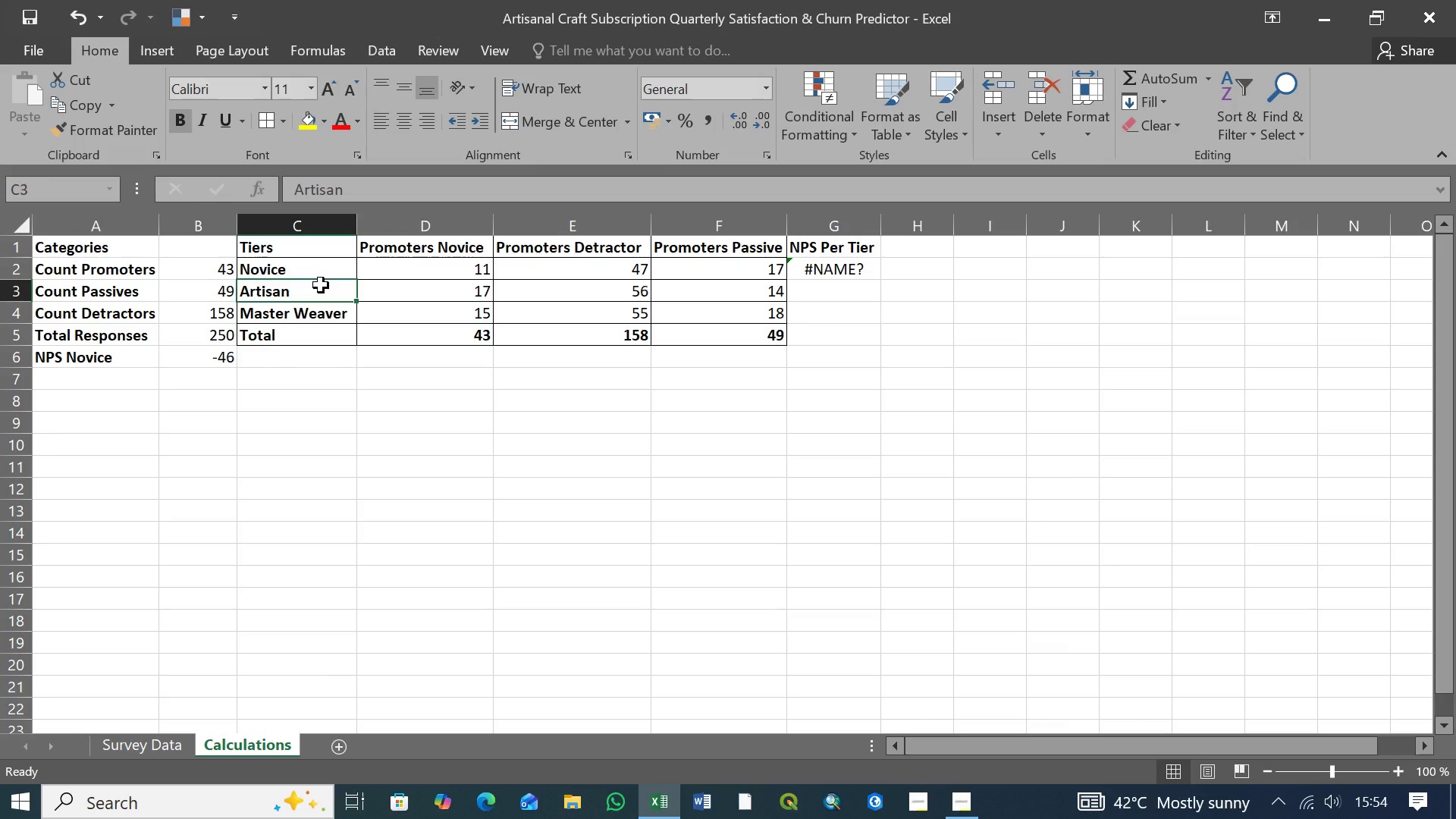 
wait(26.64)
 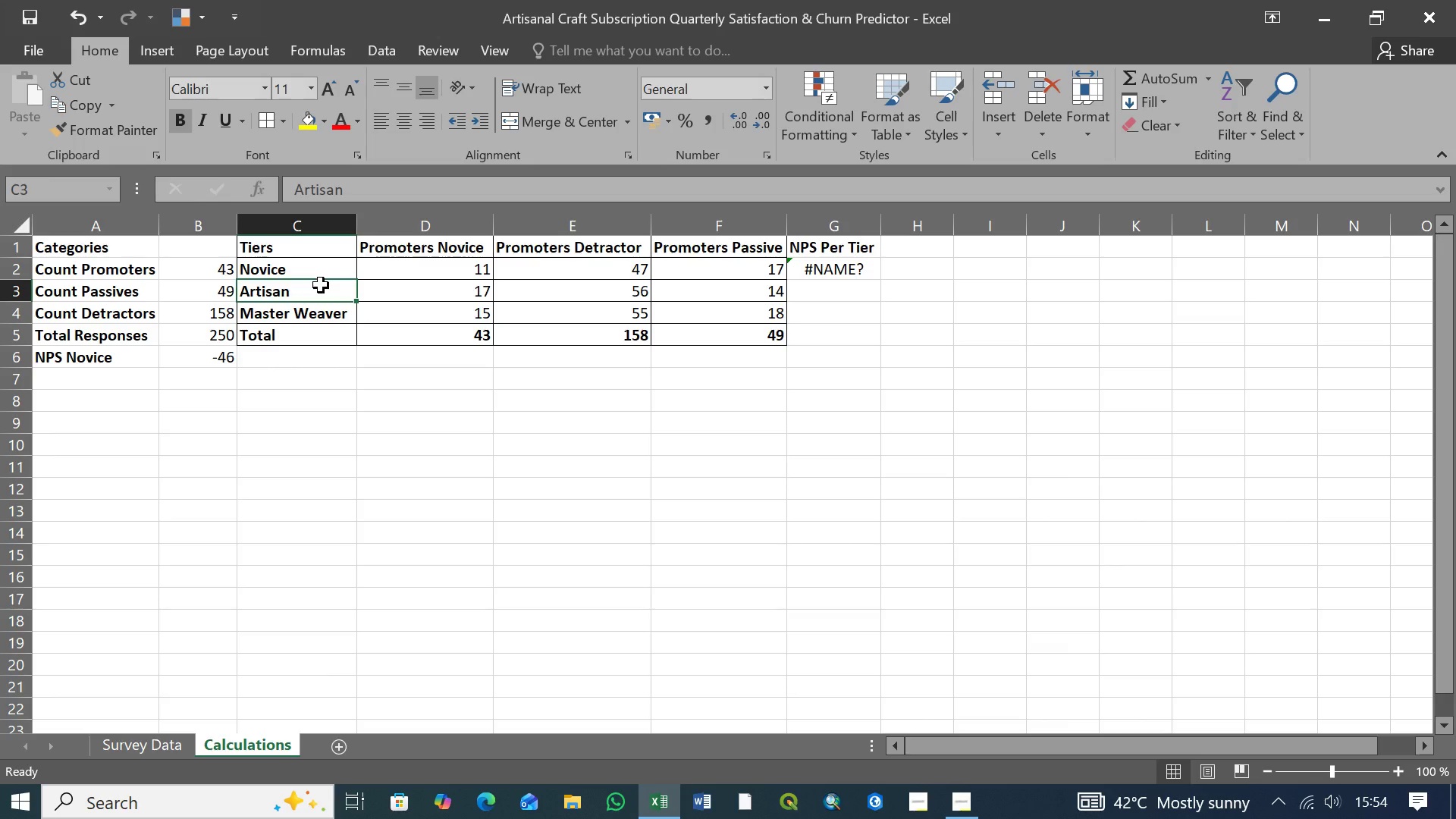 
left_click([514, 281])
 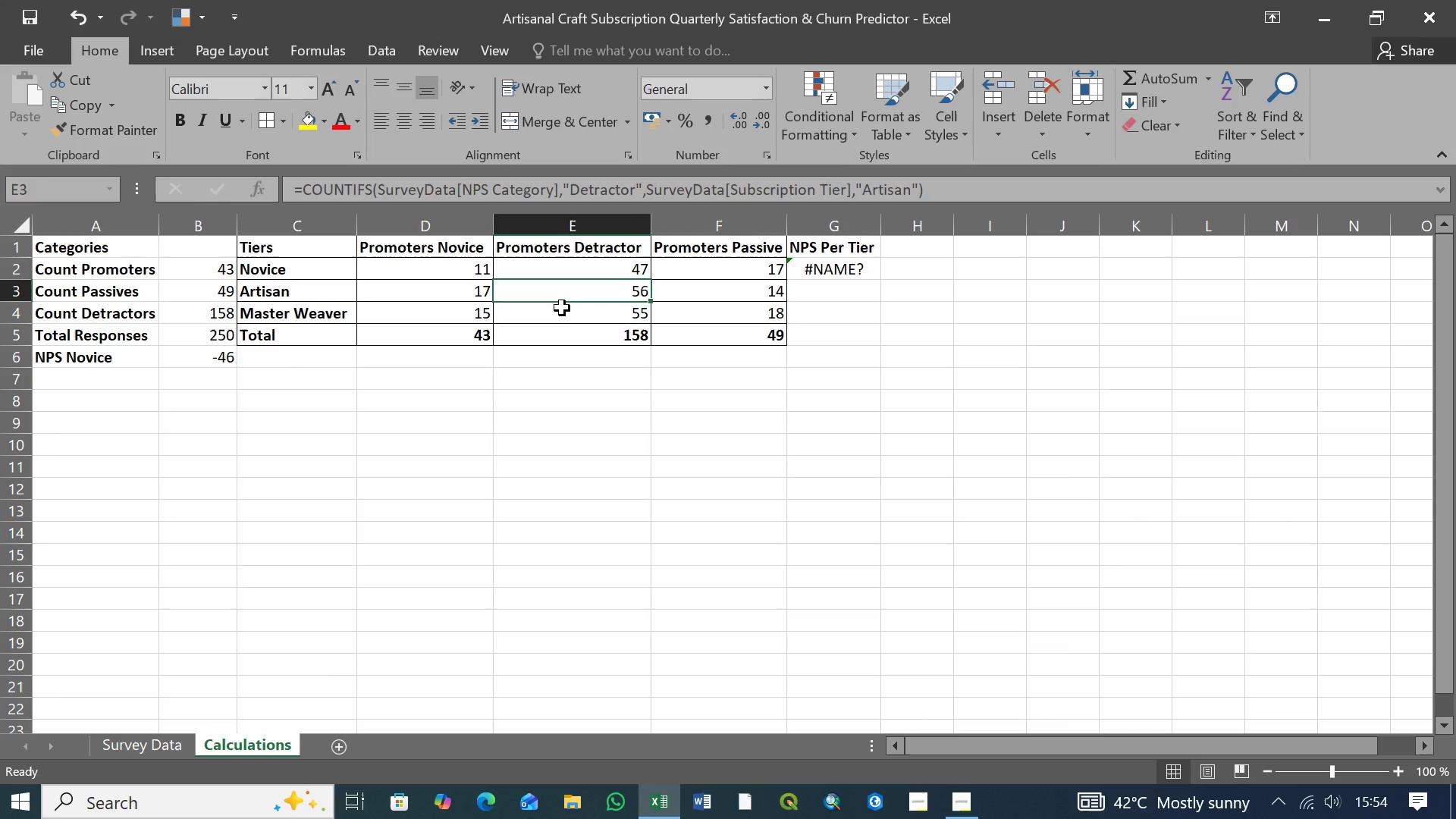 
wait(19.25)
 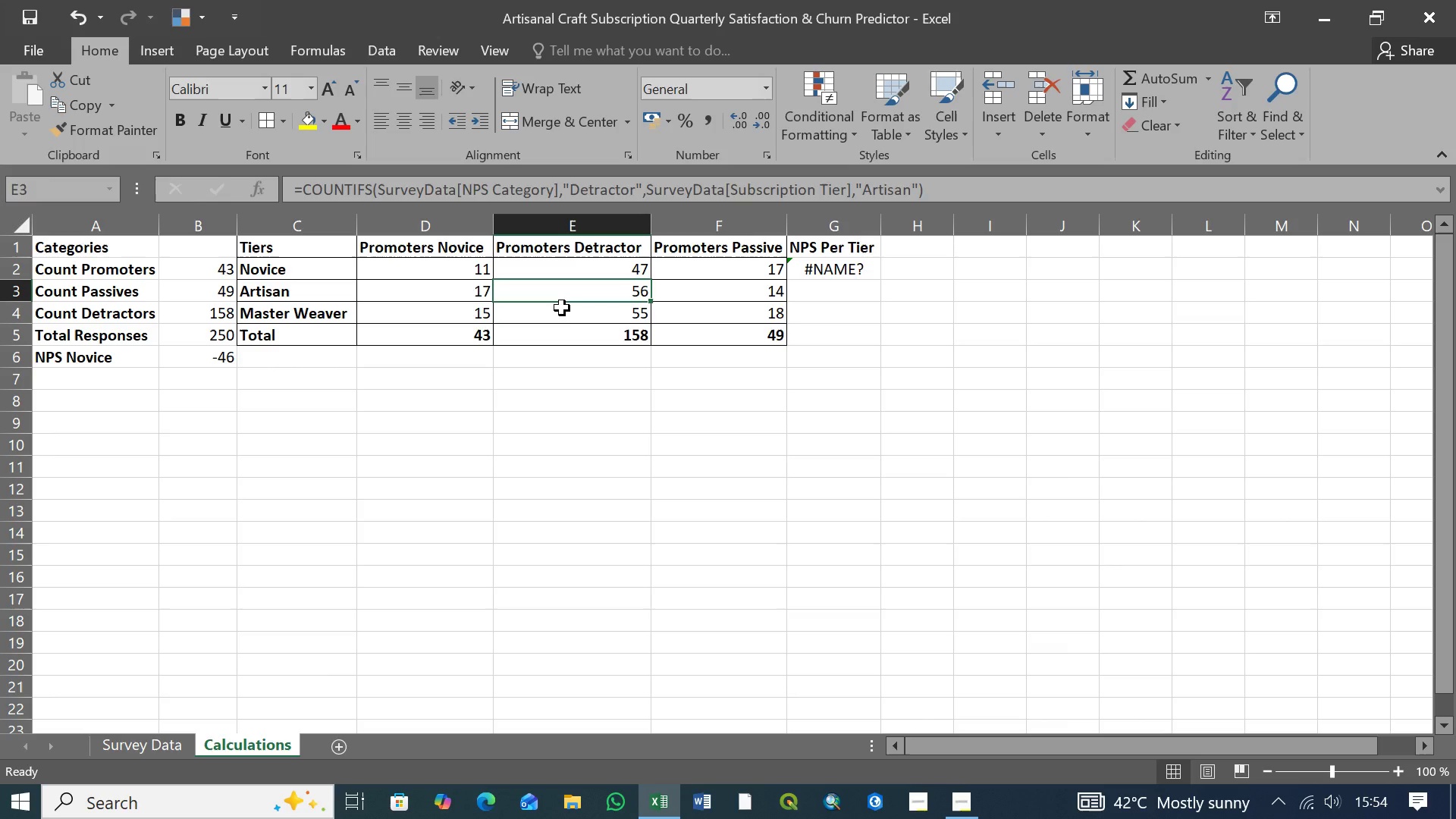 
left_click([276, 359])
 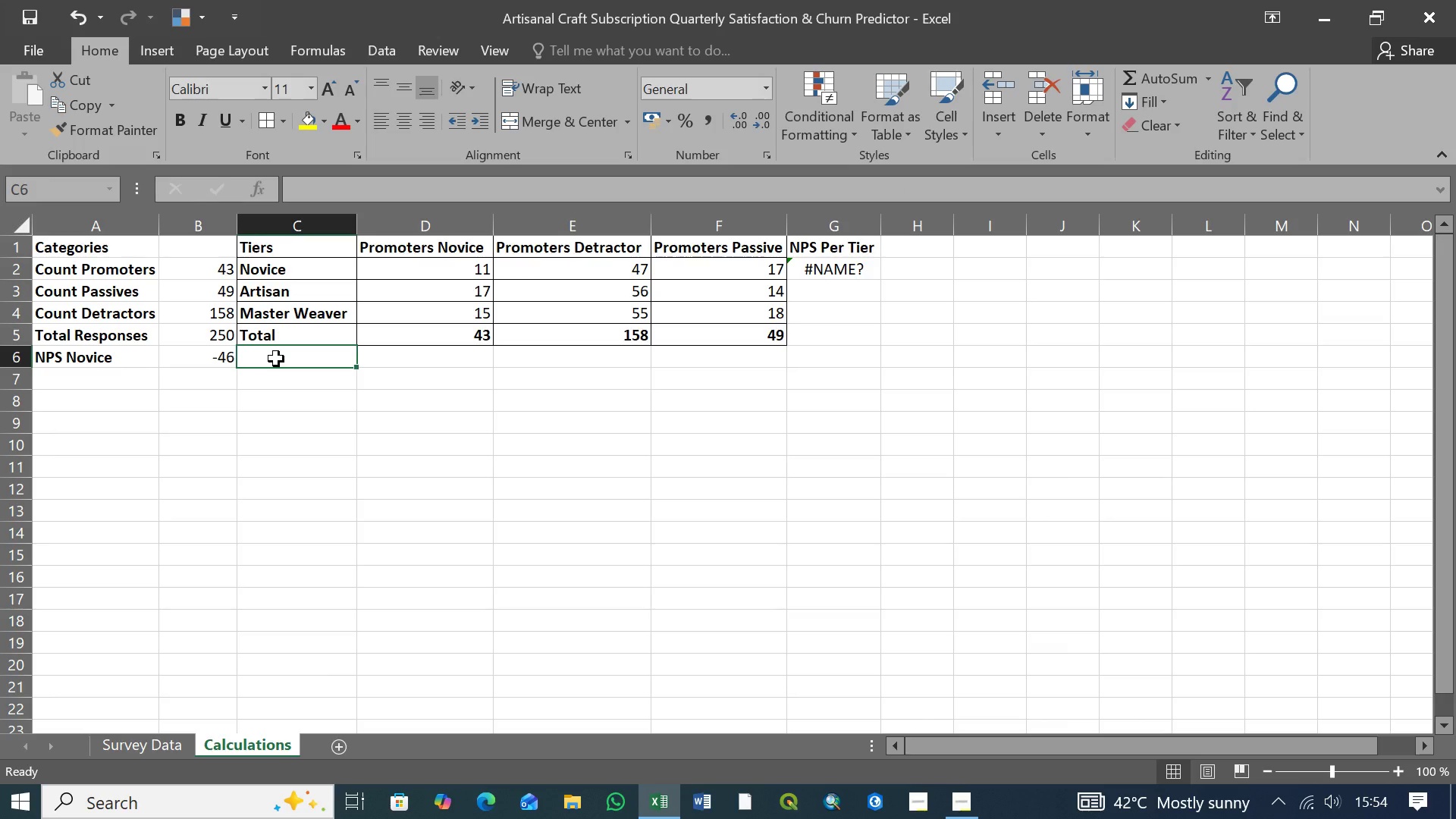 
wait(6.06)
 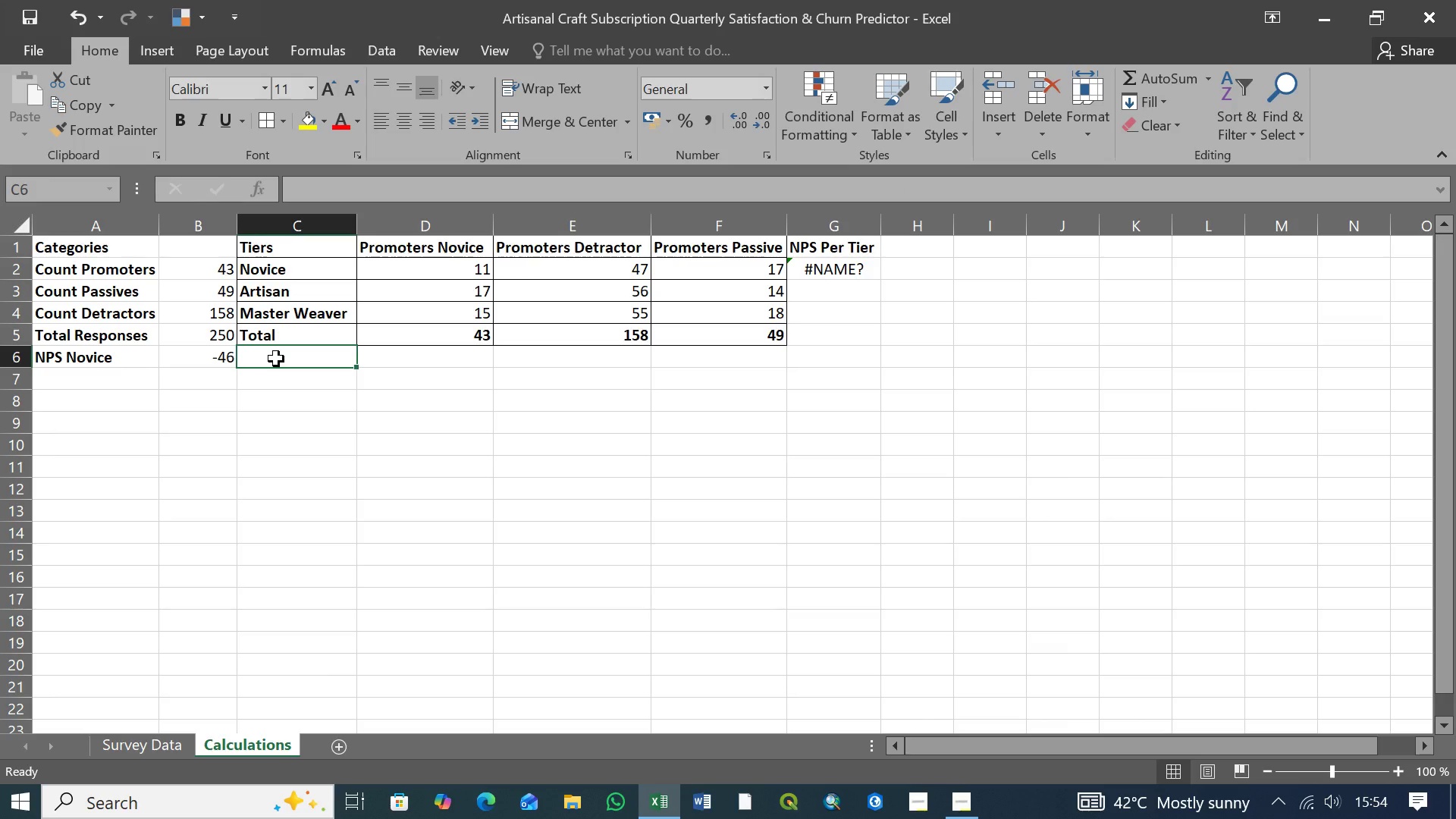 
left_click([435, 353])
 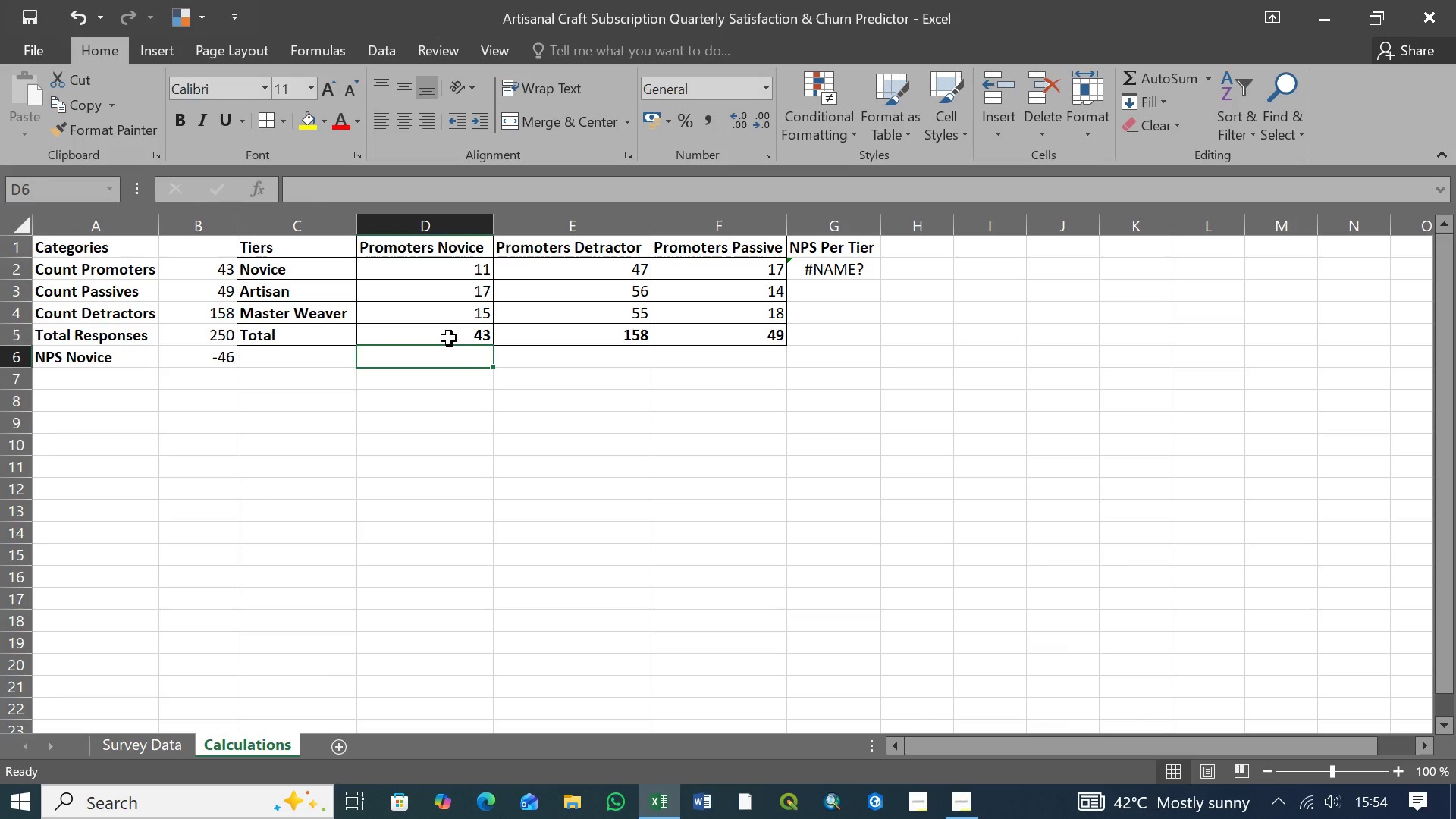 
left_click([449, 338])
 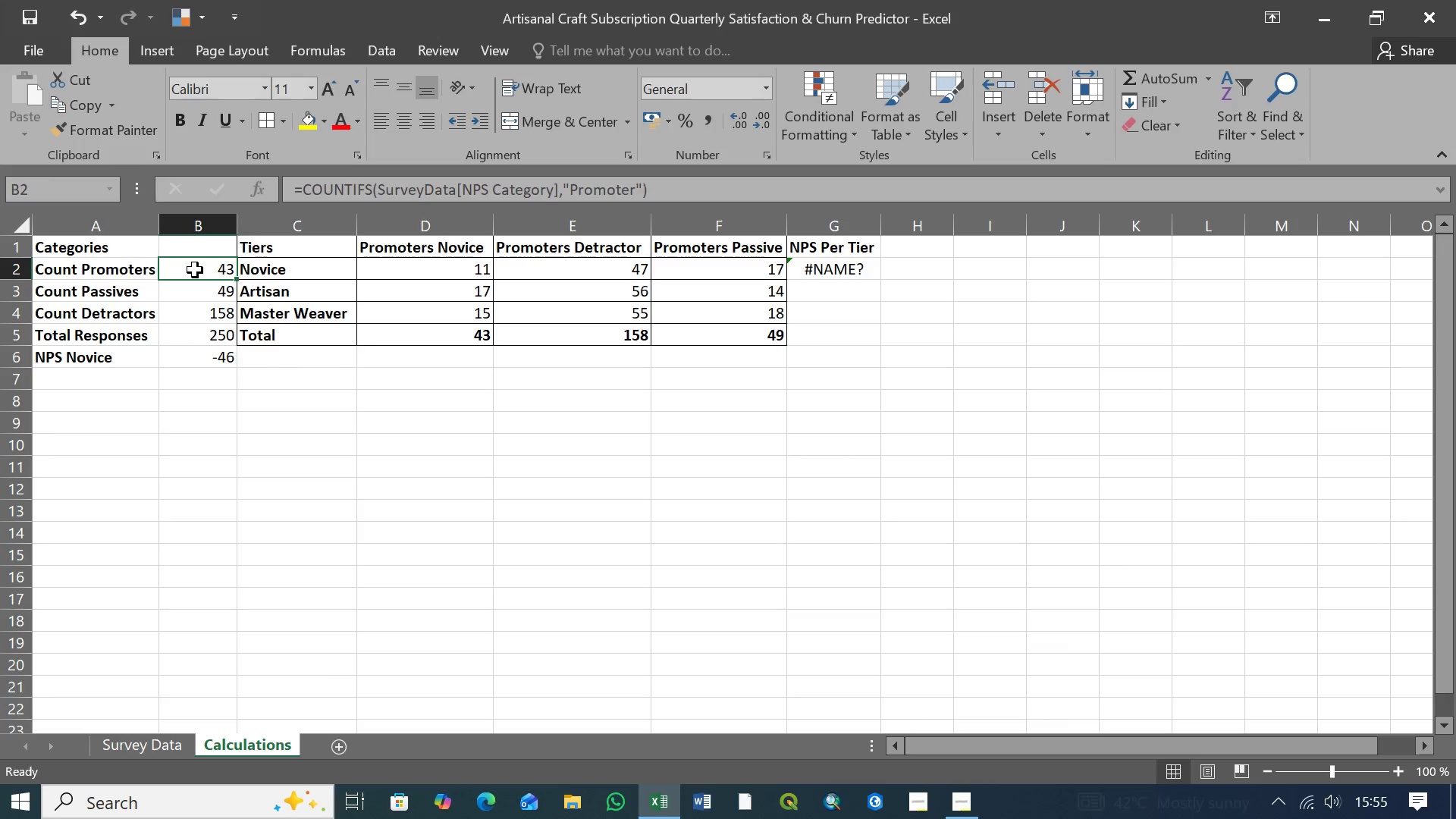 
wait(27.2)
 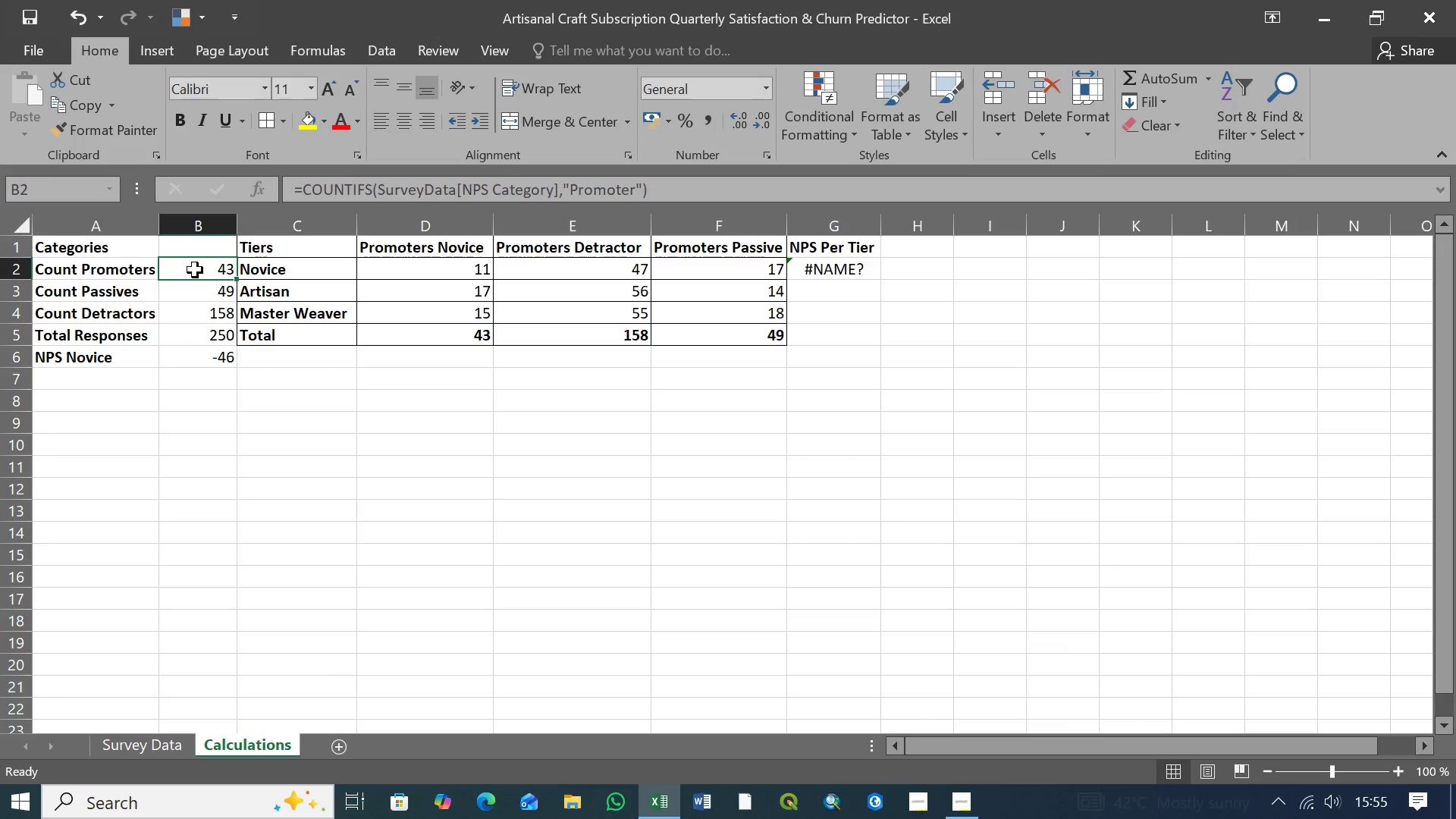 
left_click([206, 290])
 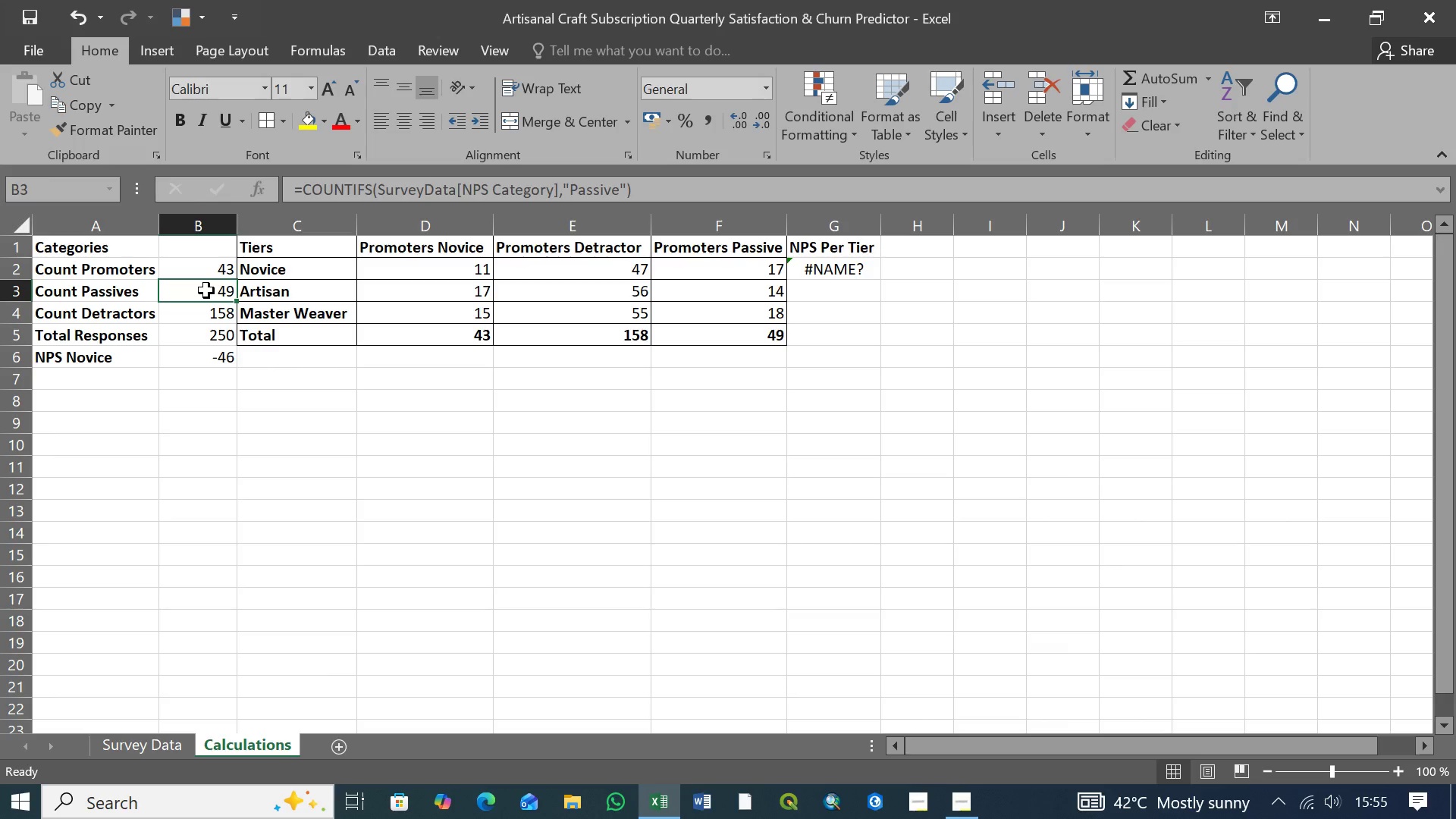 
wait(13.89)
 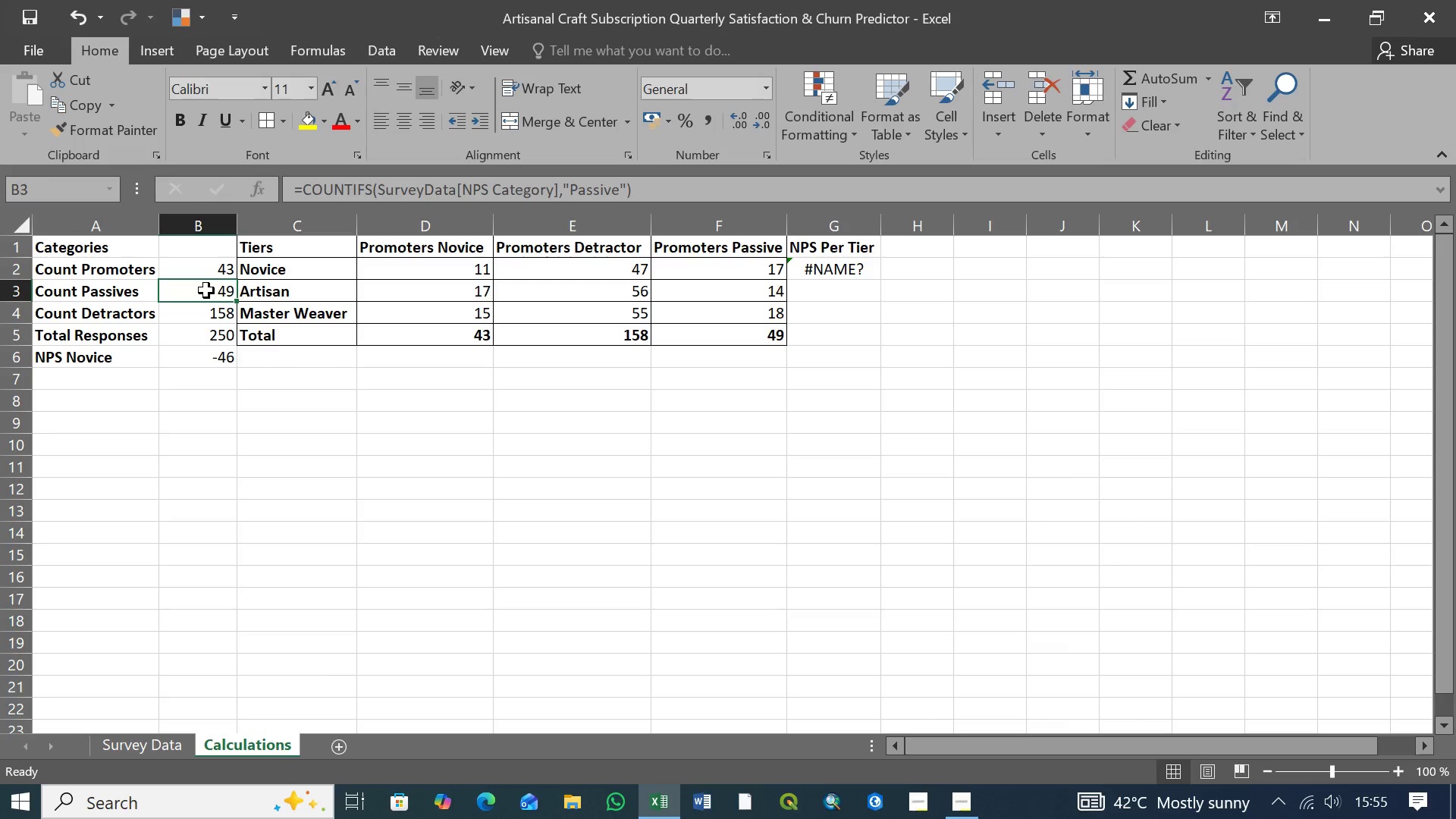 
left_click([104, 275])
 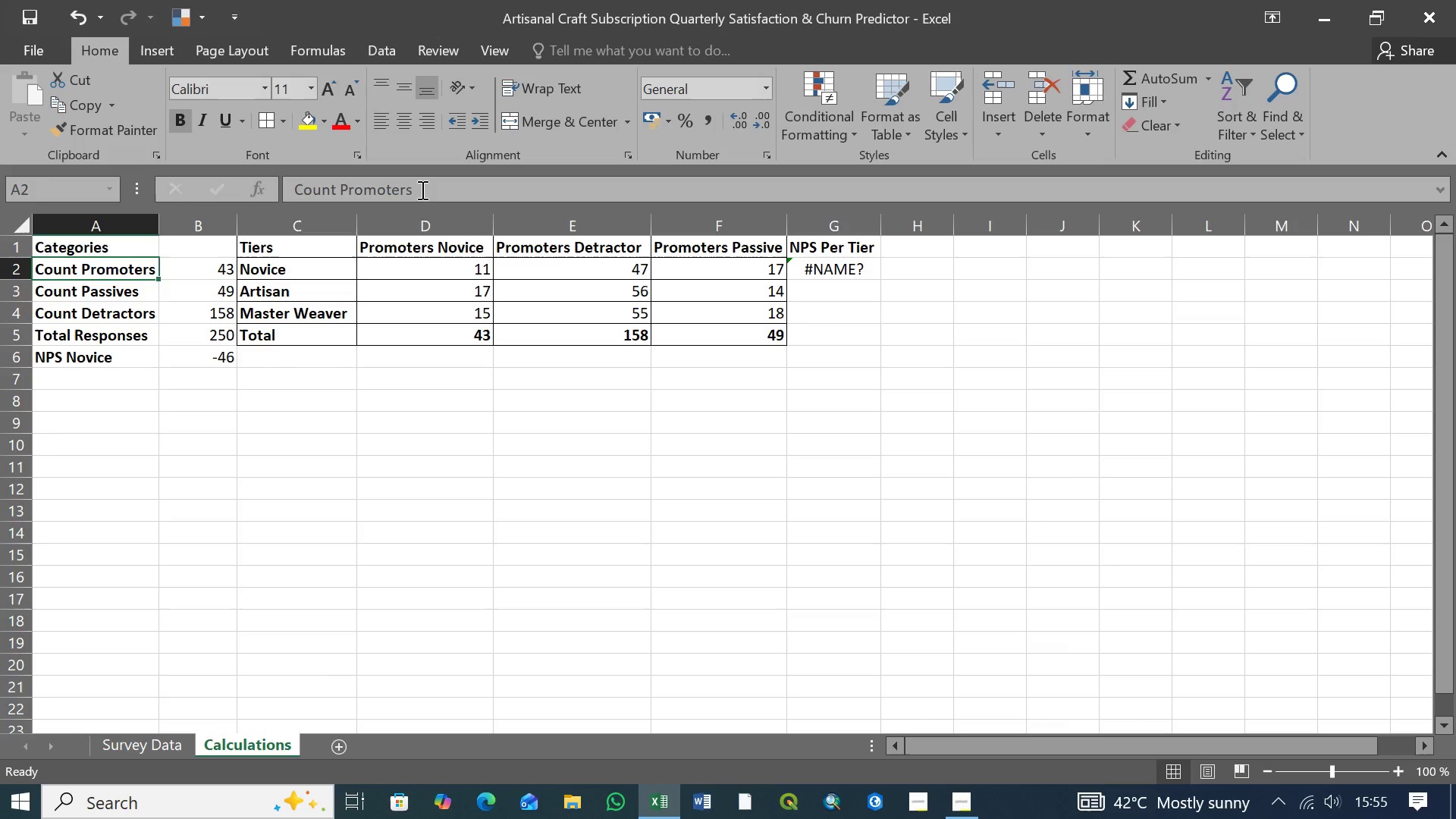 
left_click_drag(start_coordinate=[421, 190], to_coordinate=[340, 190])
 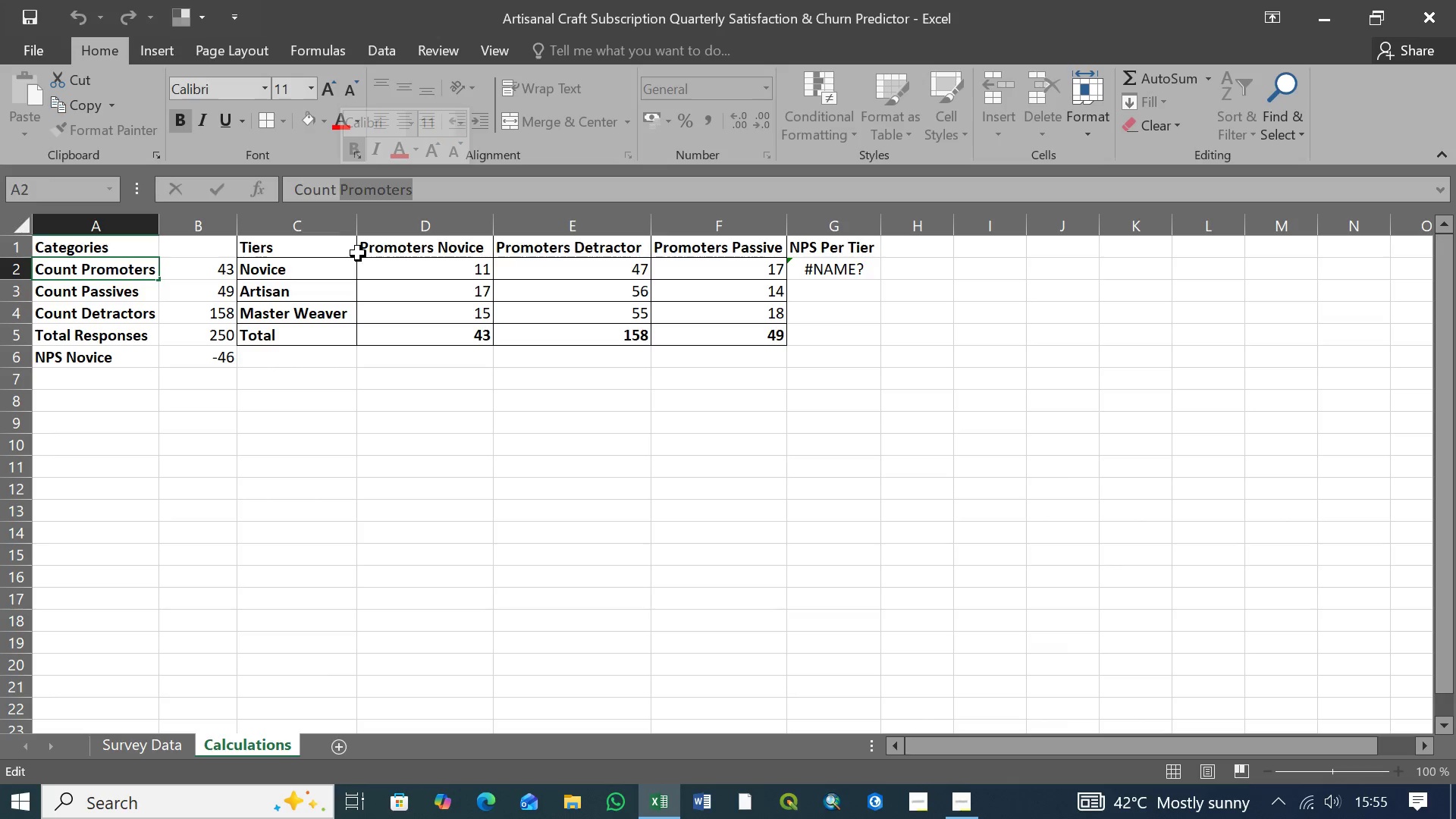 
key(Control+X)
 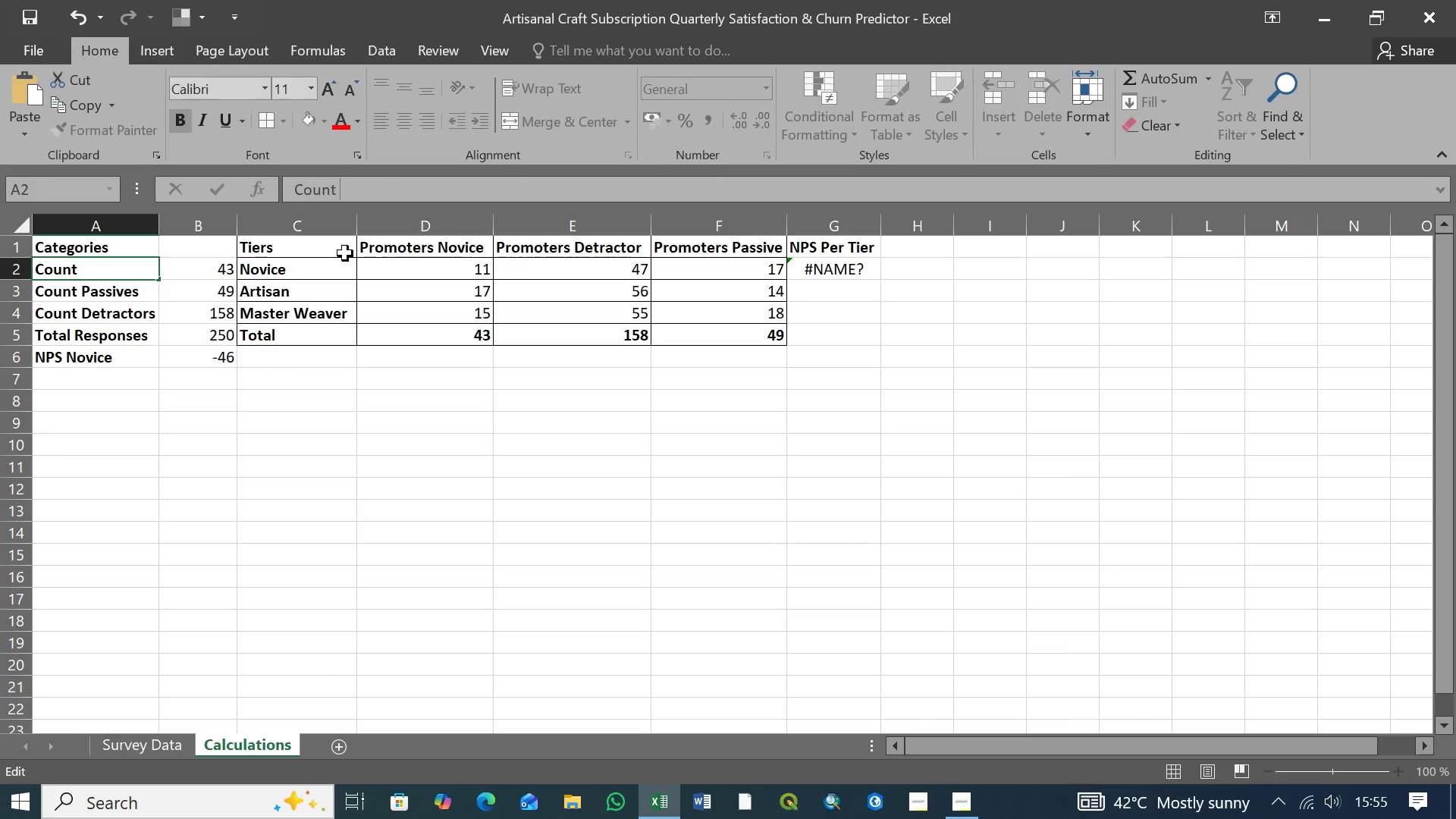 
key(Backspace)
 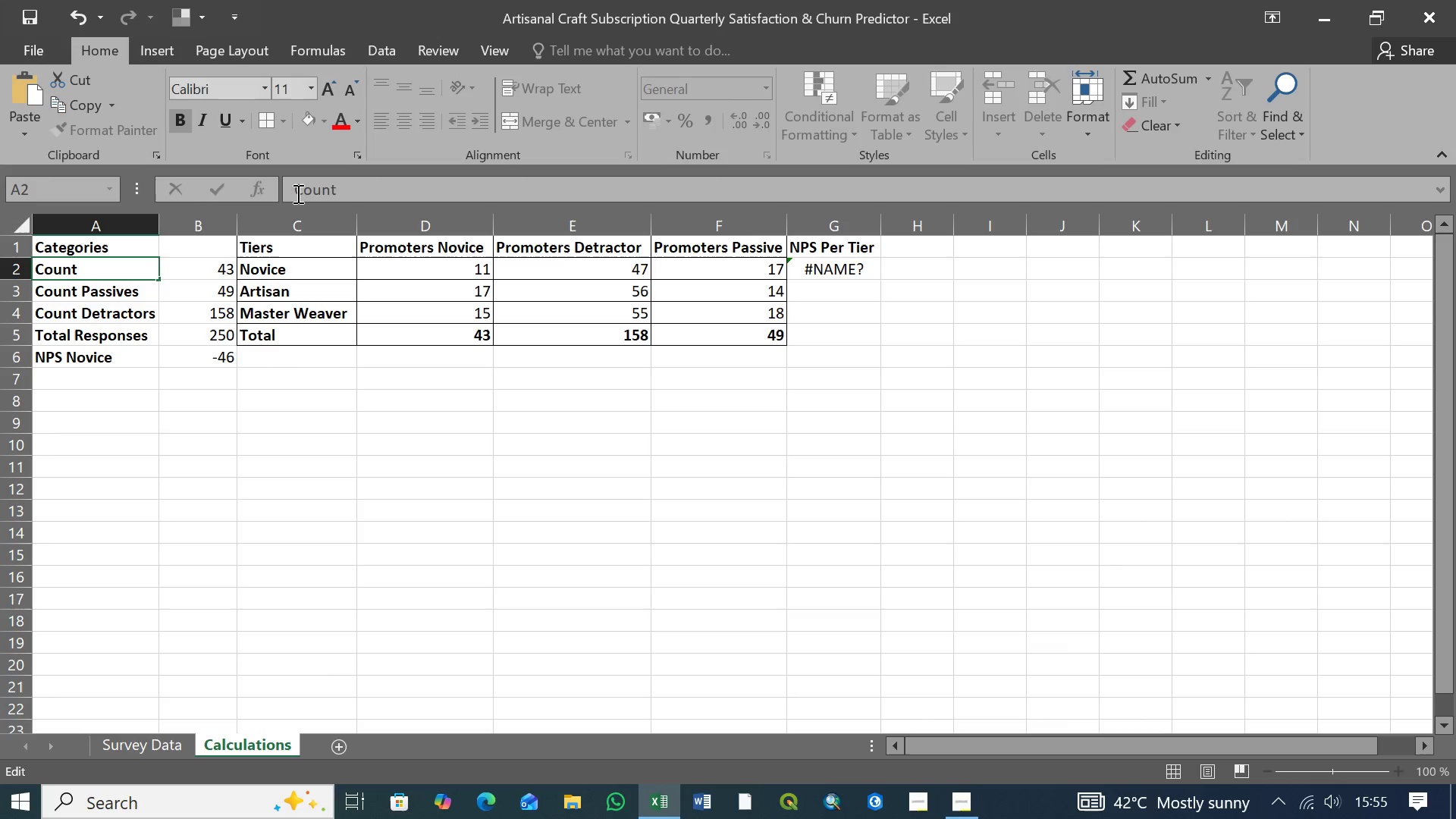 
left_click([297, 193])
 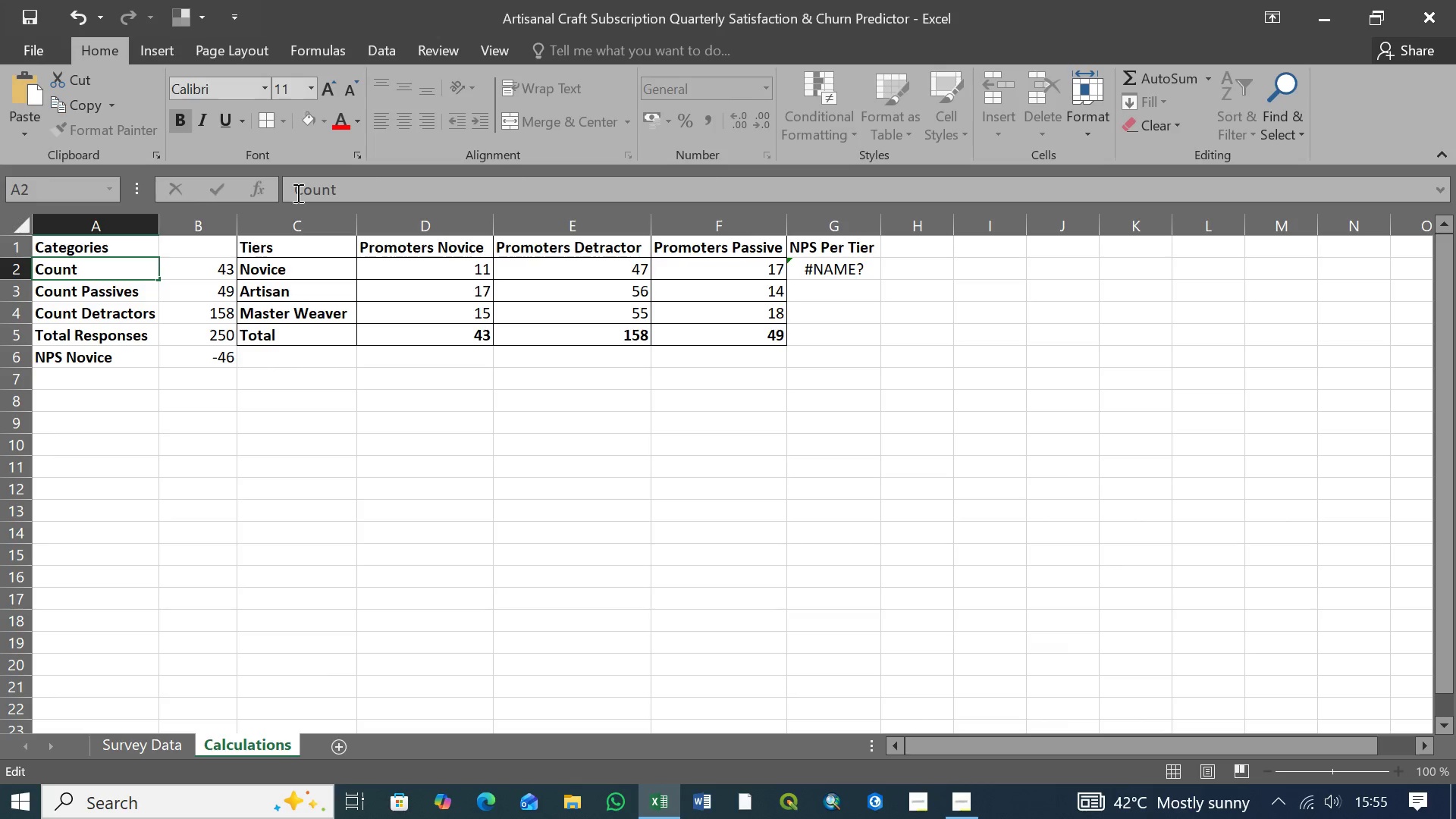 
key(Control+V)
 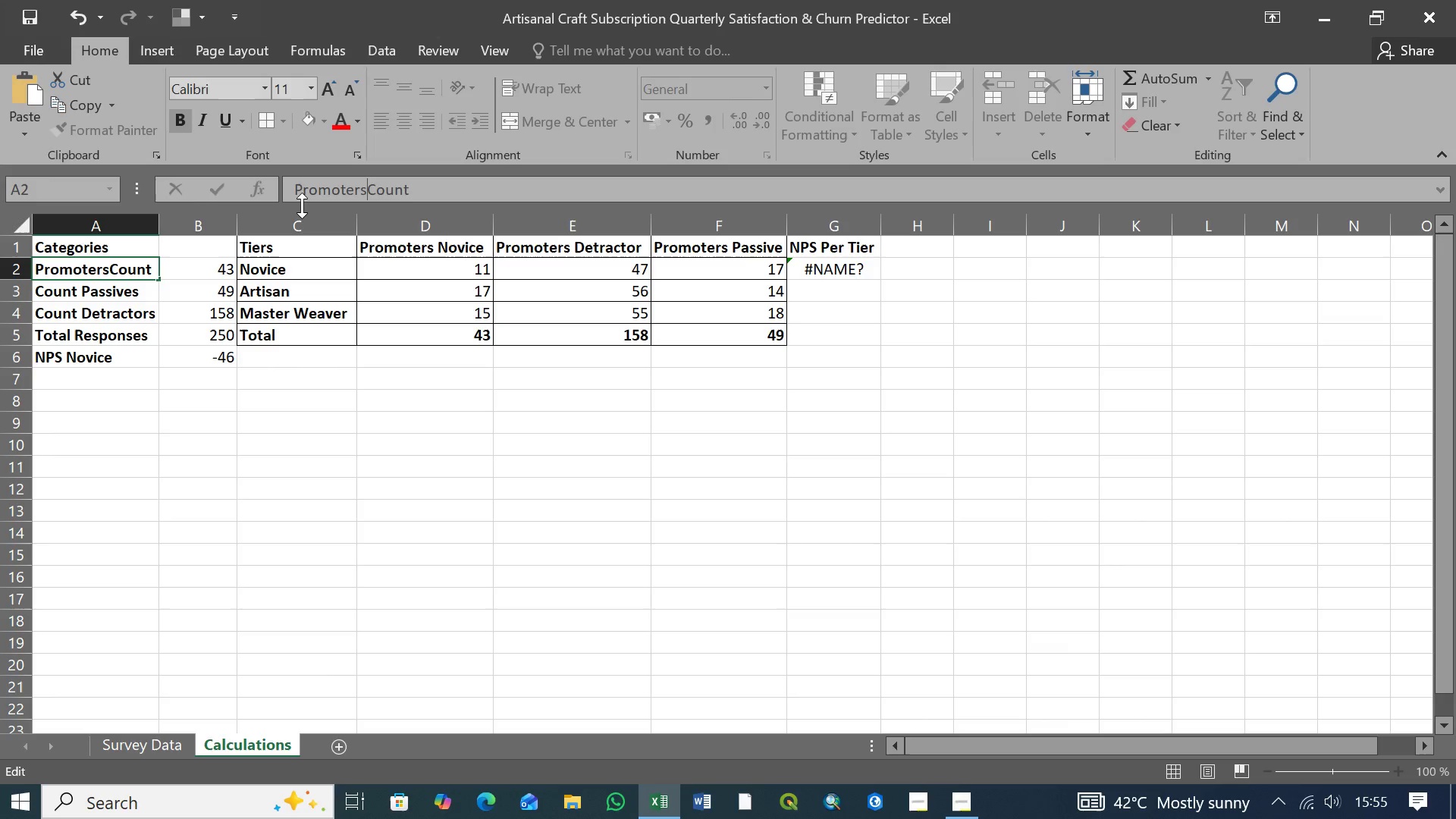 
key(Space)
 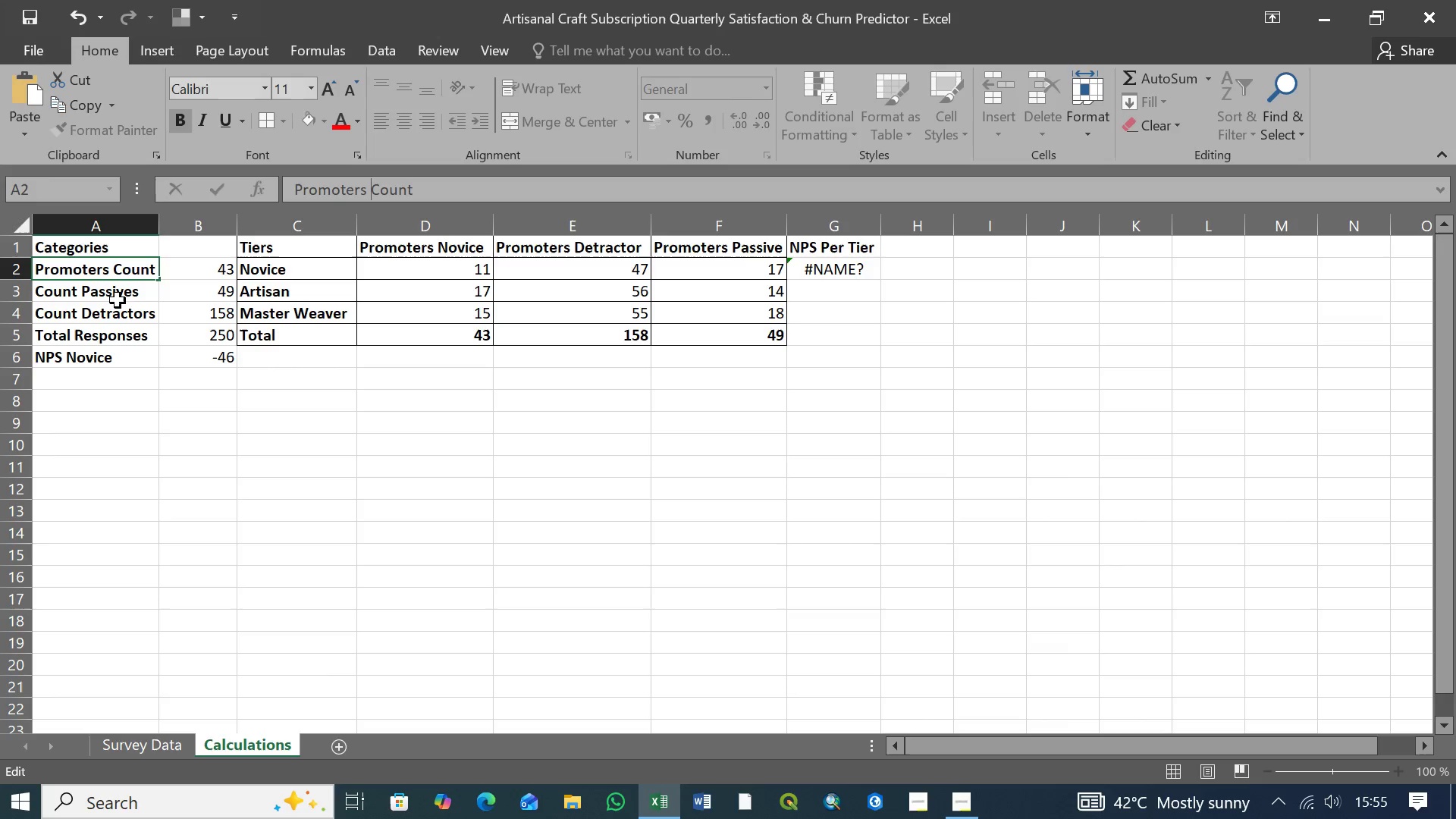 
left_click([118, 298])
 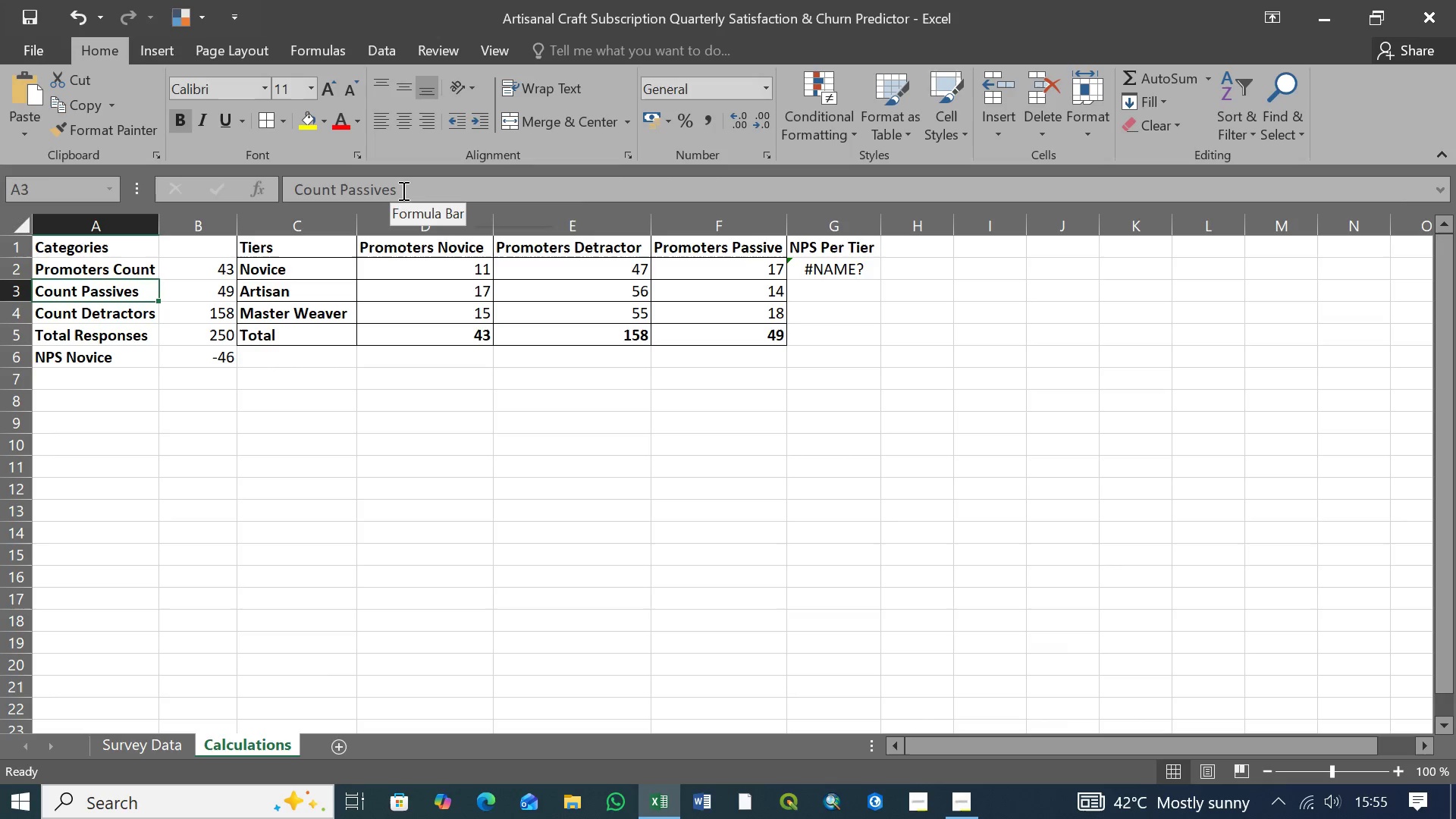 
left_click_drag(start_coordinate=[402, 190], to_coordinate=[344, 191])
 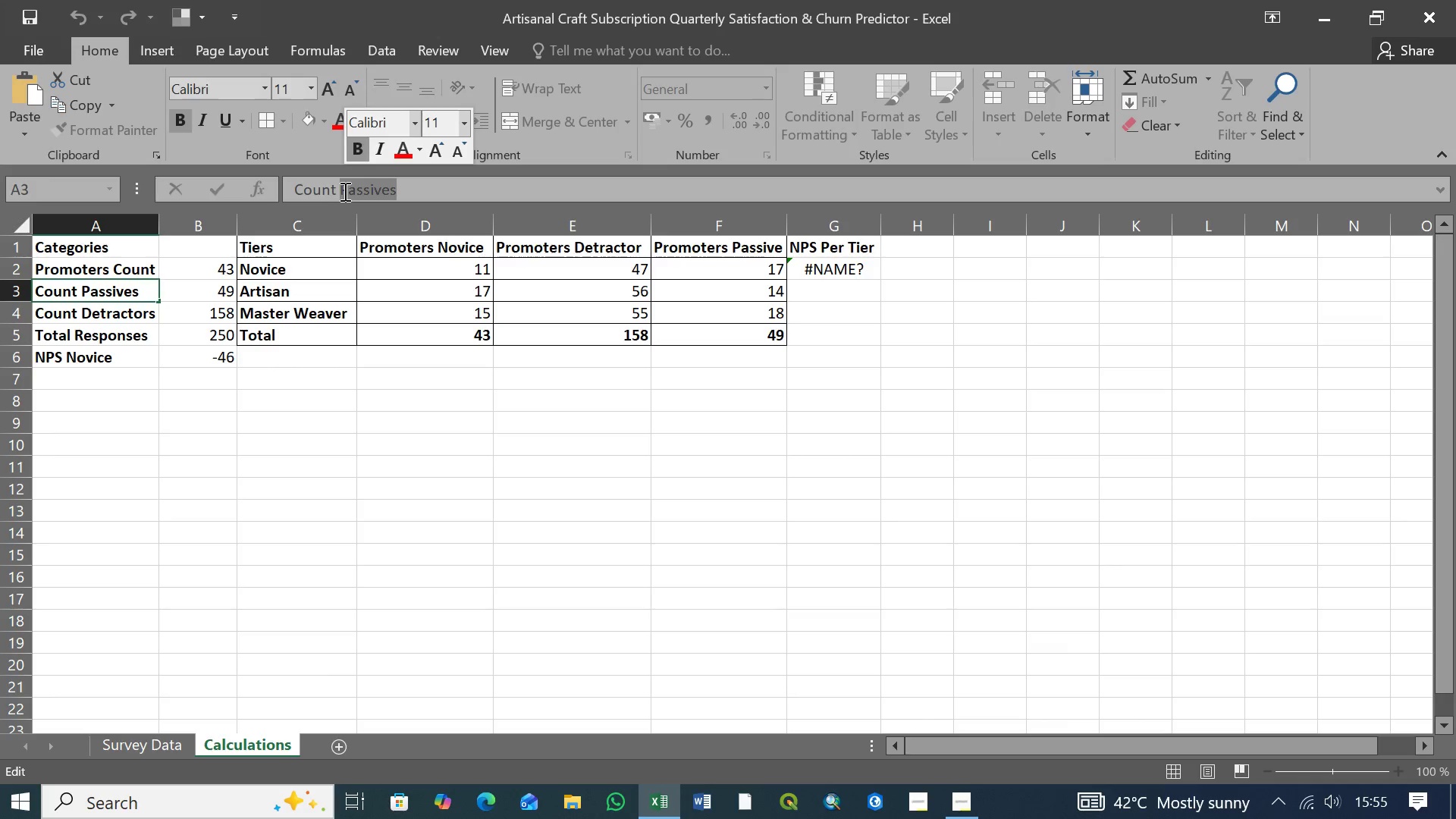 
key(Control+X)
 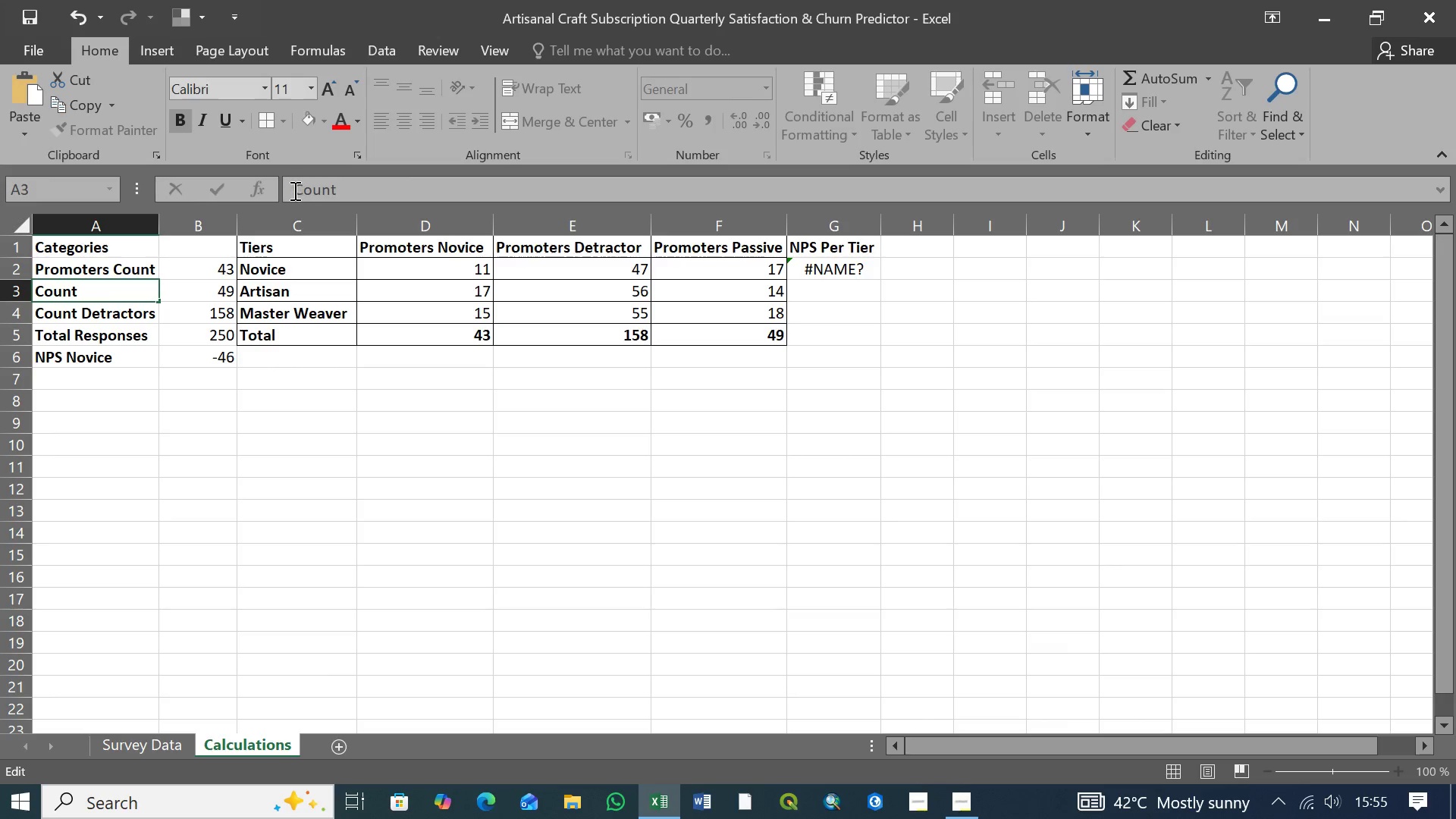 
left_click([293, 190])
 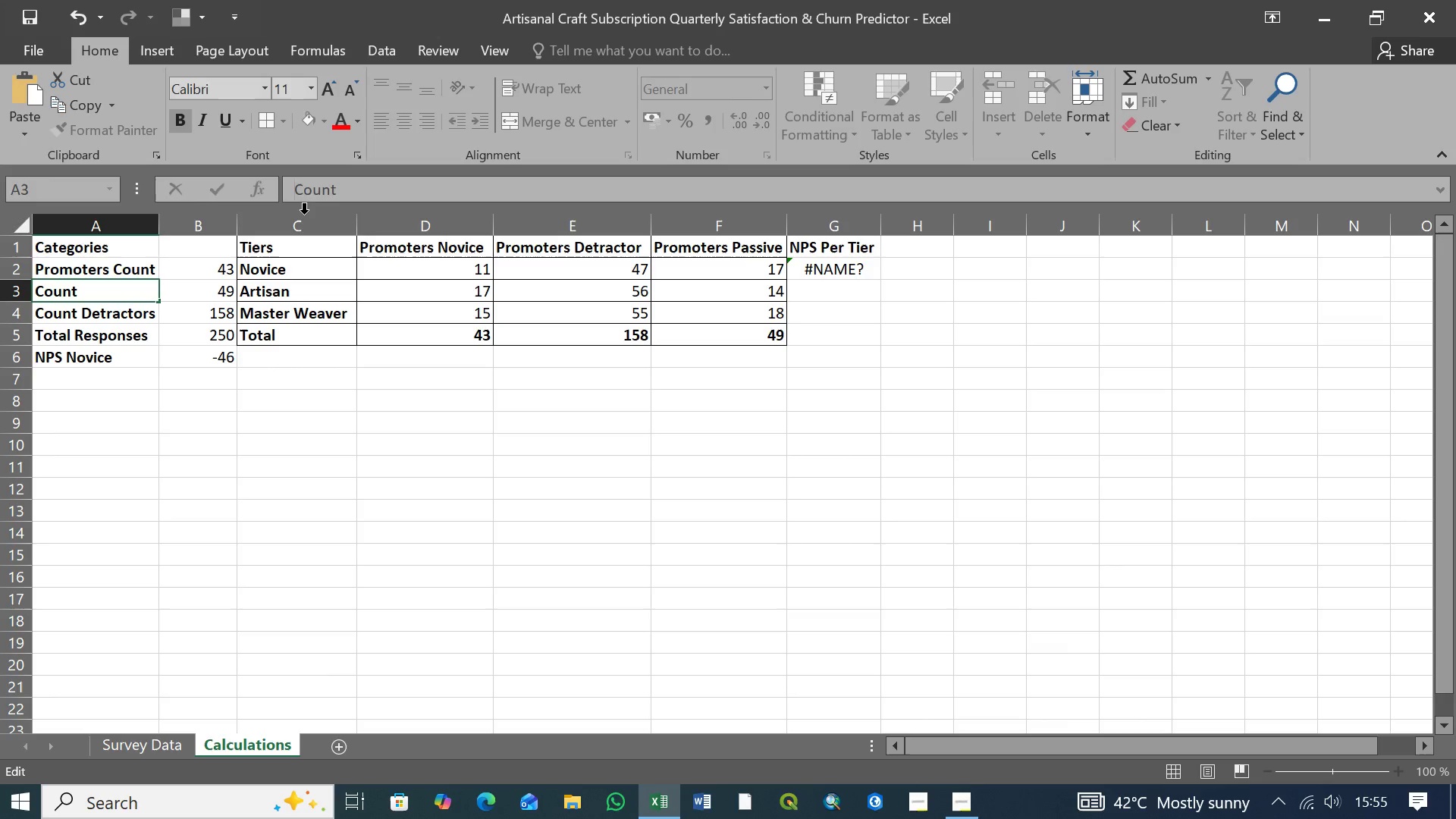 
key(Control+V)
 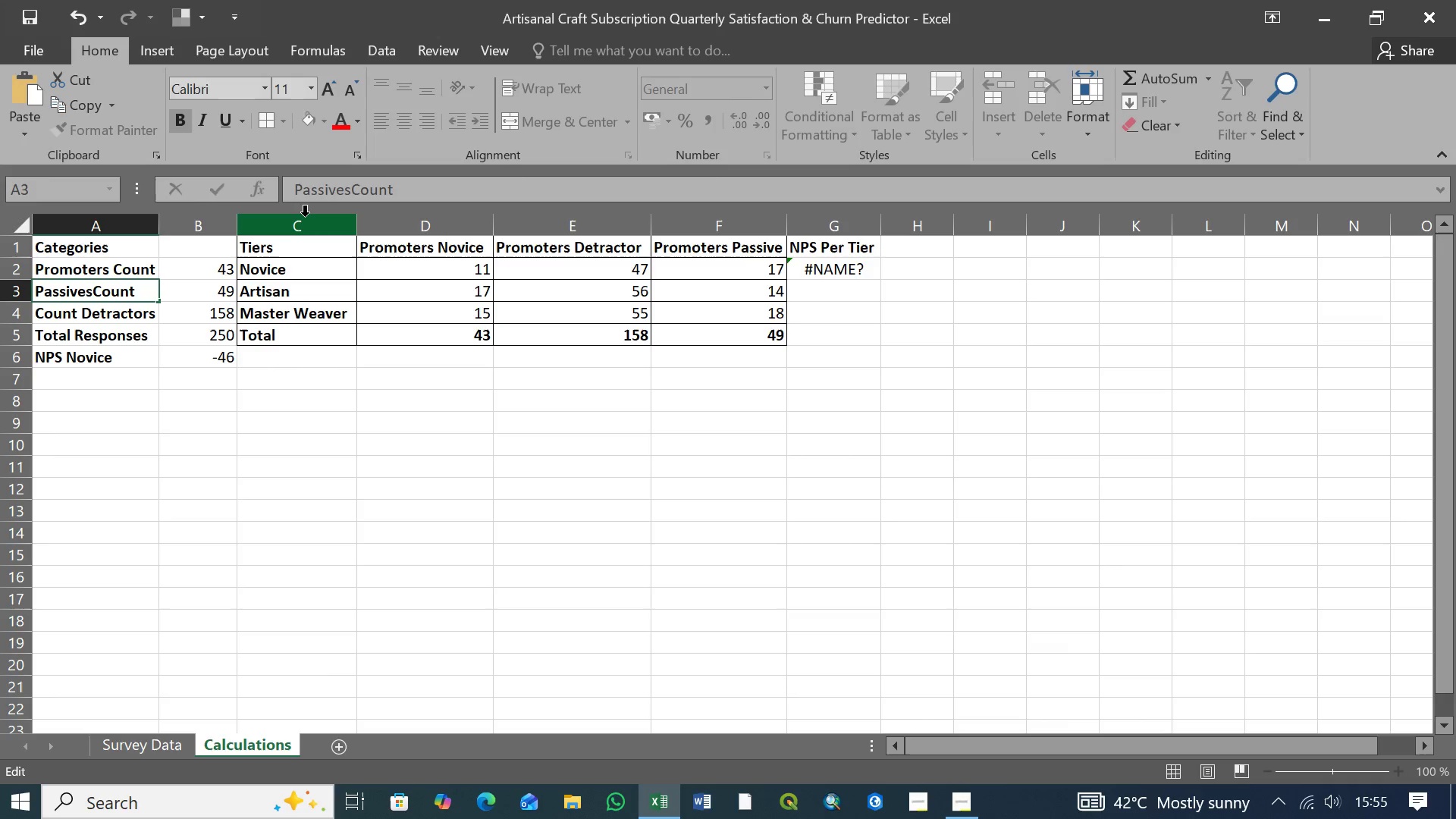 
key(Space)
 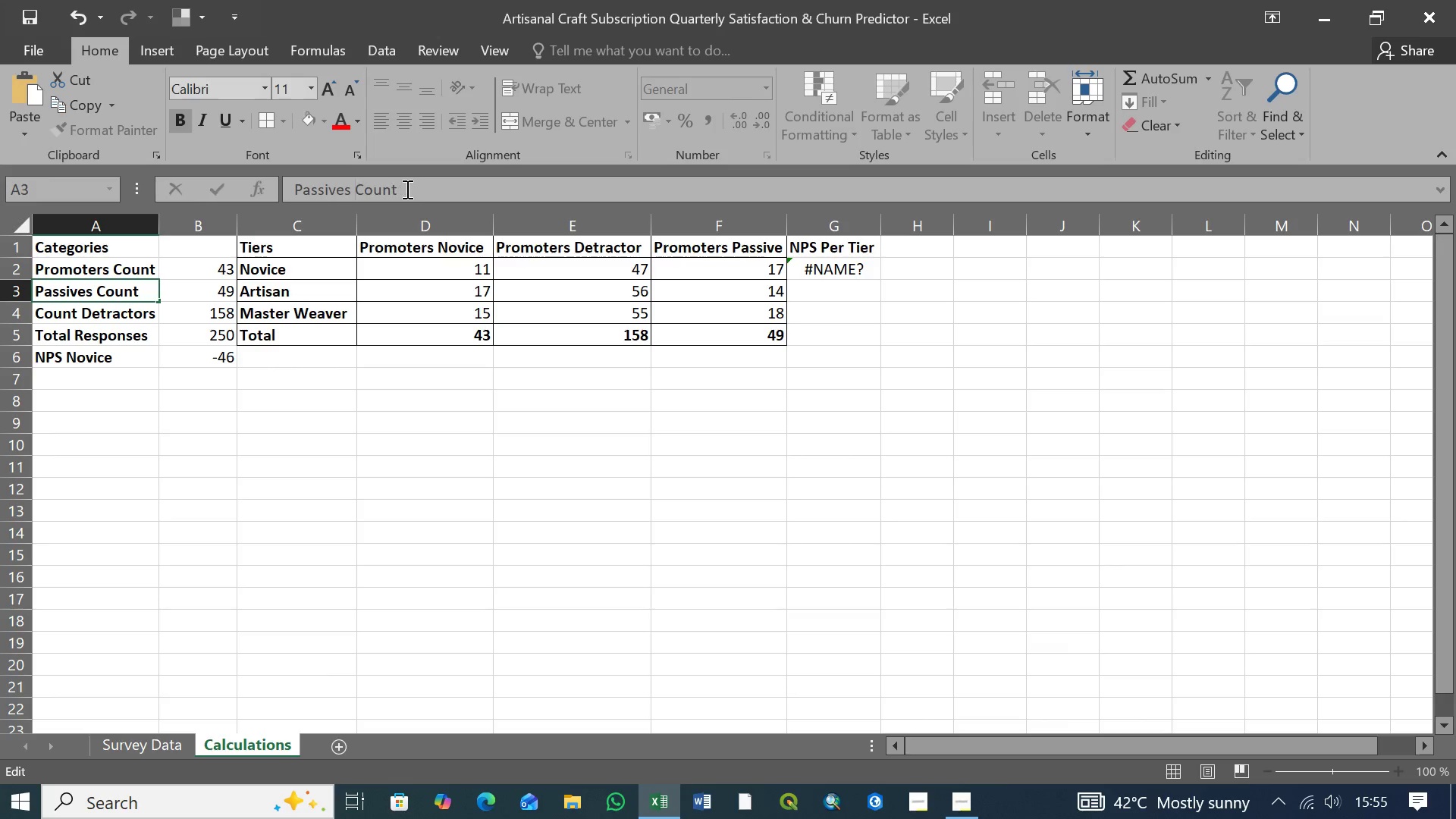 
left_click([406, 189])
 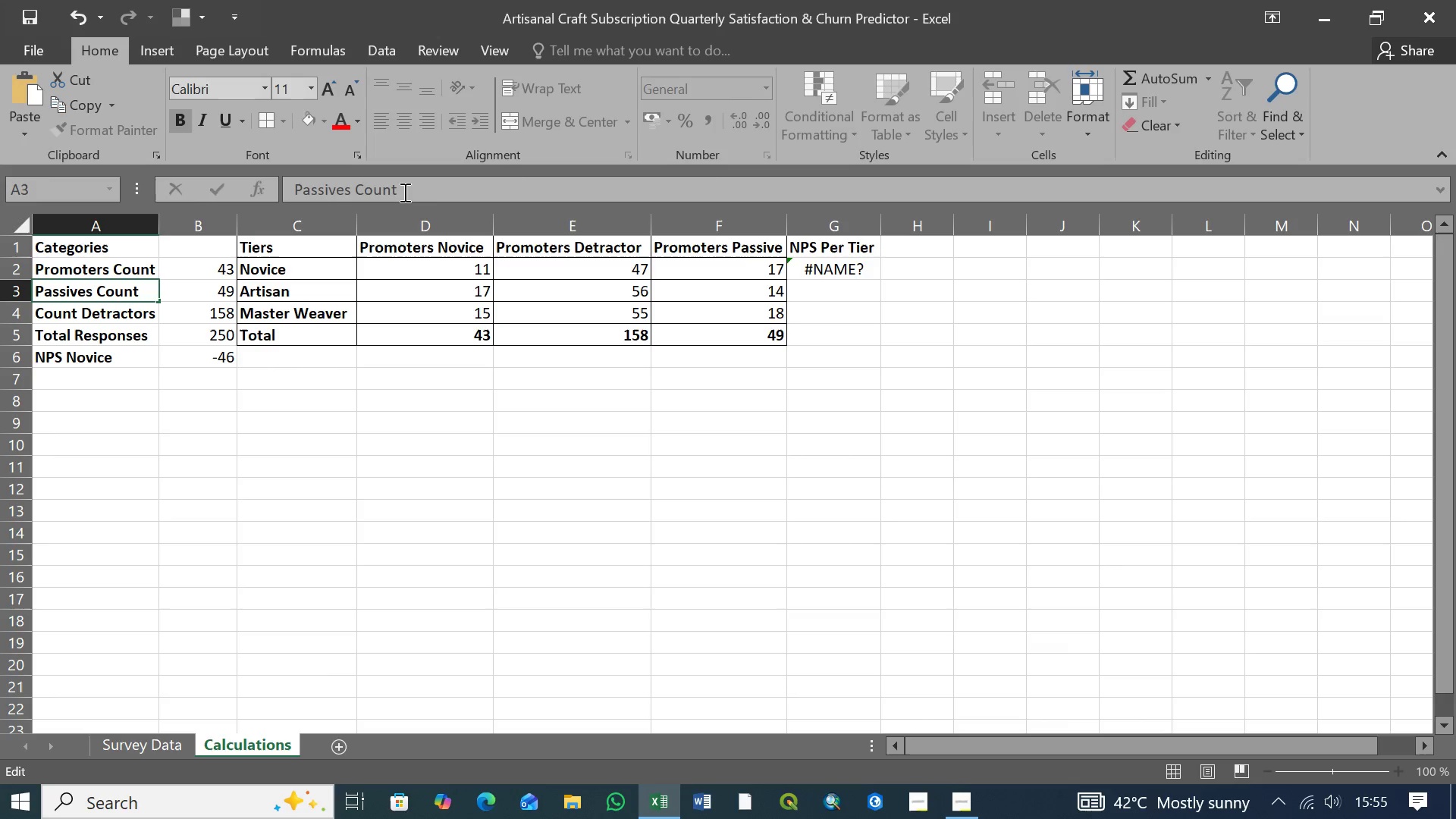 
key(Backspace)
 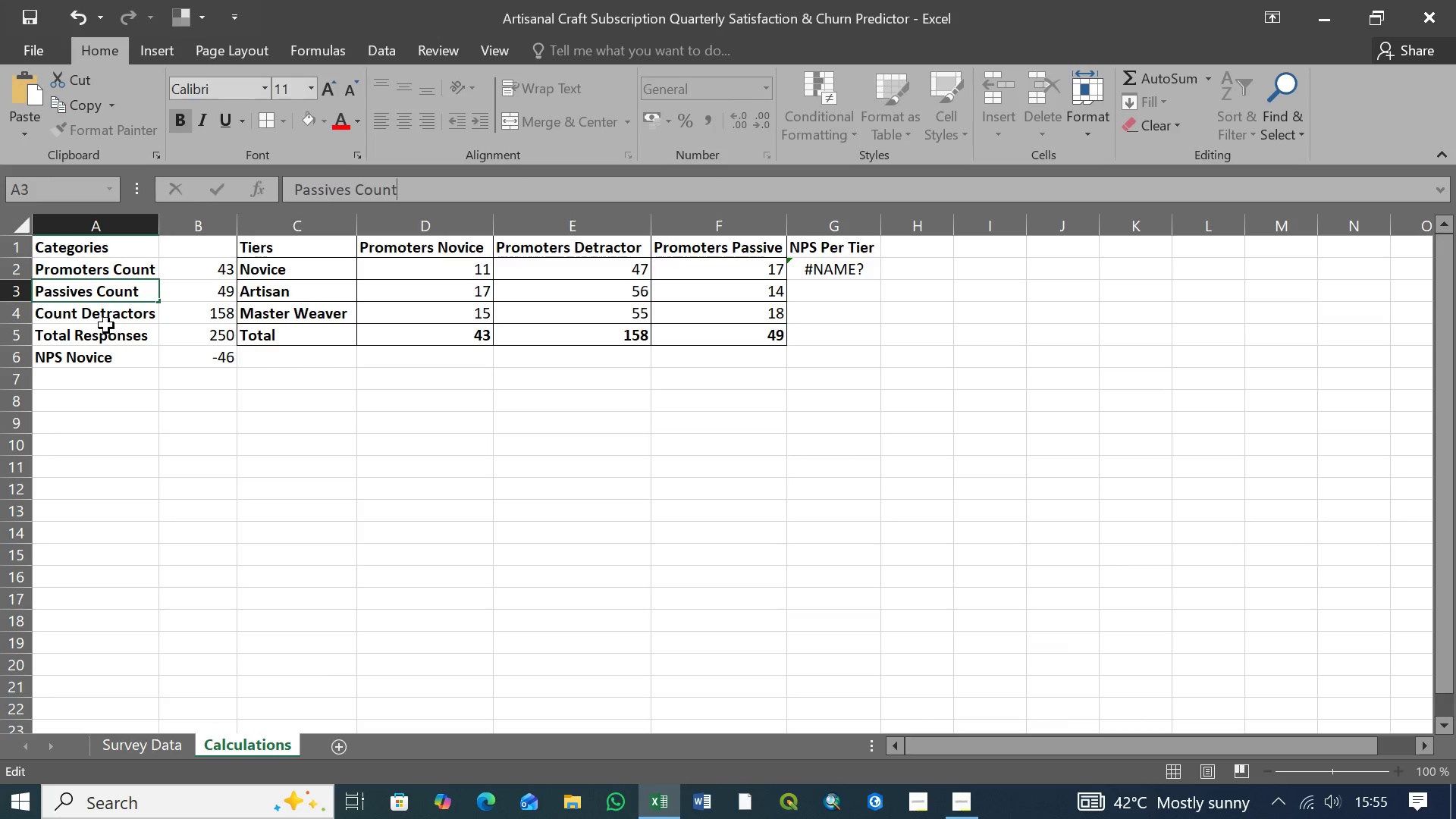 
left_click([110, 318])
 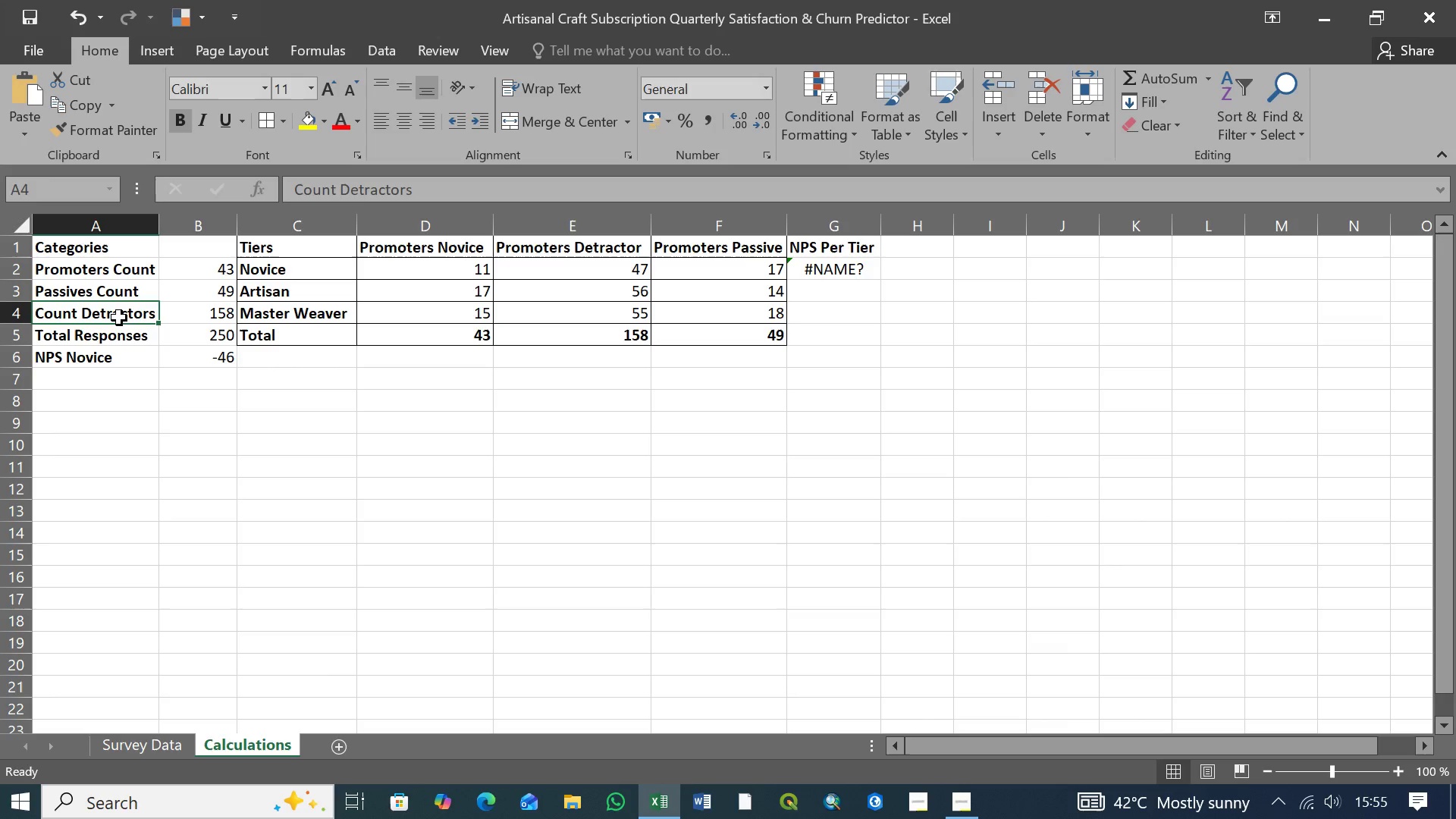 
wait(5.84)
 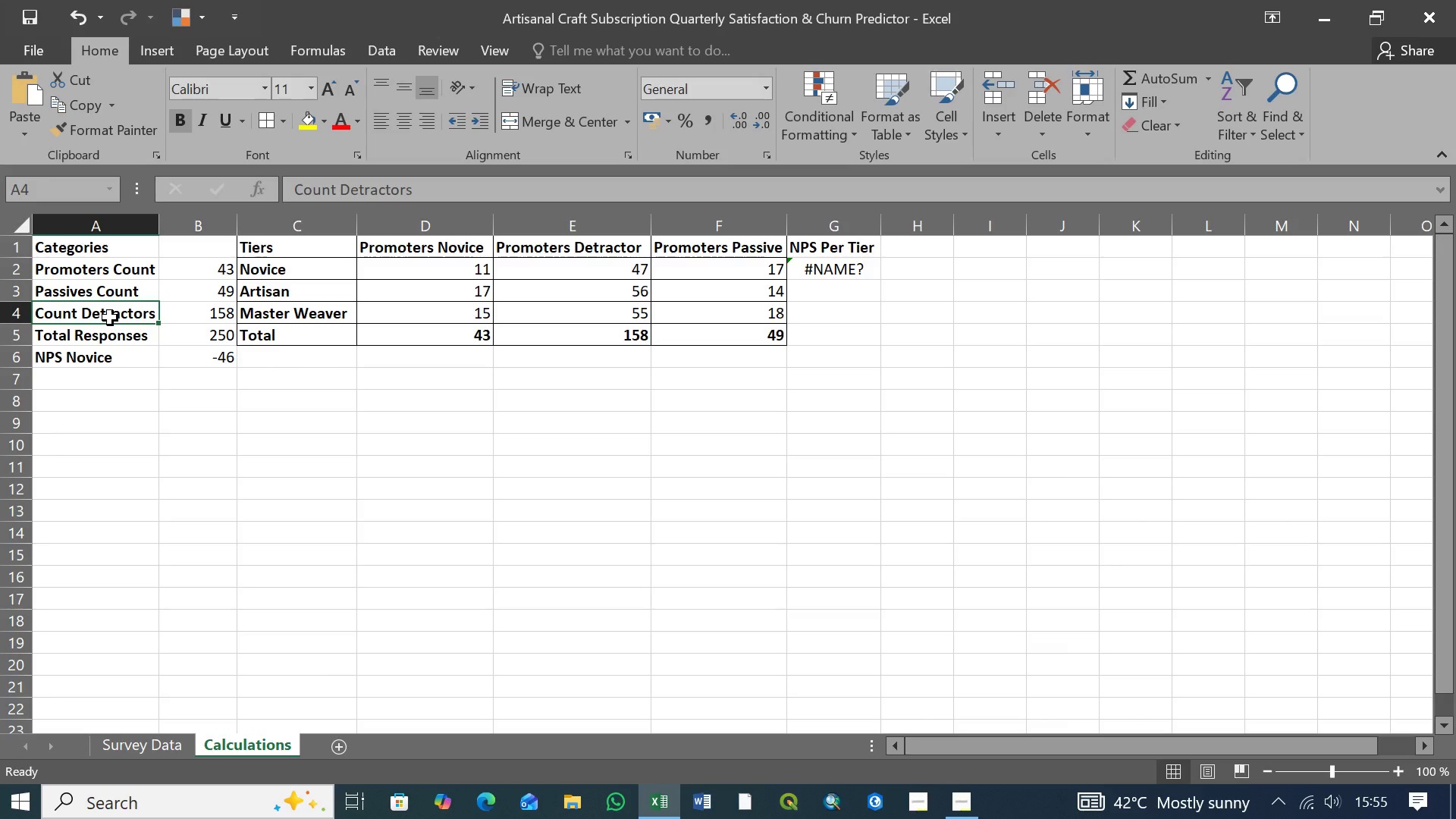 
left_click([197, 311])
 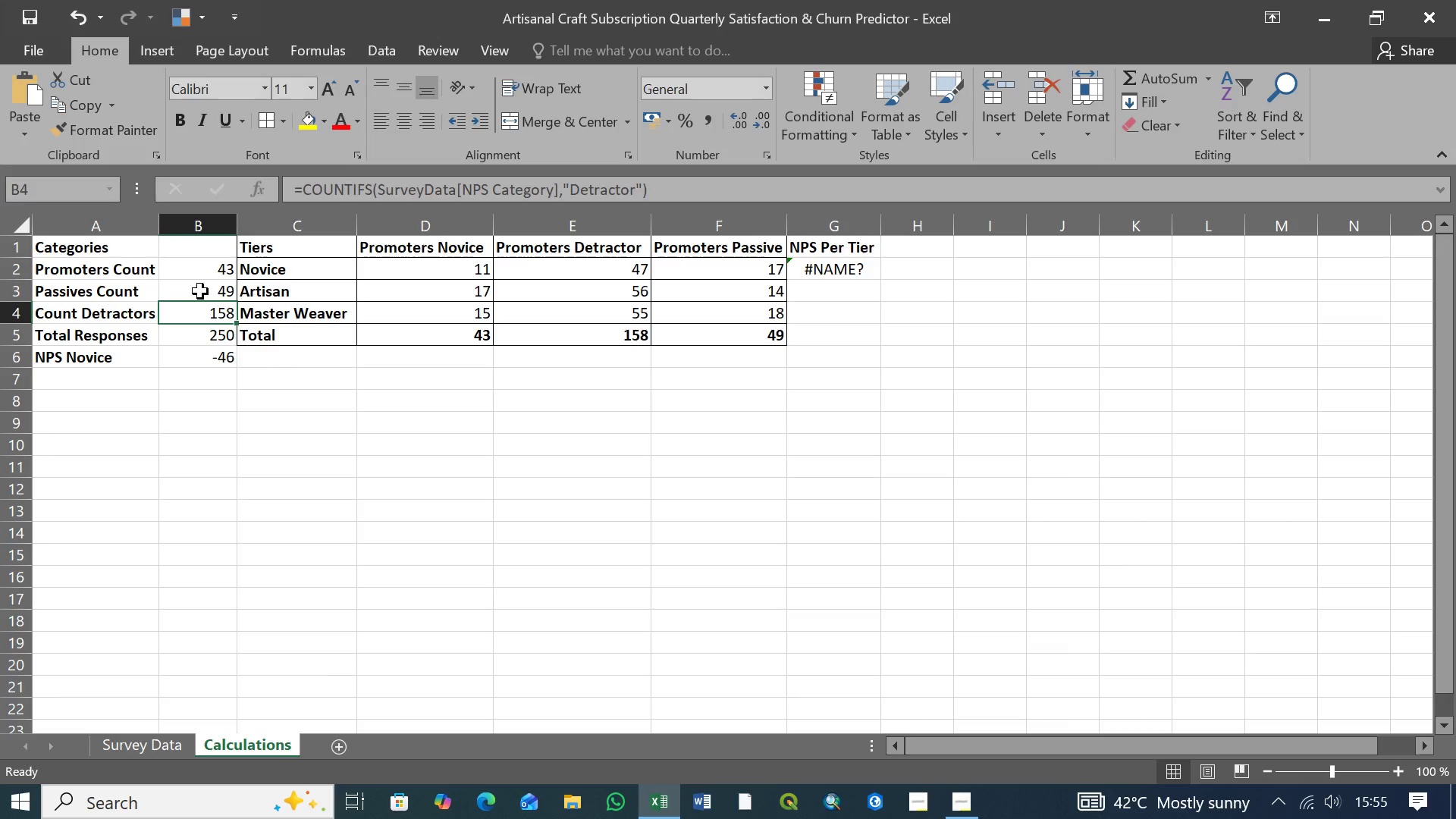 
left_click([200, 291])
 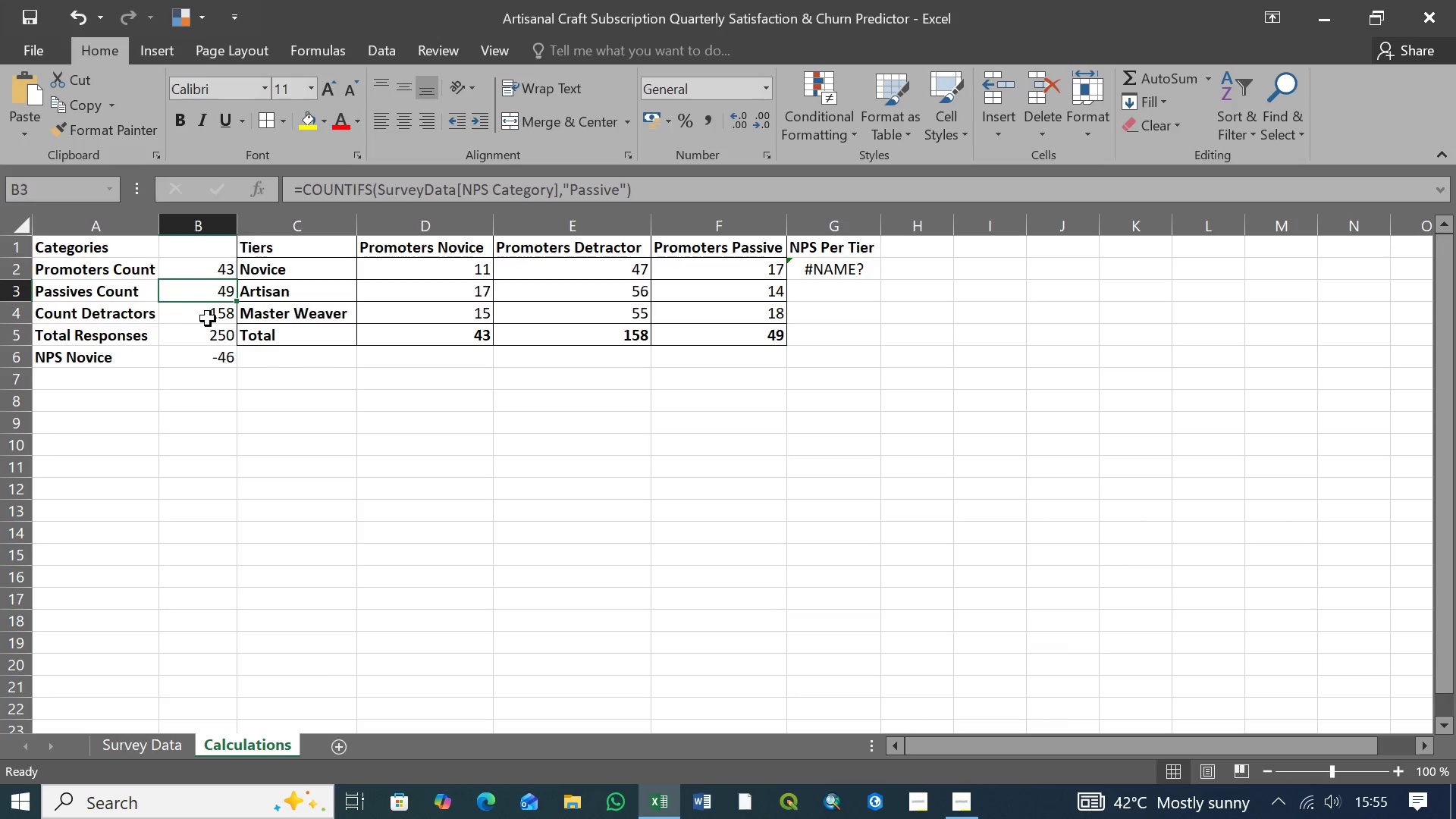 
left_click([209, 318])
 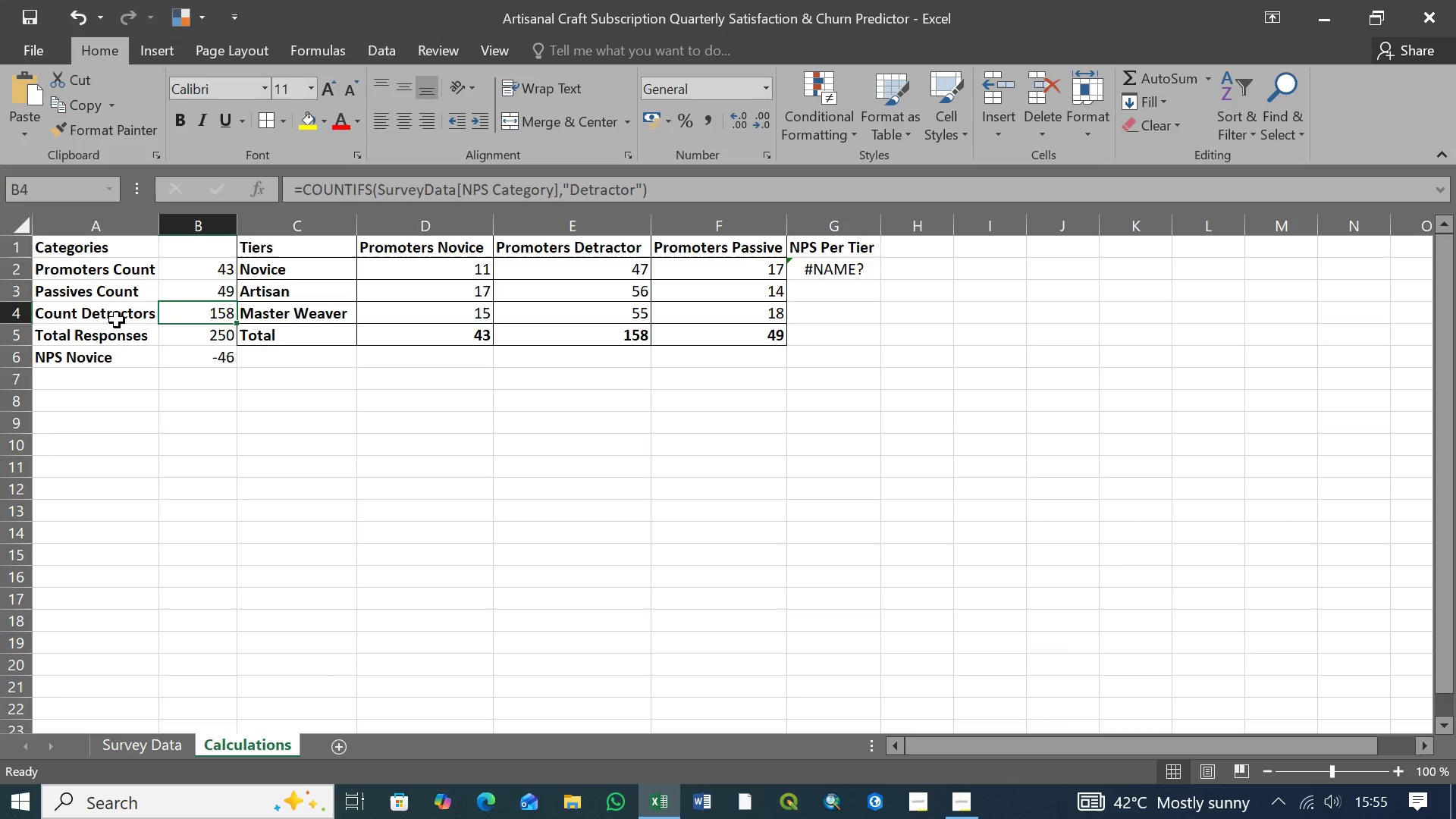 
left_click([115, 316])
 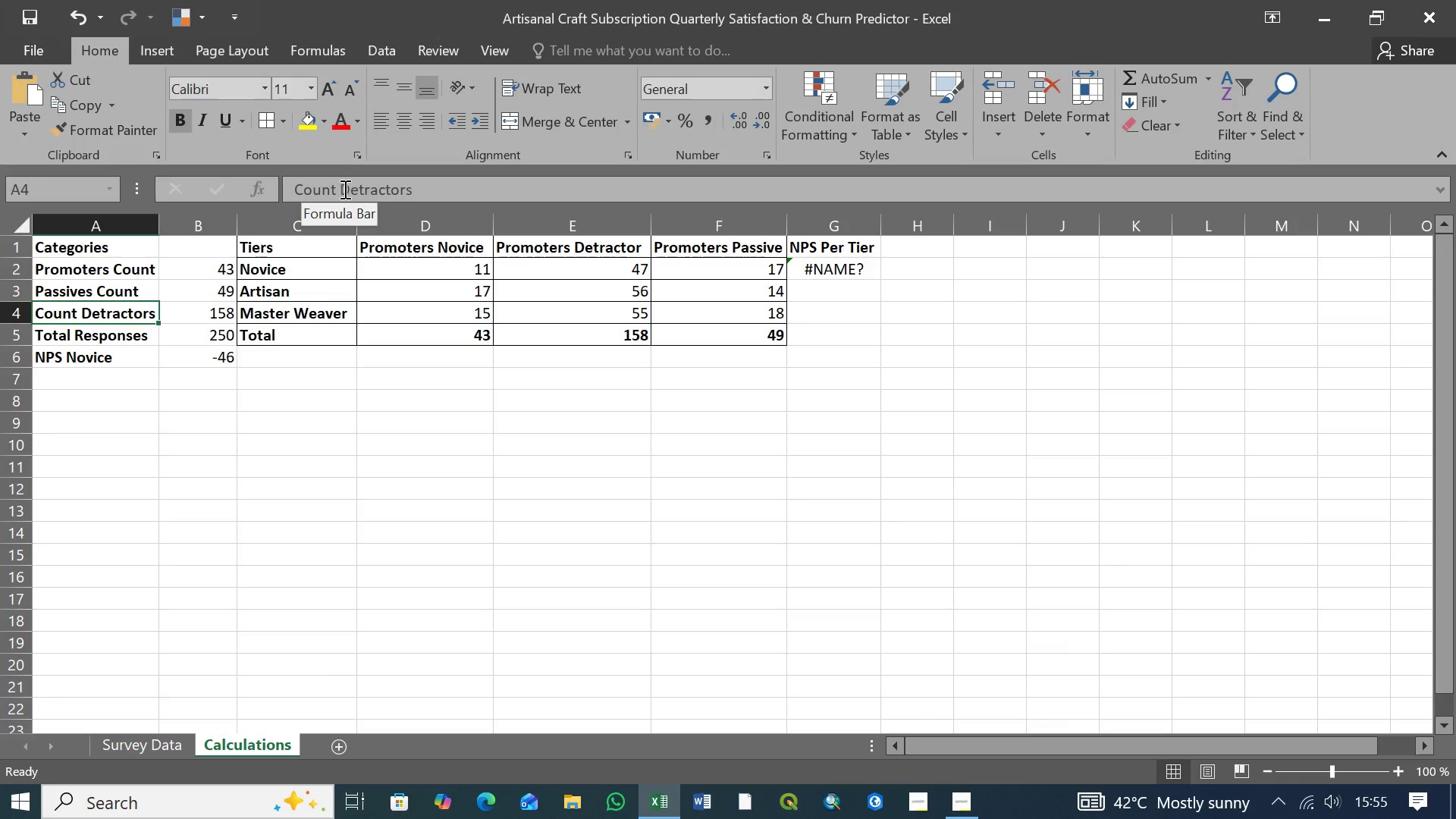 
left_click_drag(start_coordinate=[341, 189], to_coordinate=[416, 188])
 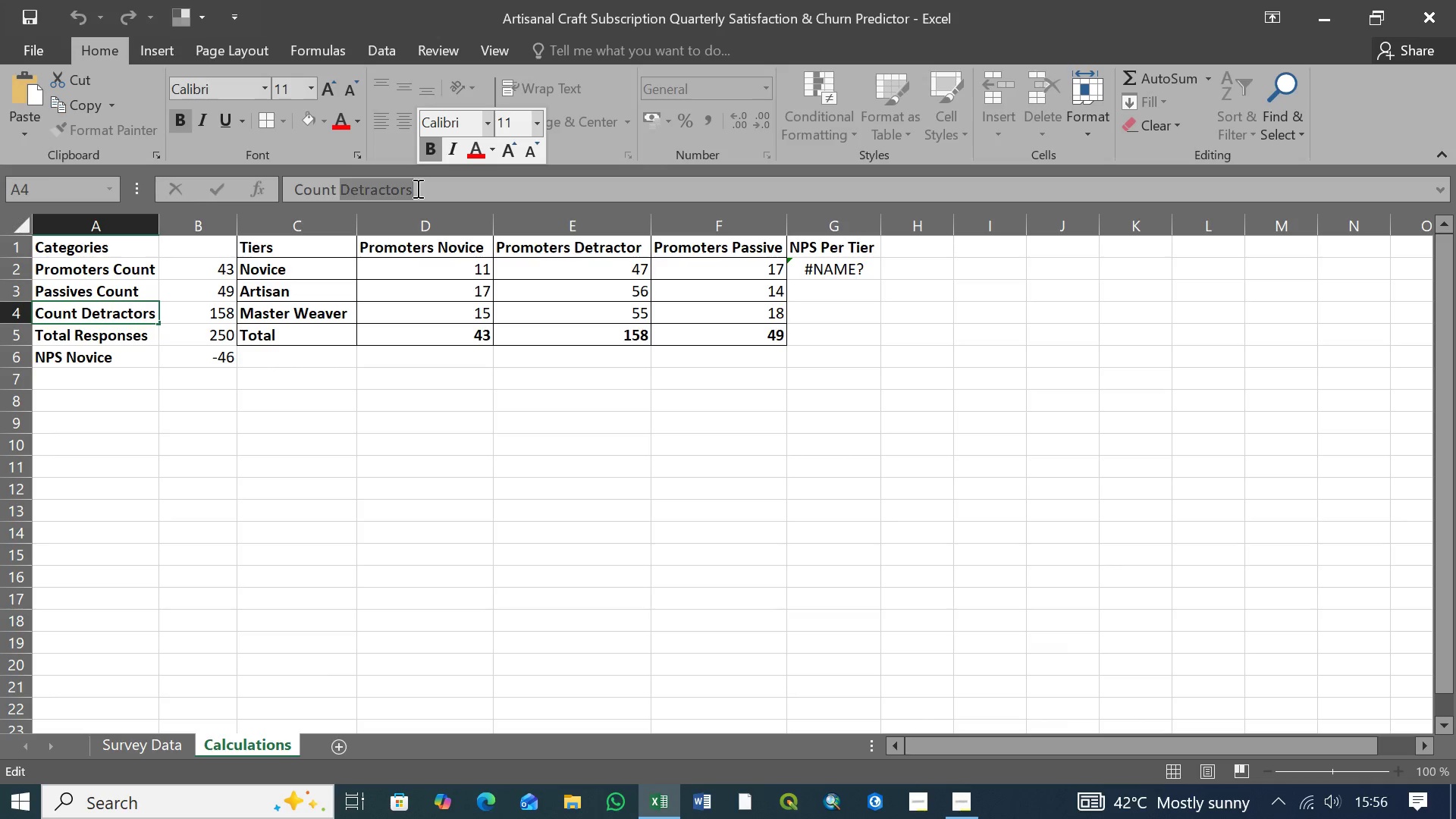 
key(Control+X)
 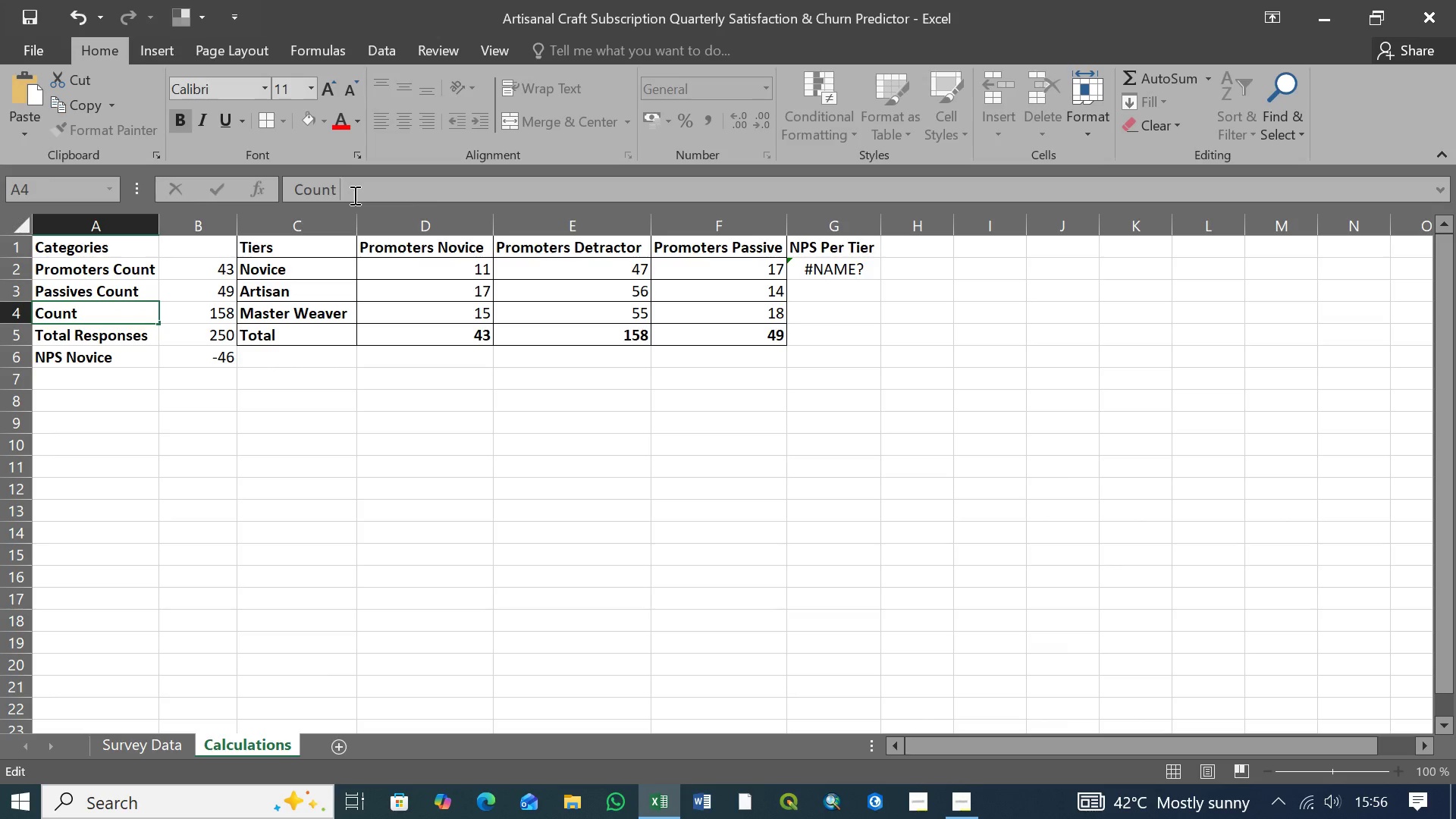 
key(Backspace)
 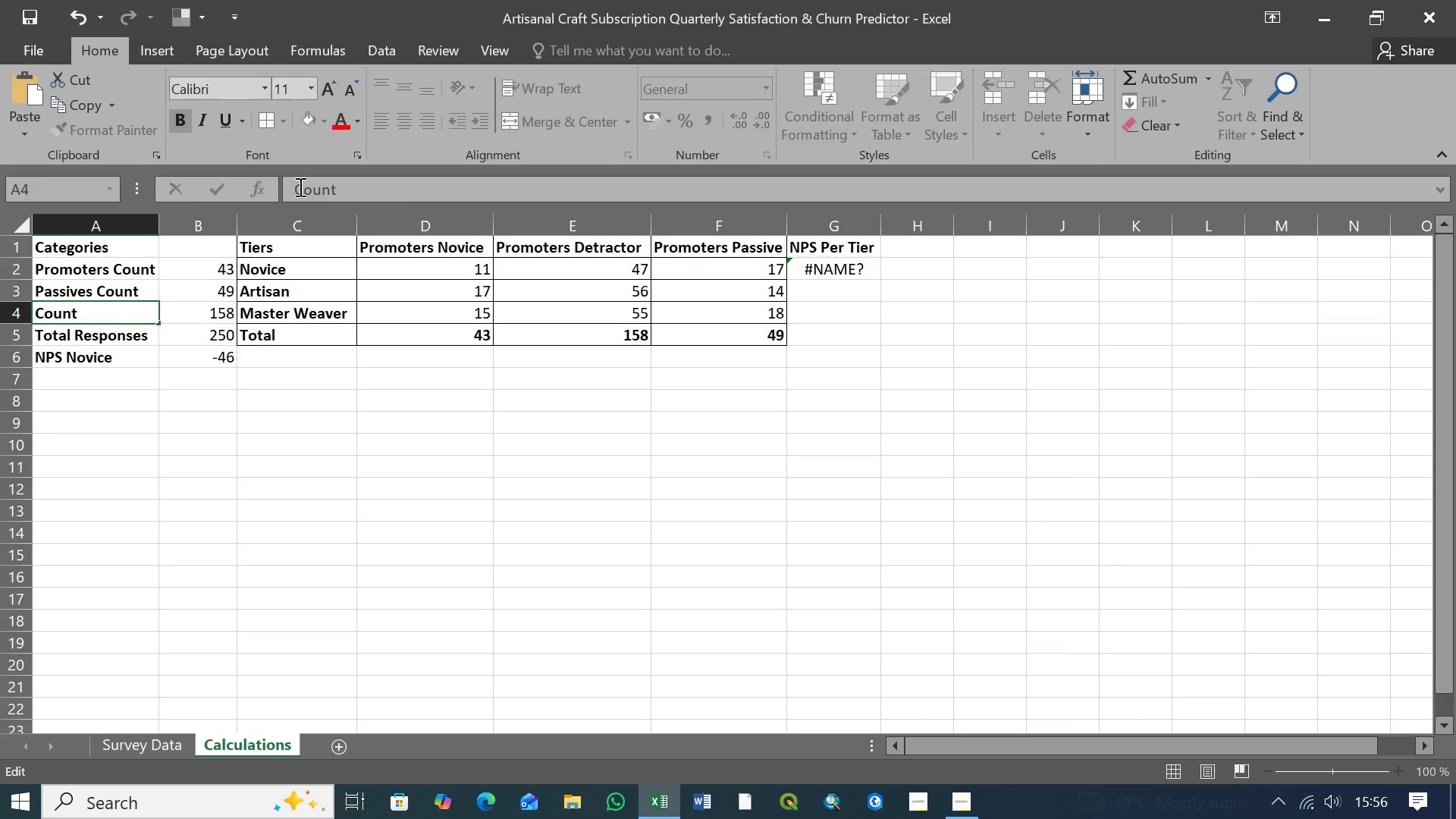 
left_click([299, 187])
 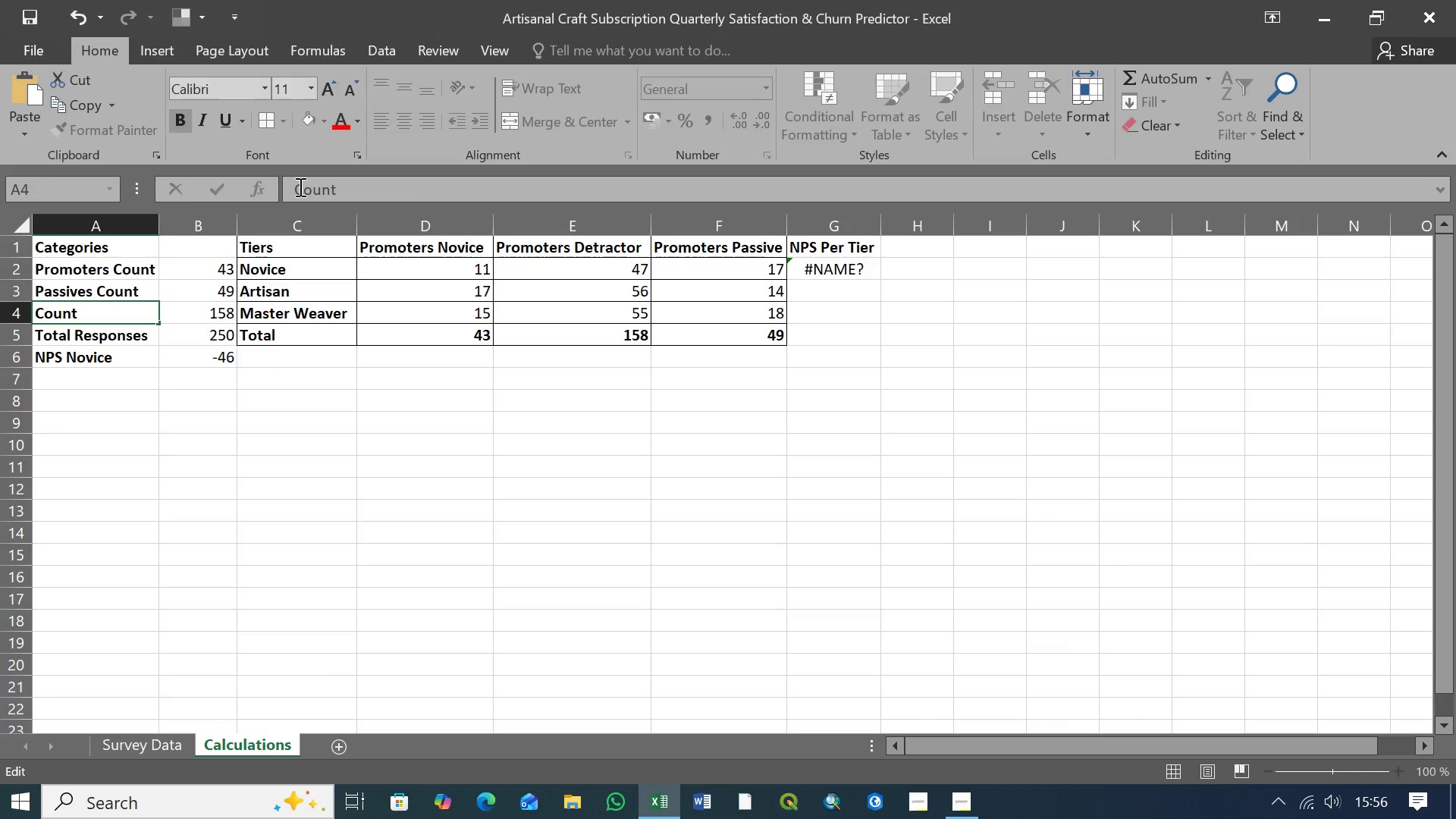 
key(Control+V)
 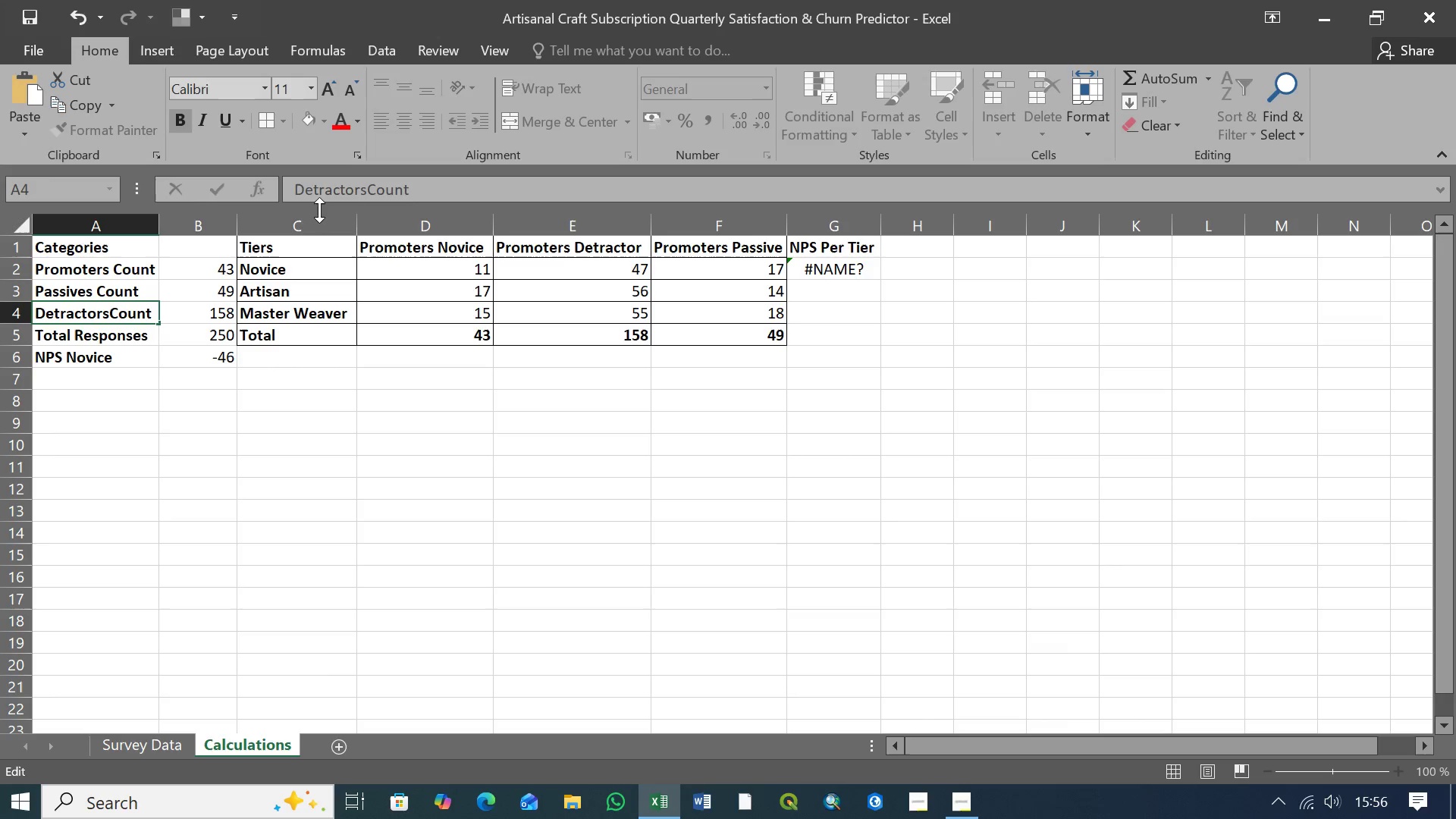 
key(Space)
 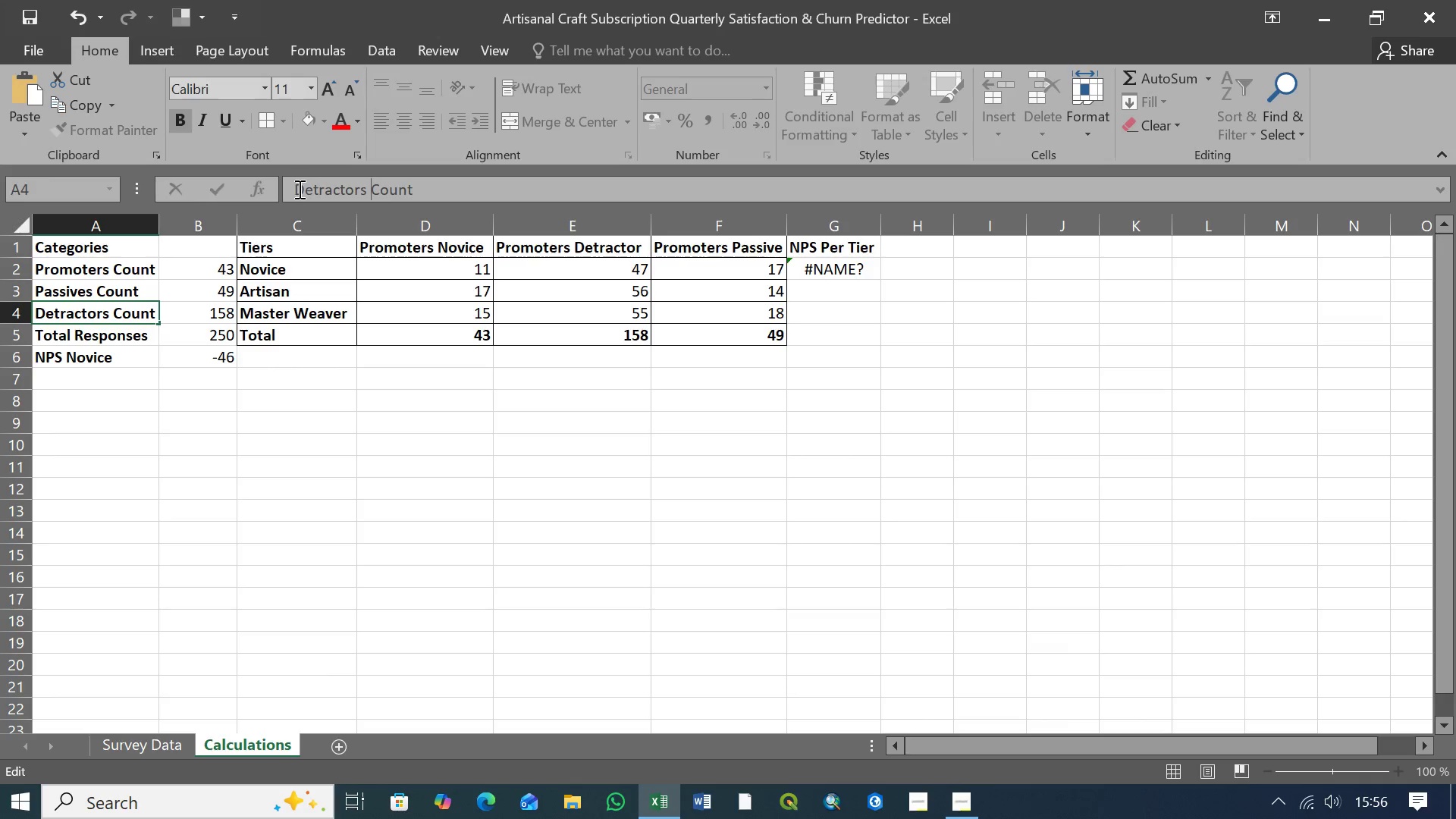 
left_click([294, 189])
 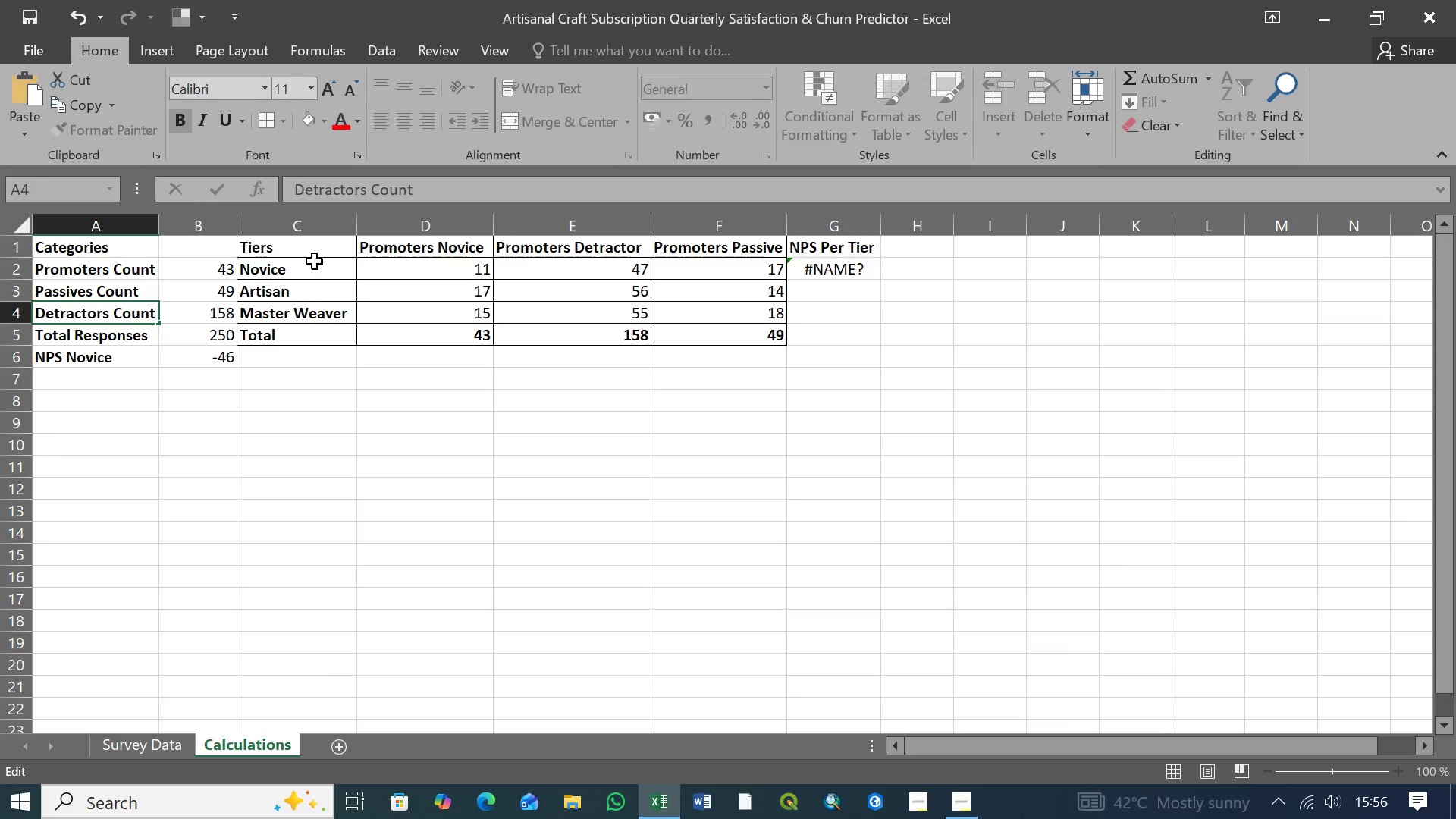 
key(Backspace)
 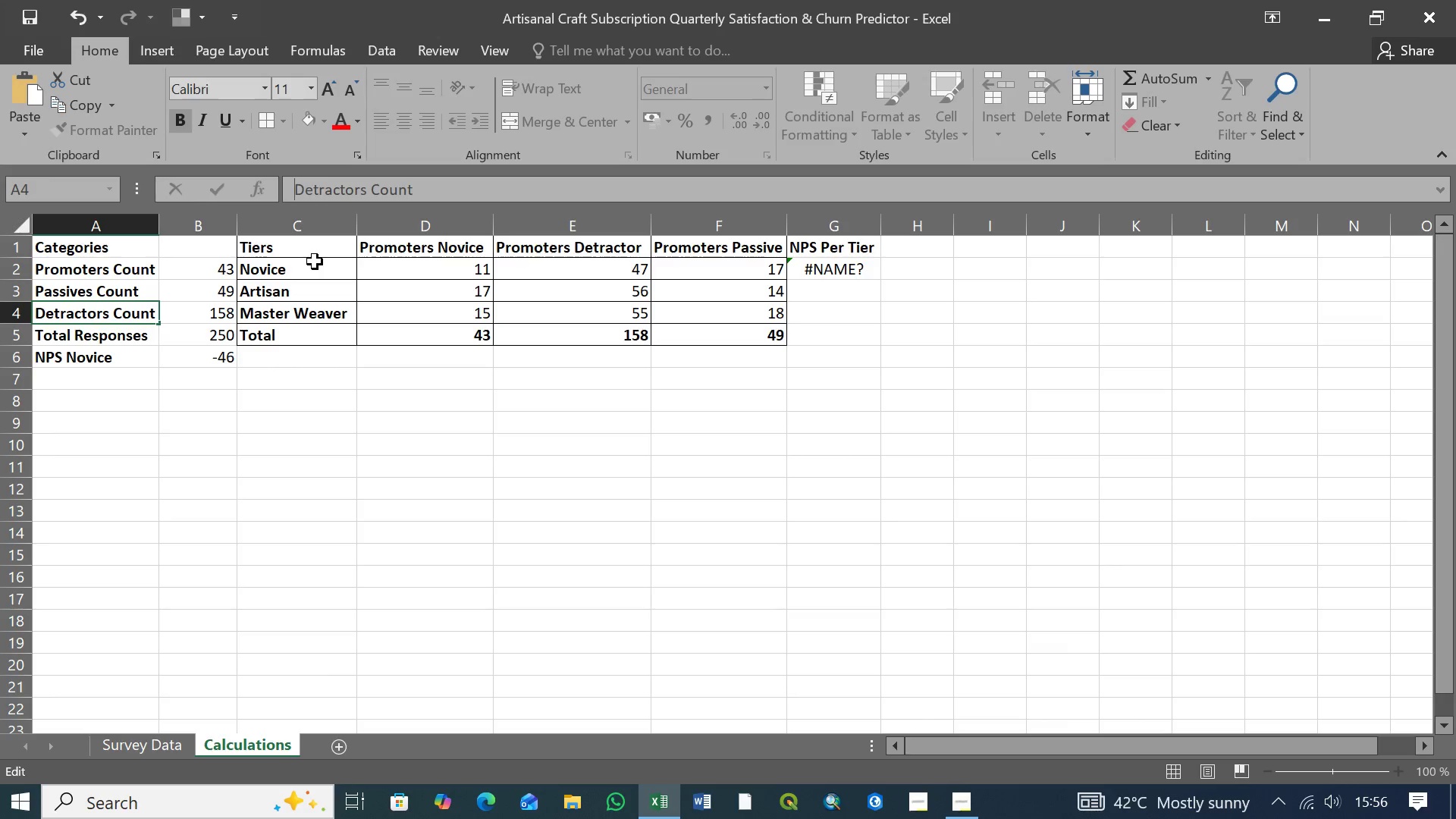 
key(Backspace)
 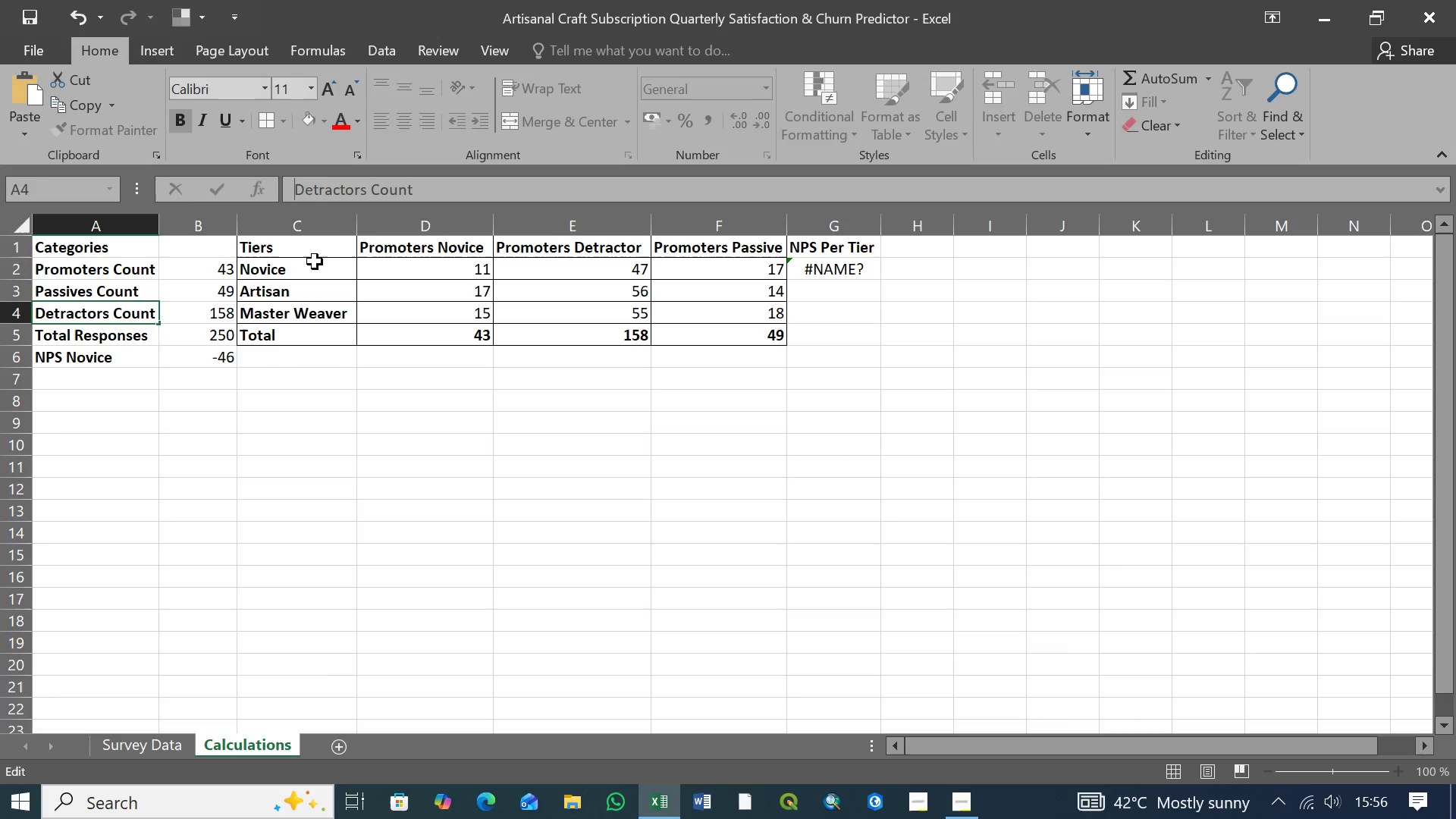 
key(Backspace)
 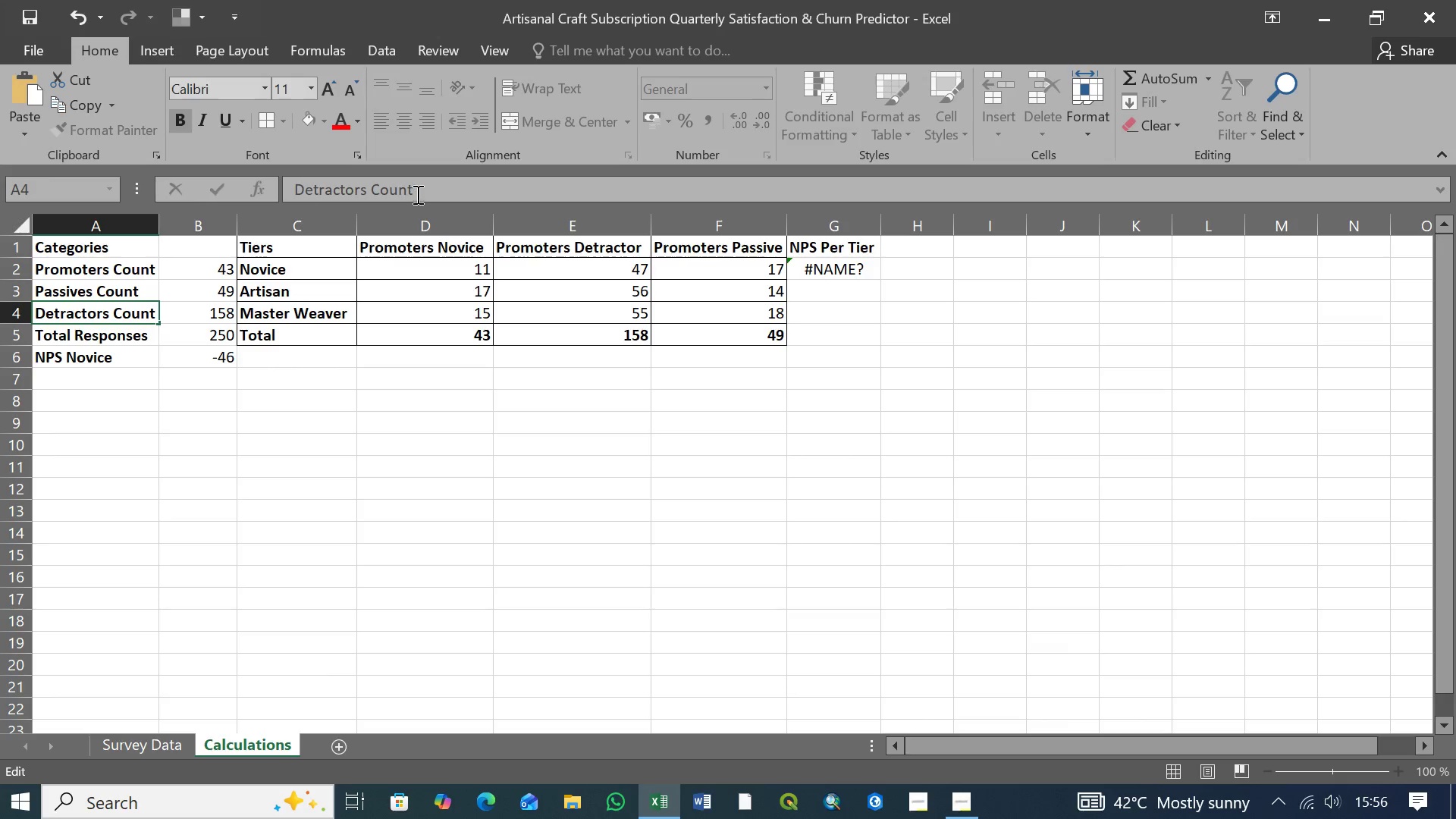 
left_click([418, 192])
 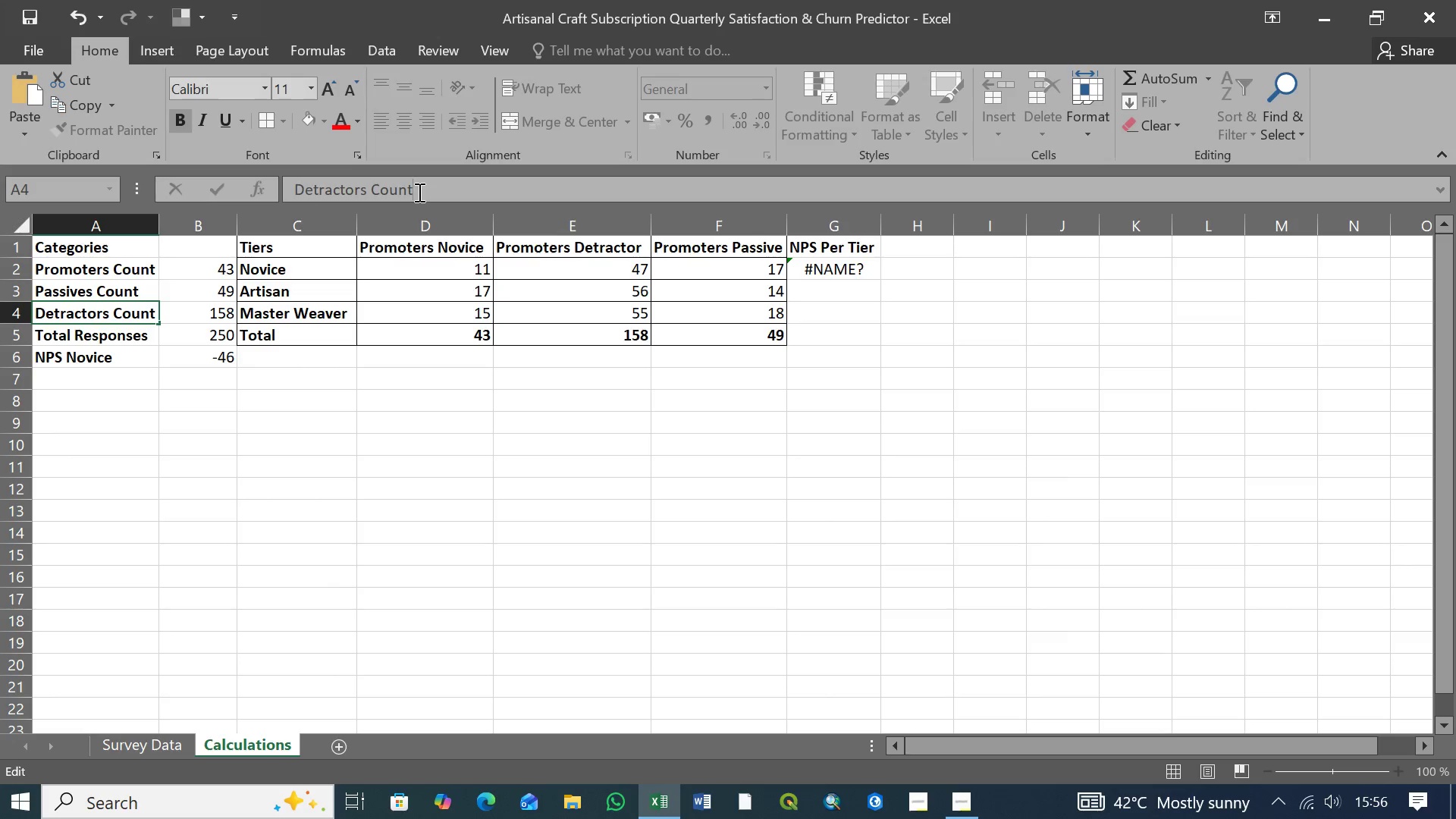 
key(Enter)
 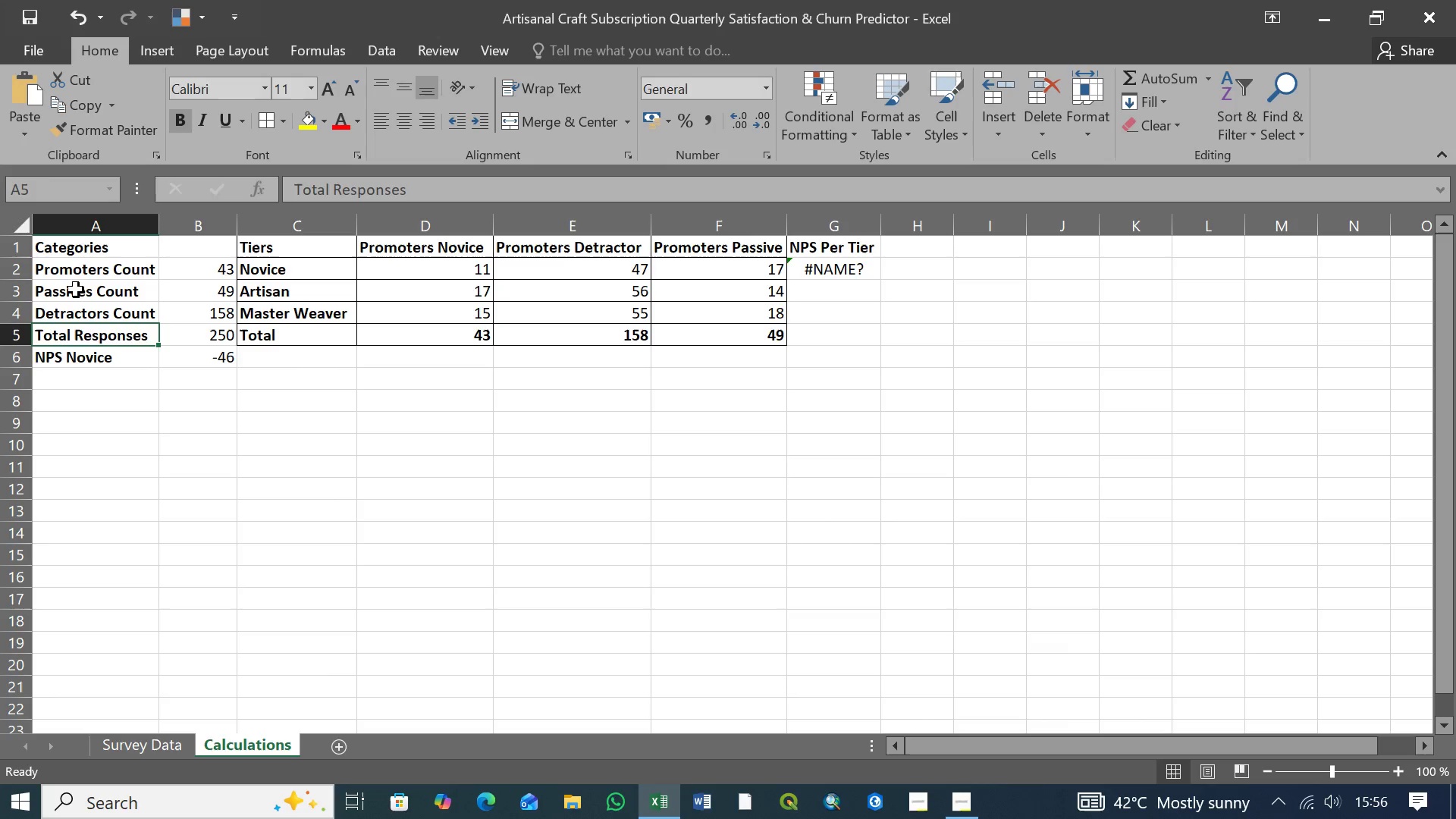 
left_click([80, 274])
 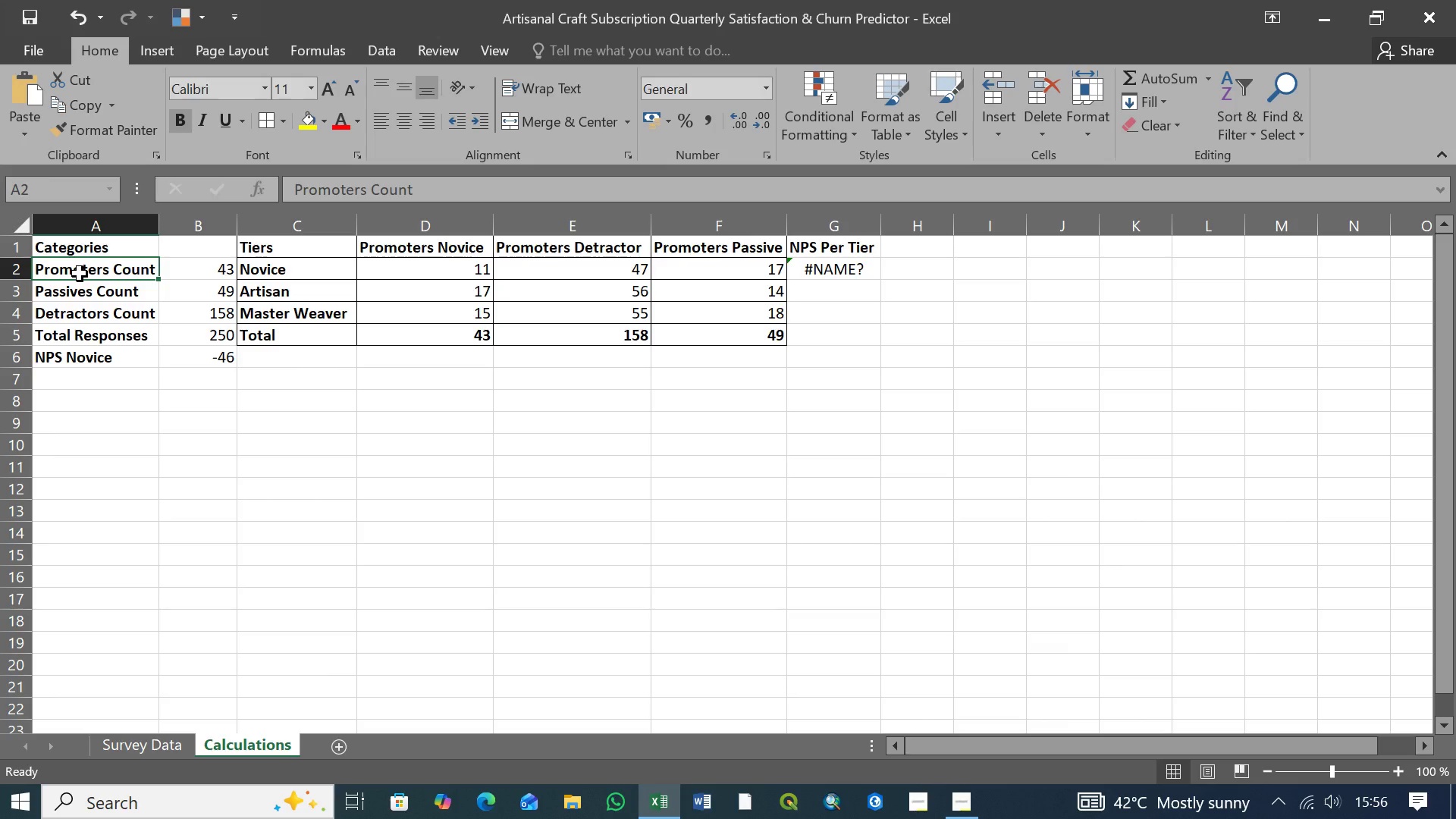 
wait(10.69)
 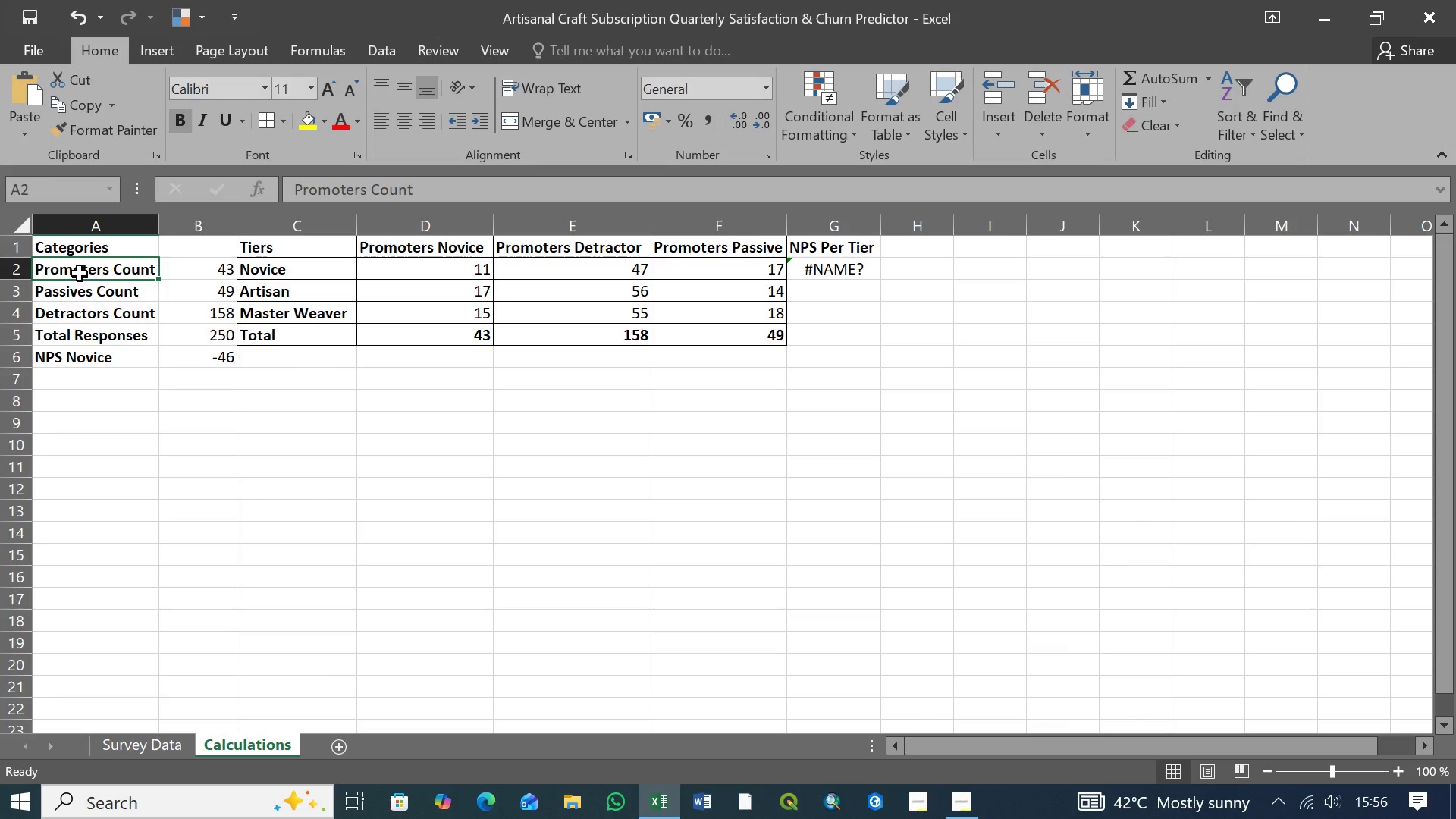 
left_click([94, 271])
 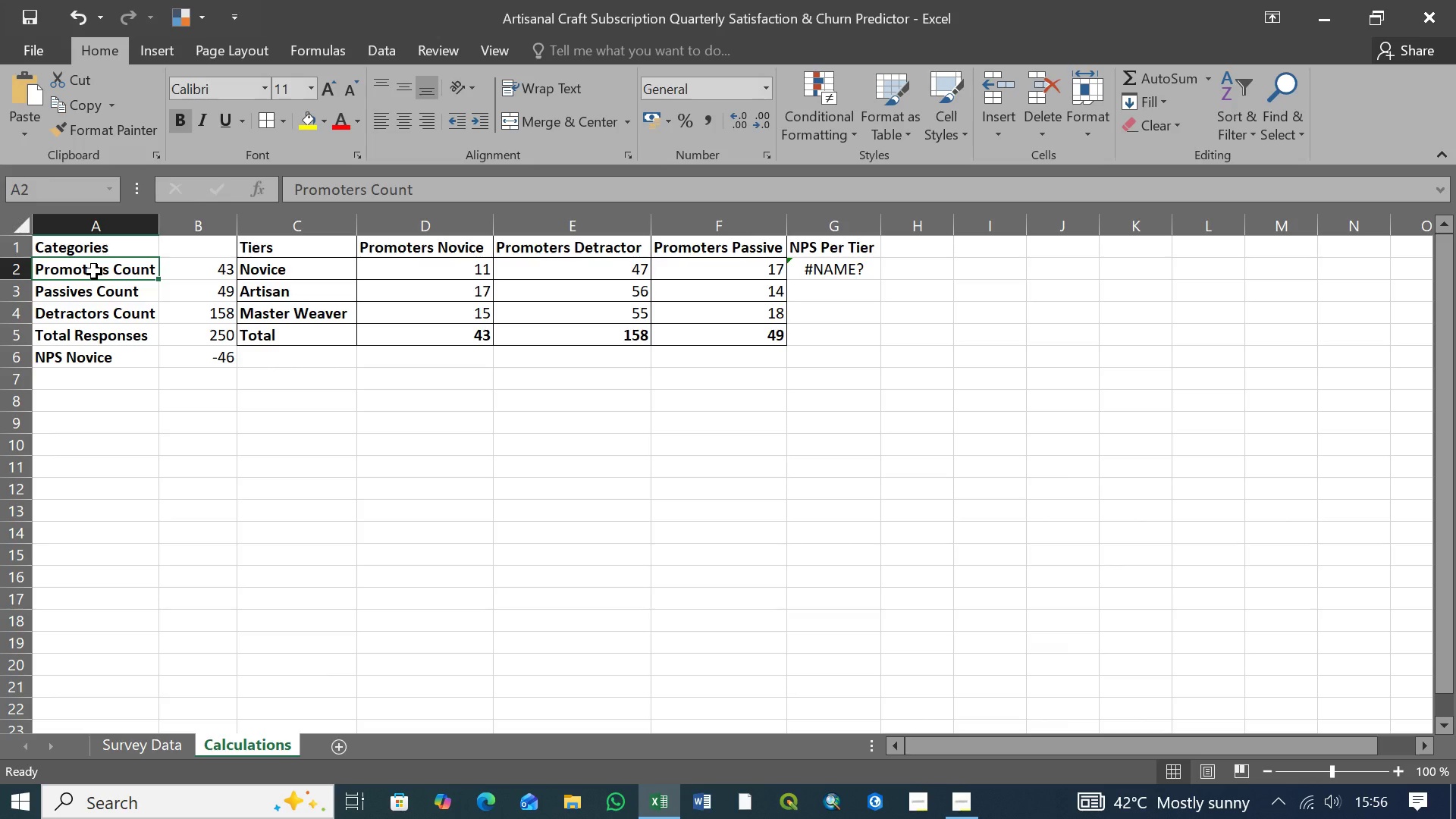 
wait(10.05)
 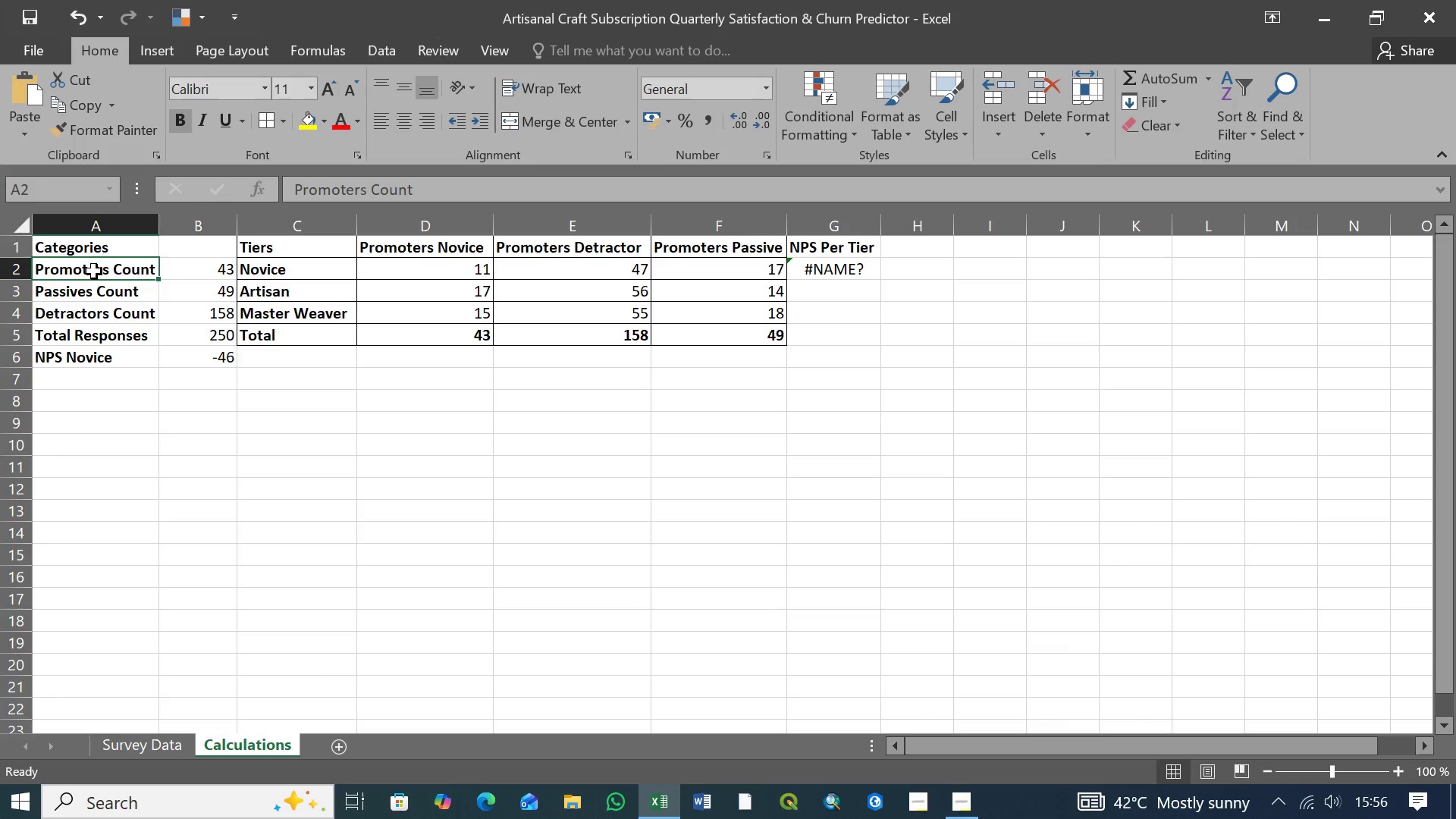 
left_click([215, 335])
 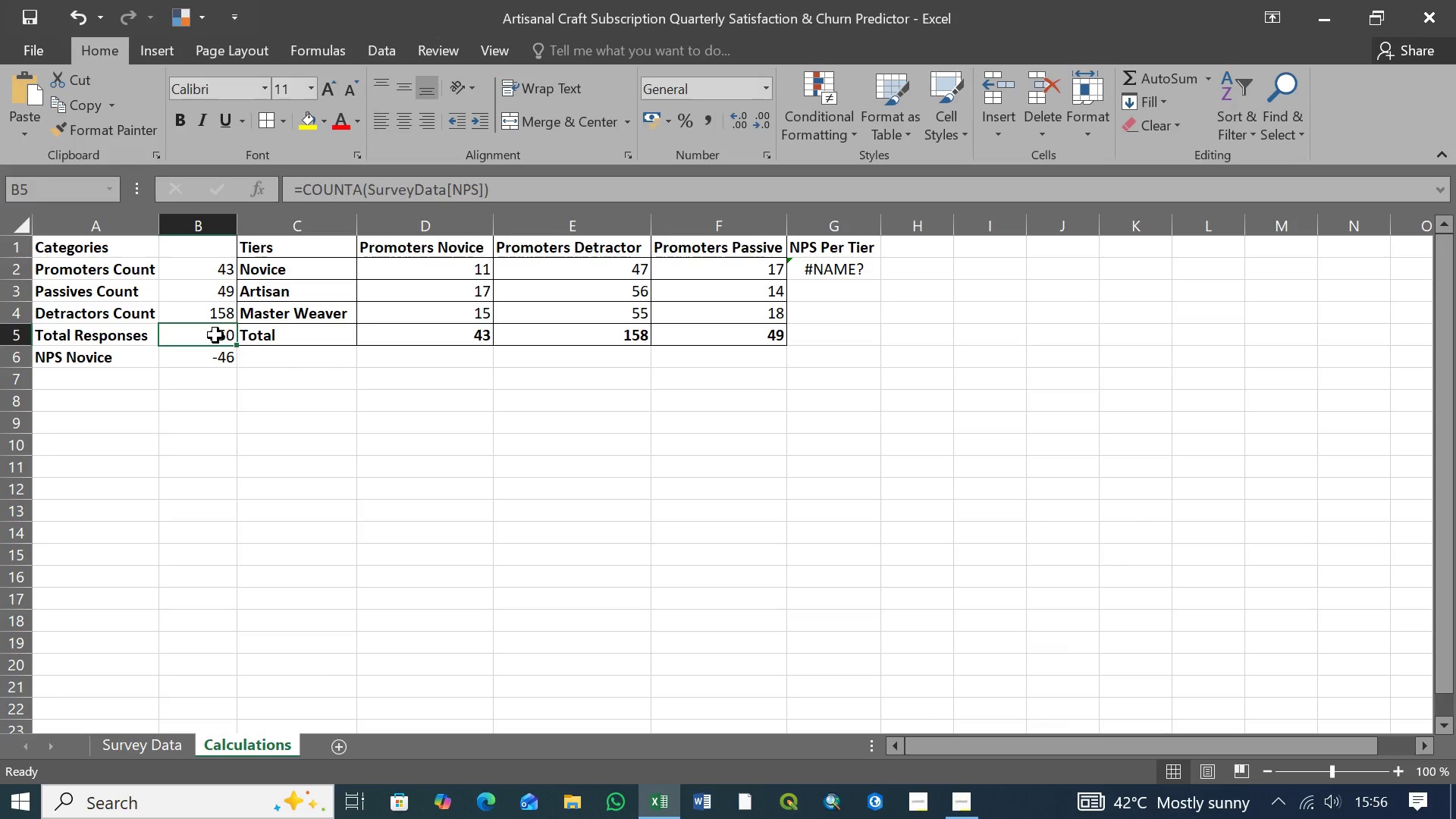 
wait(10.05)
 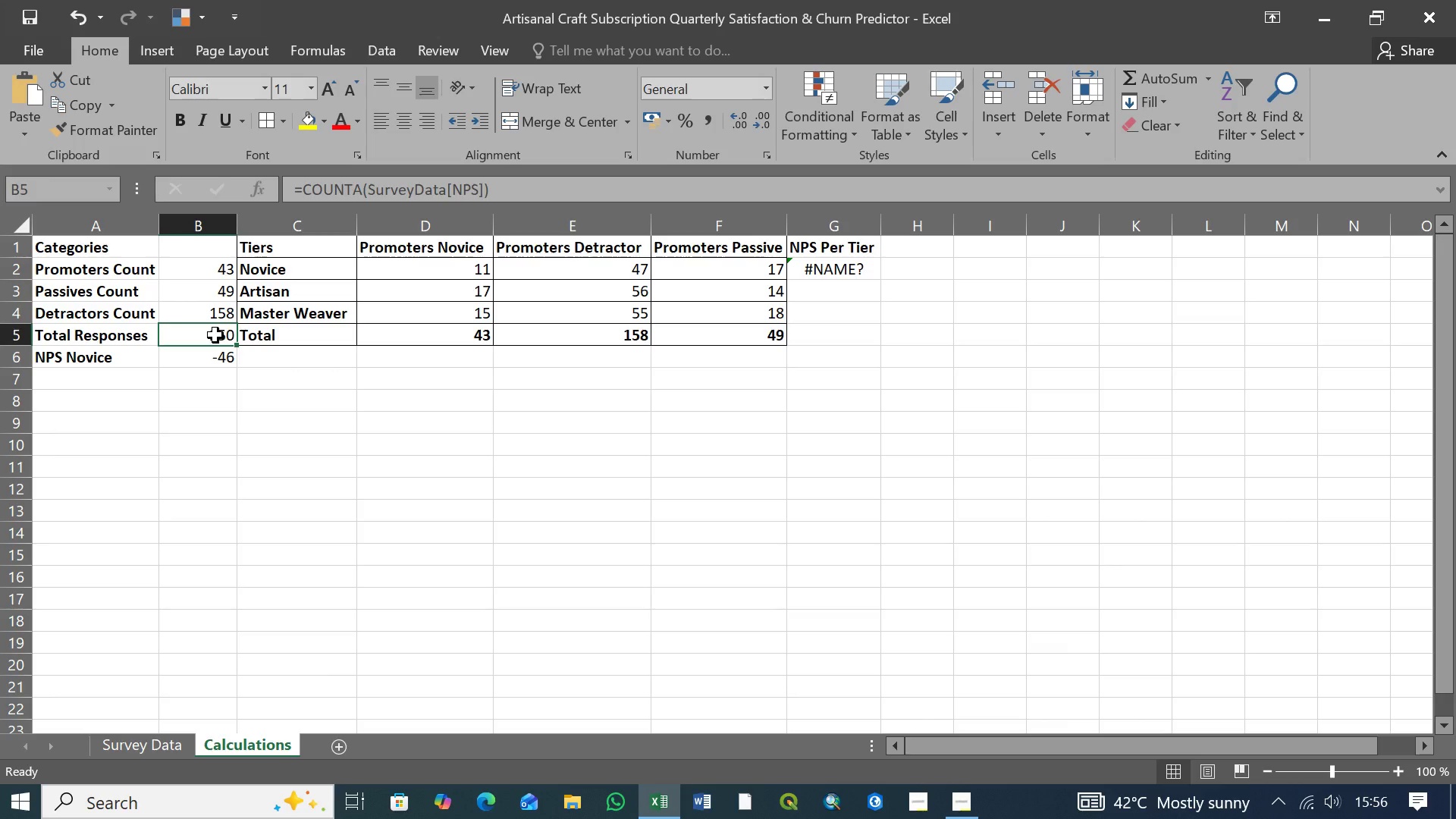 
left_click([203, 358])
 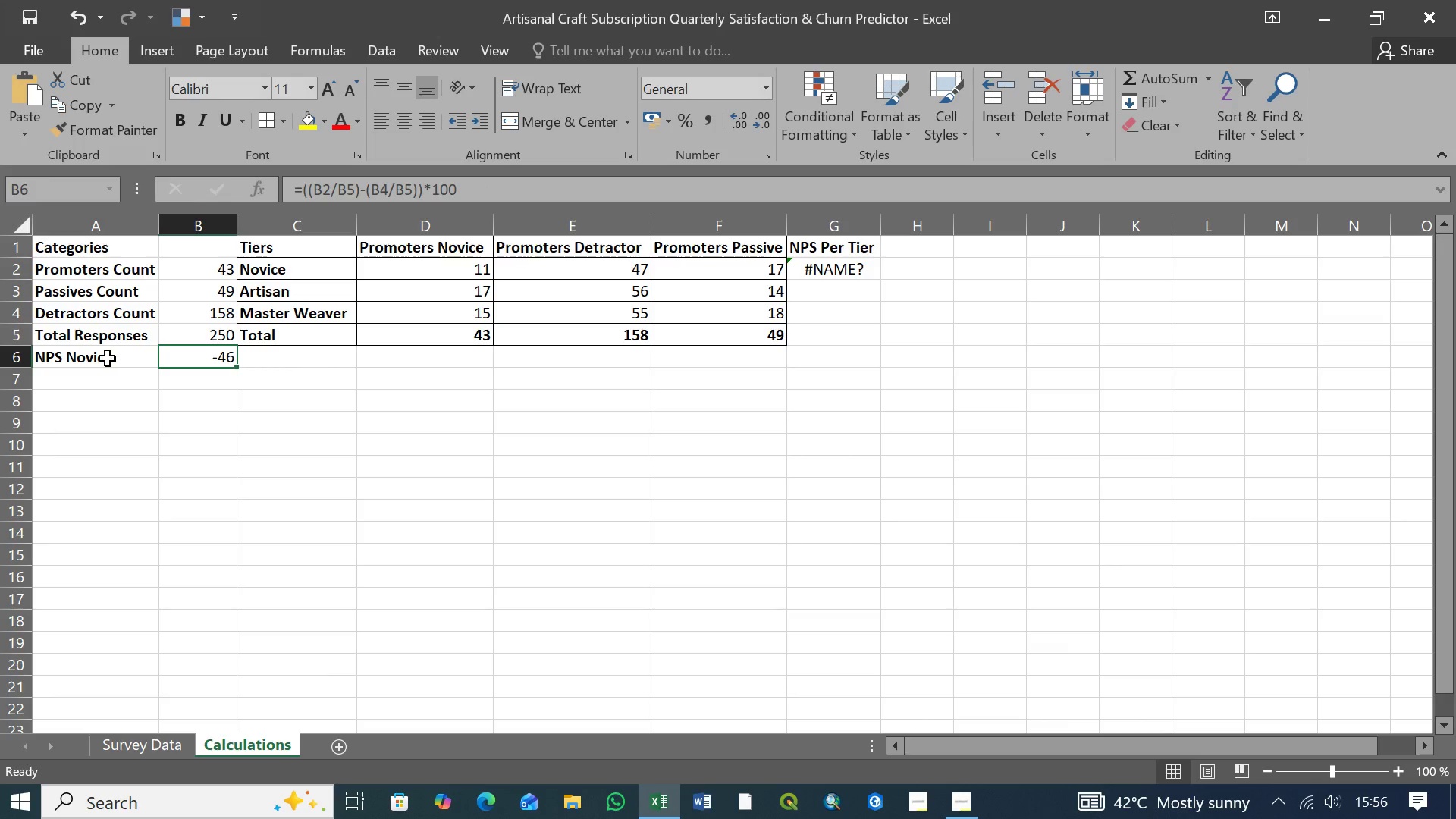 
left_click([108, 359])
 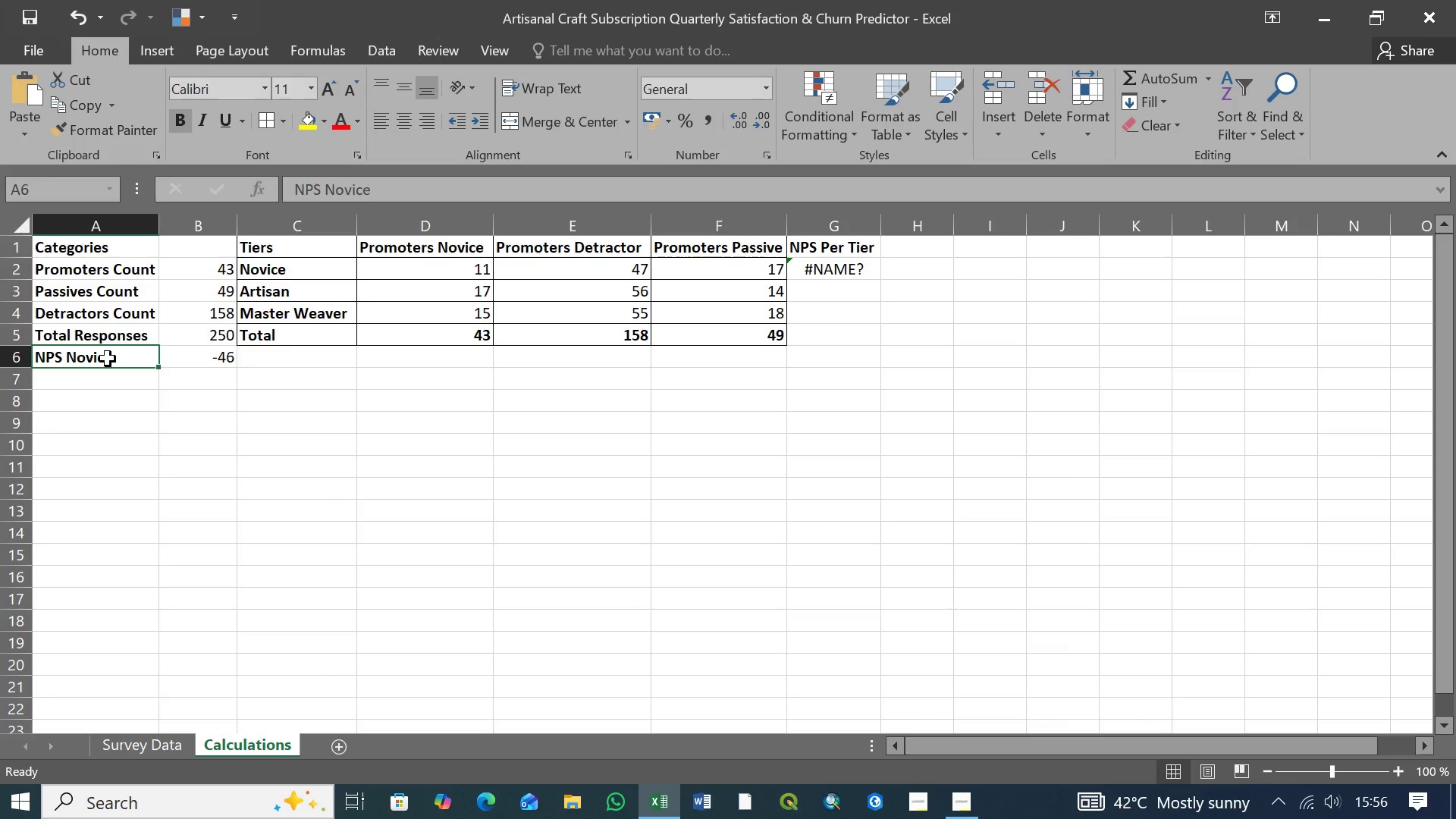 
left_click([108, 359])
 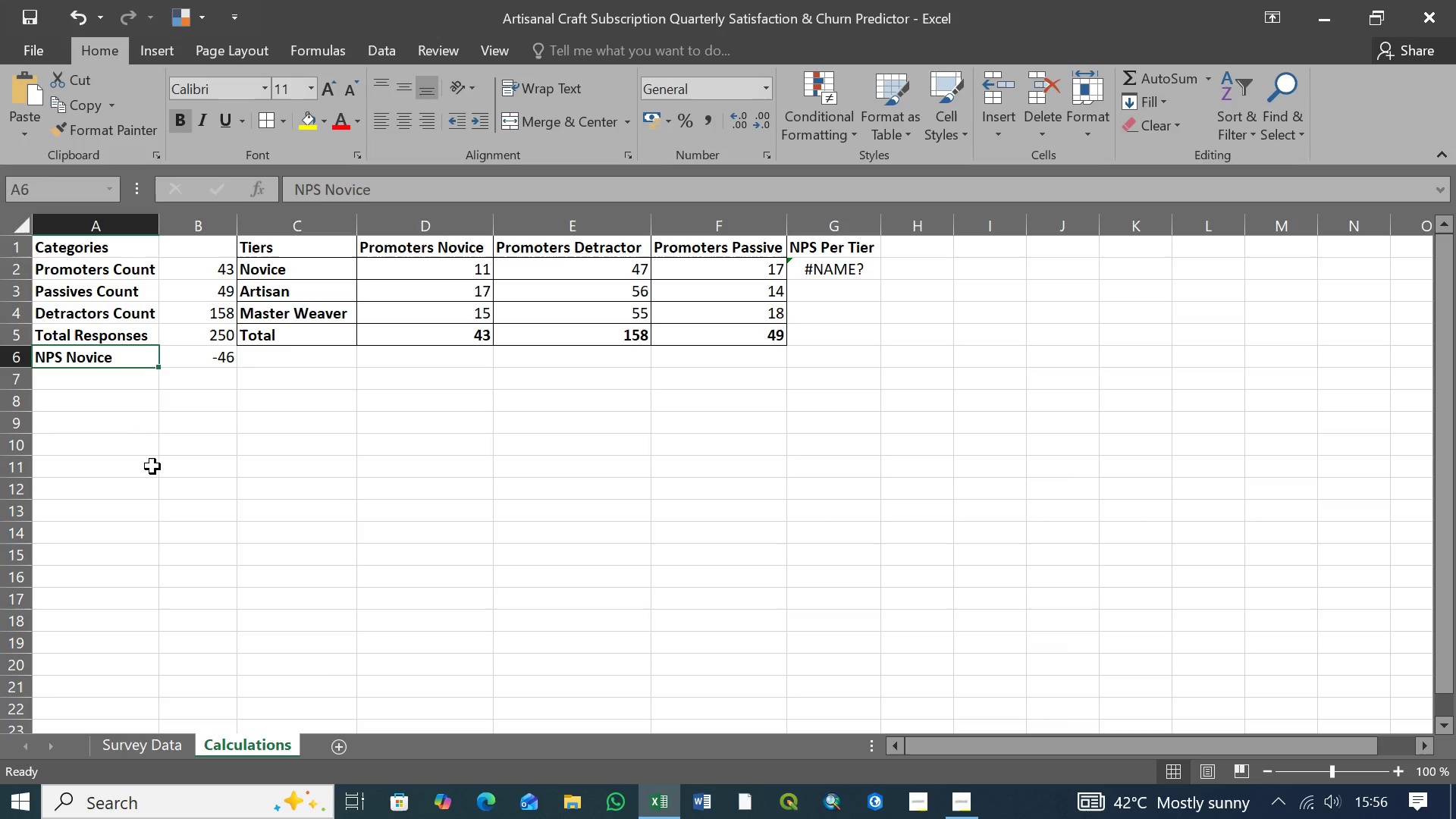 
type(Overall NPS)
 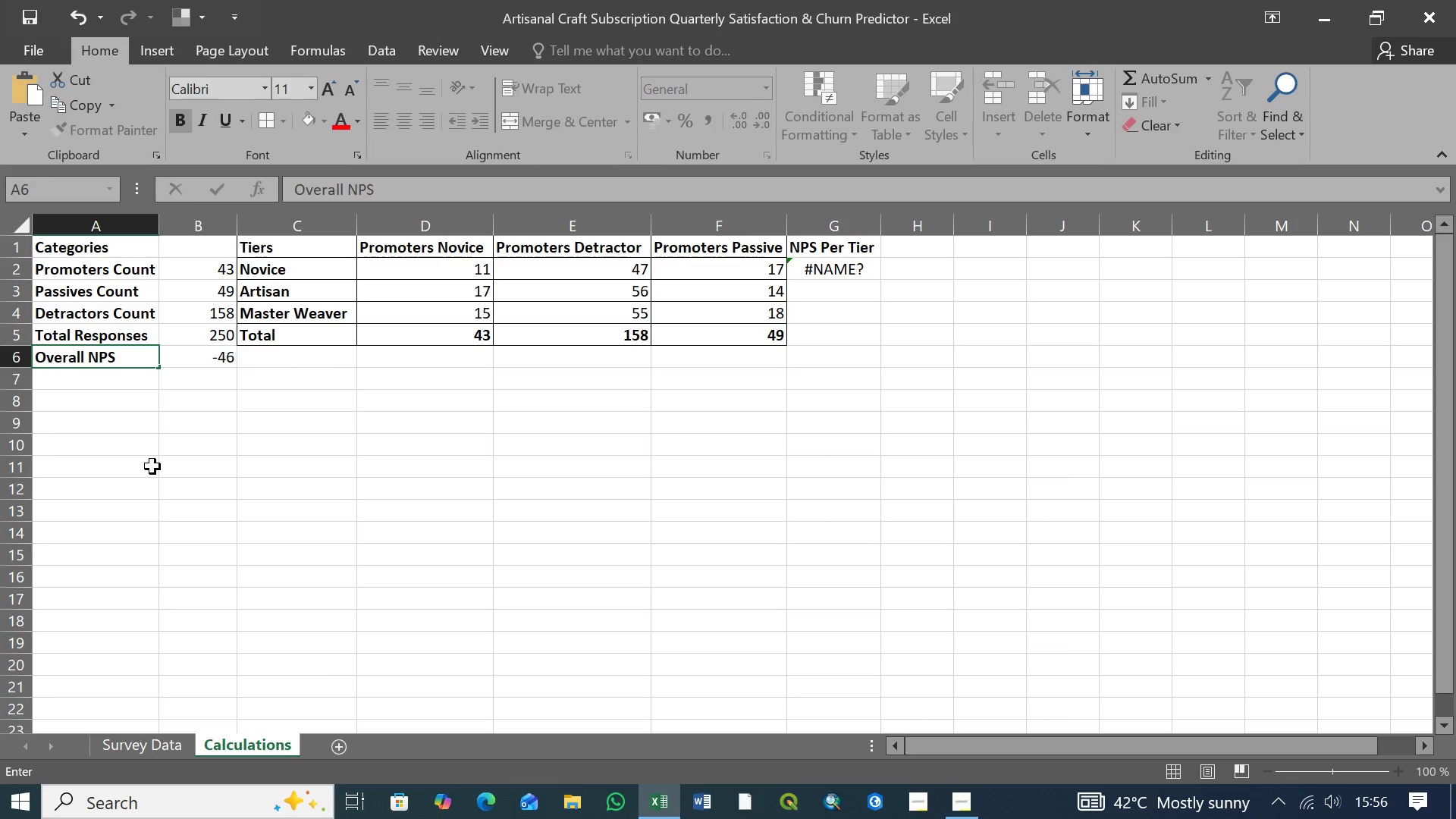 
left_click([212, 355])
 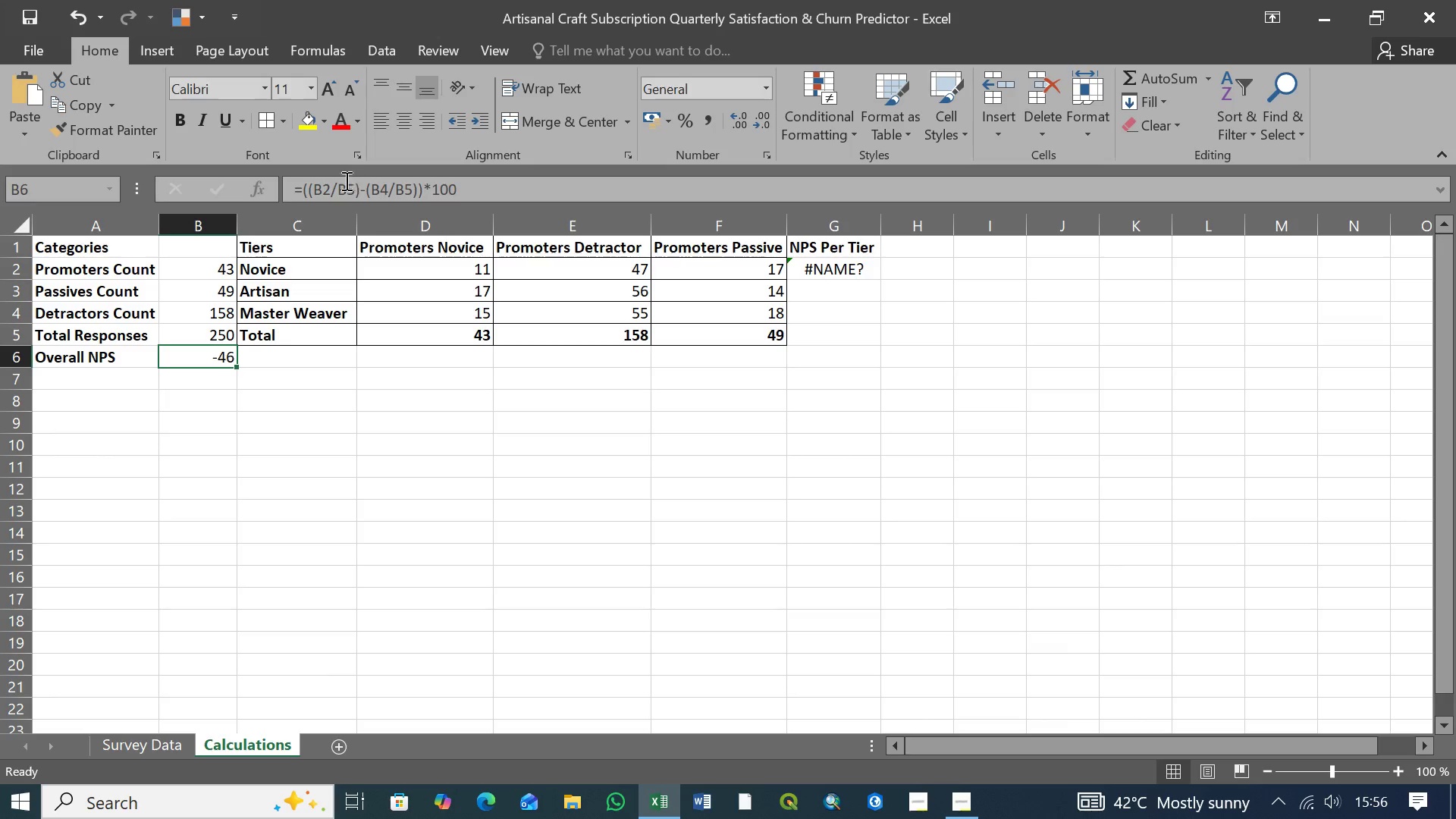 
left_click([333, 195])
 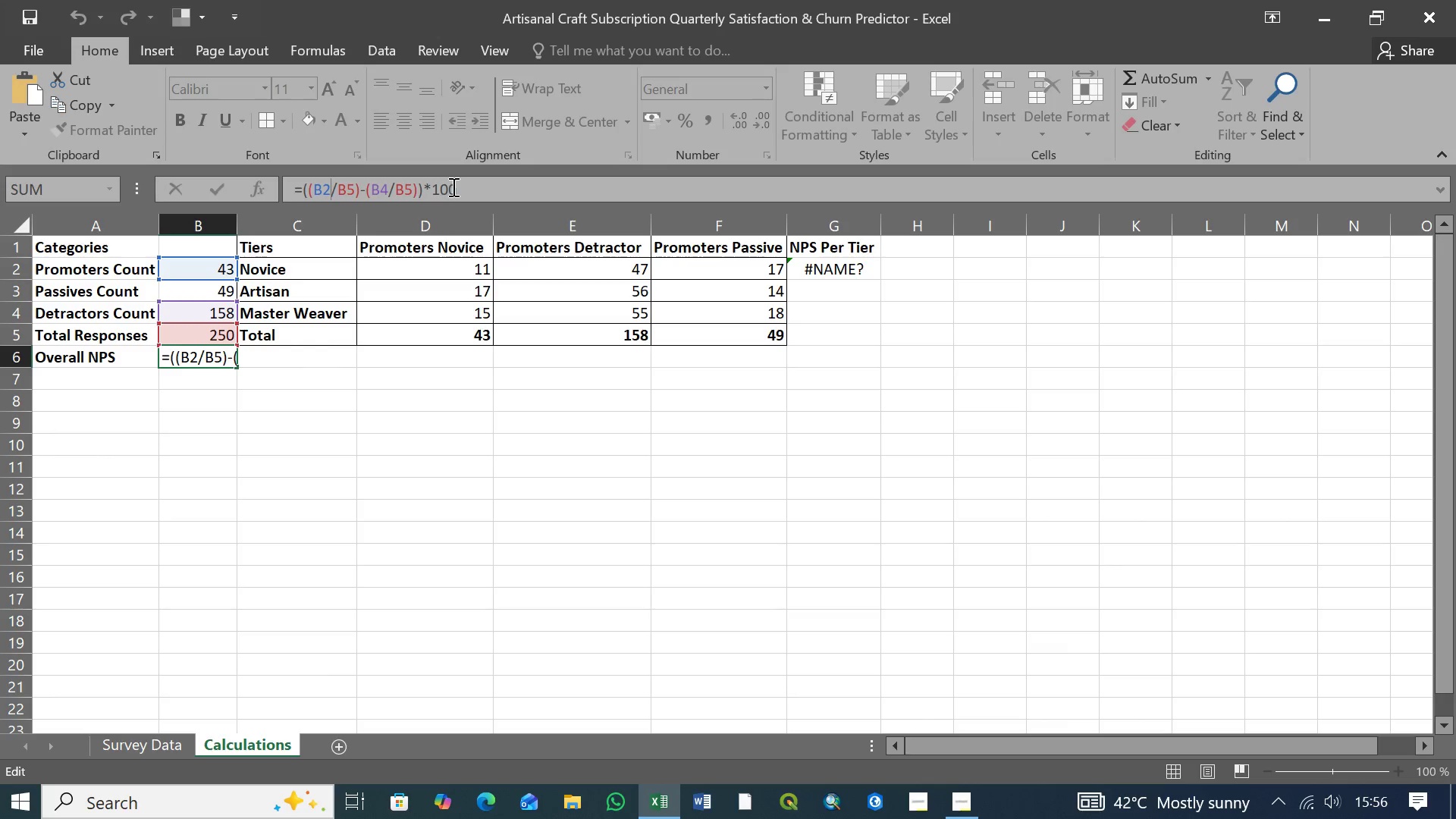 
left_click([459, 190])
 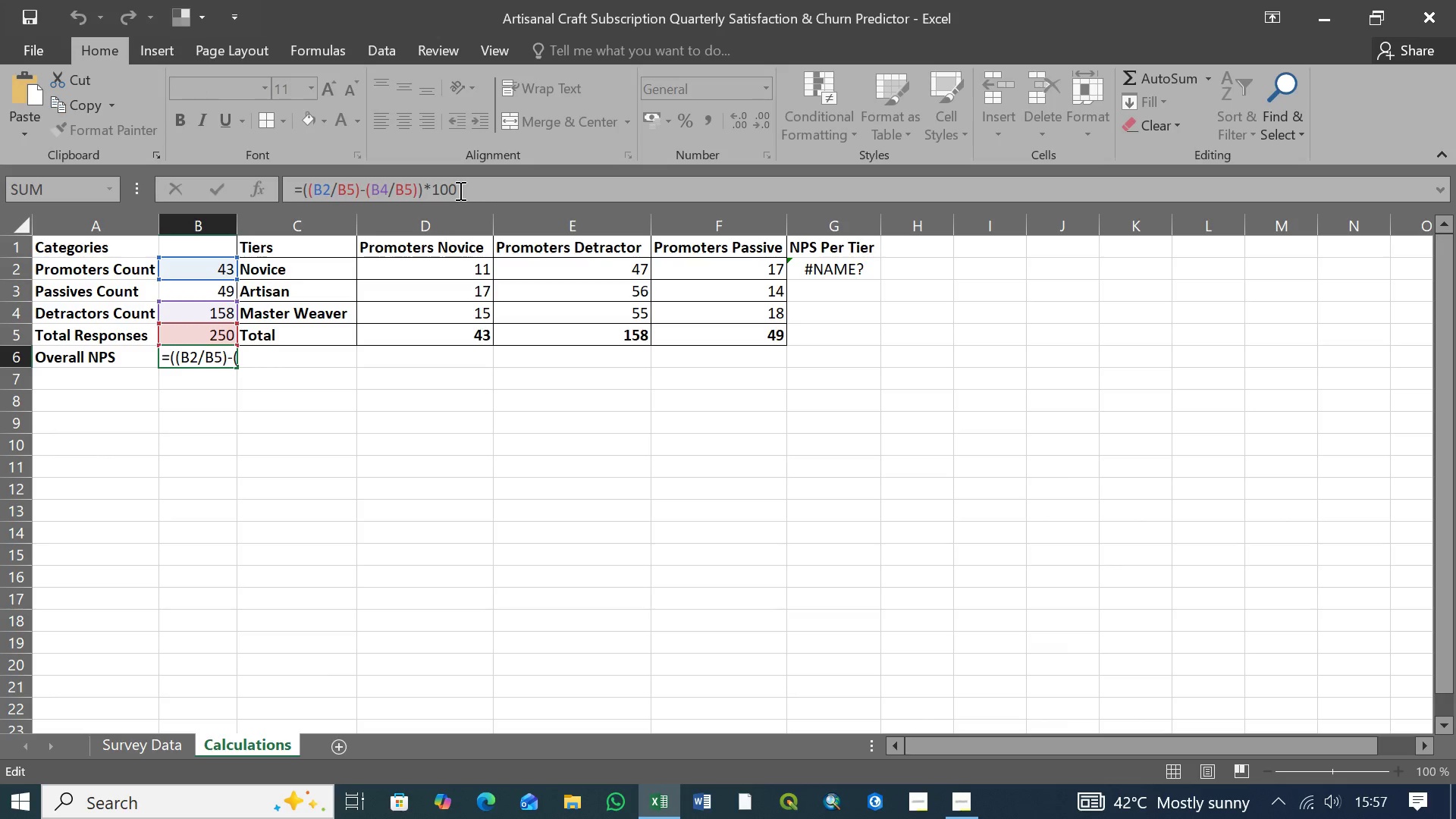 
hold_key(key=ControlLeft, duration=1.52)
 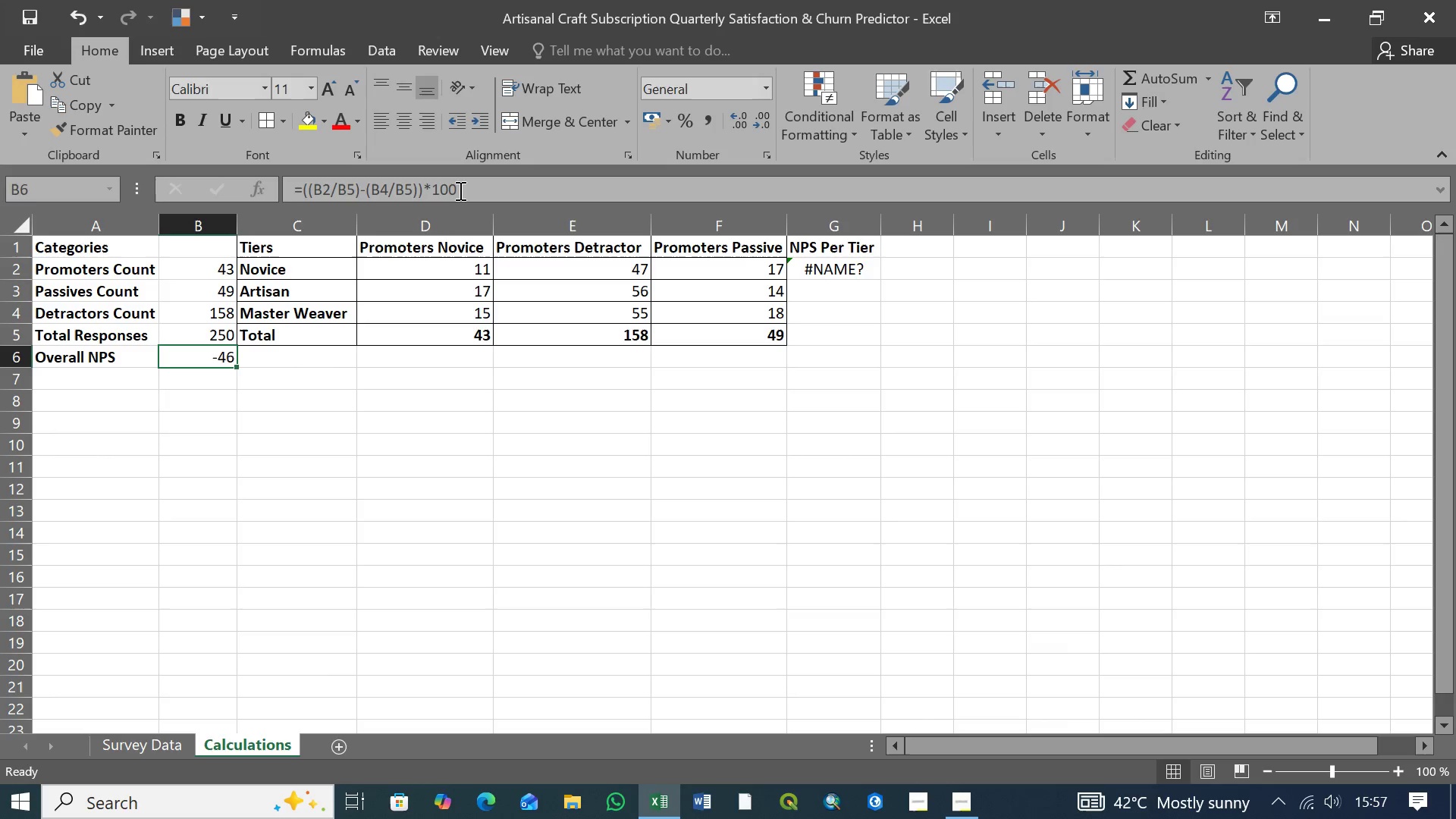 
key(Control+S)
 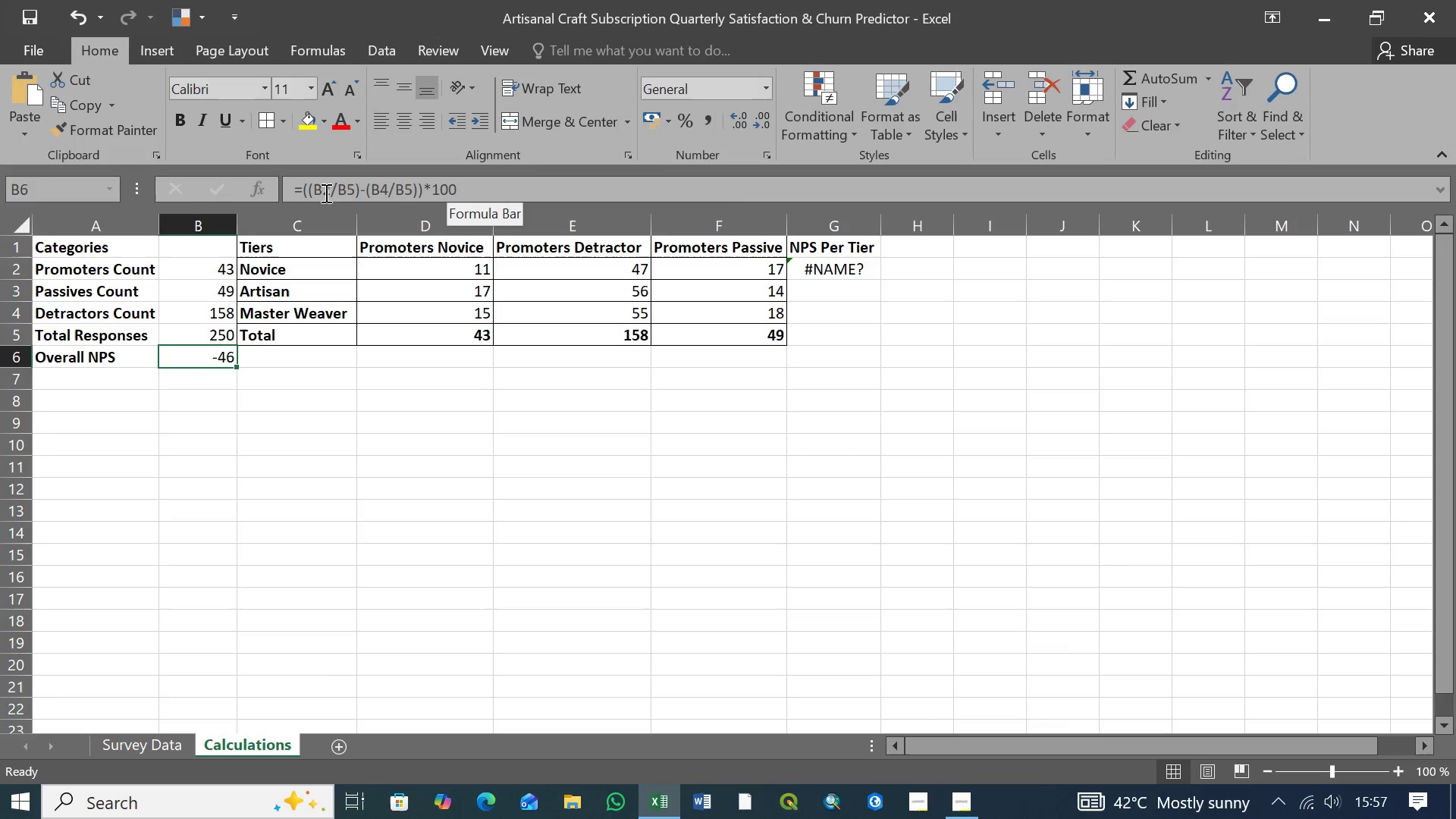 
wait(16.19)
 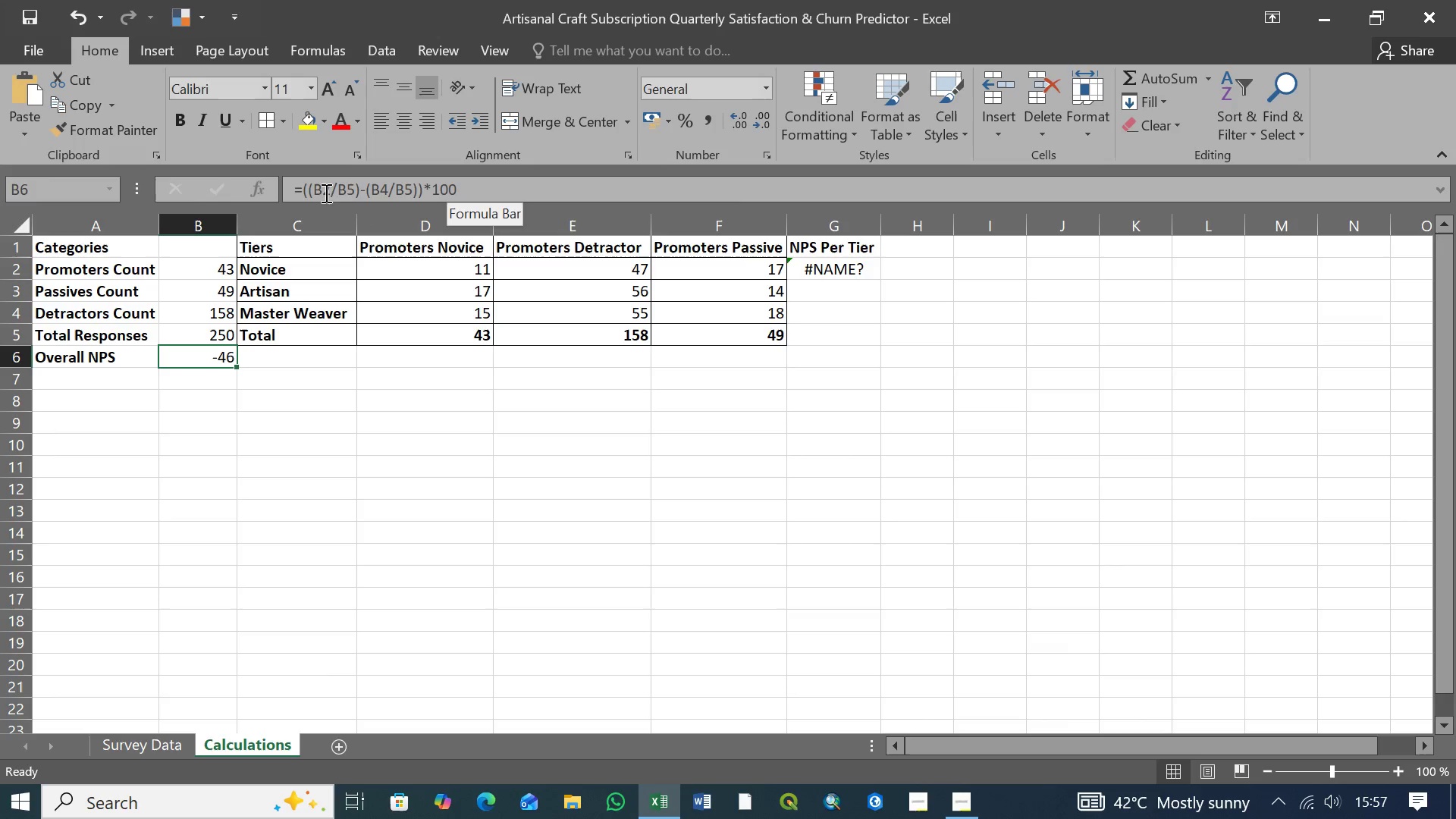 
left_click([210, 381])
 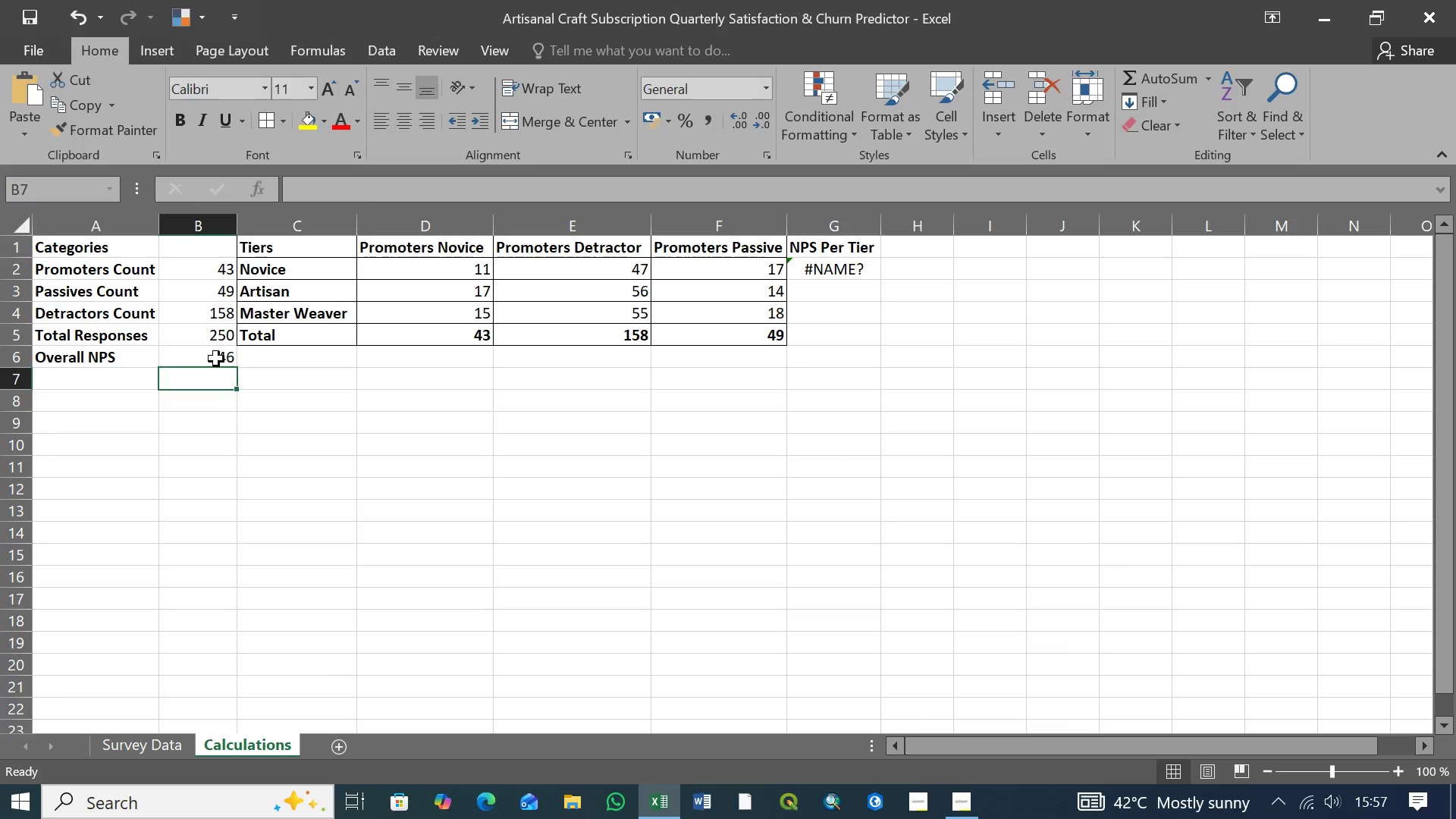 
left_click([216, 359])
 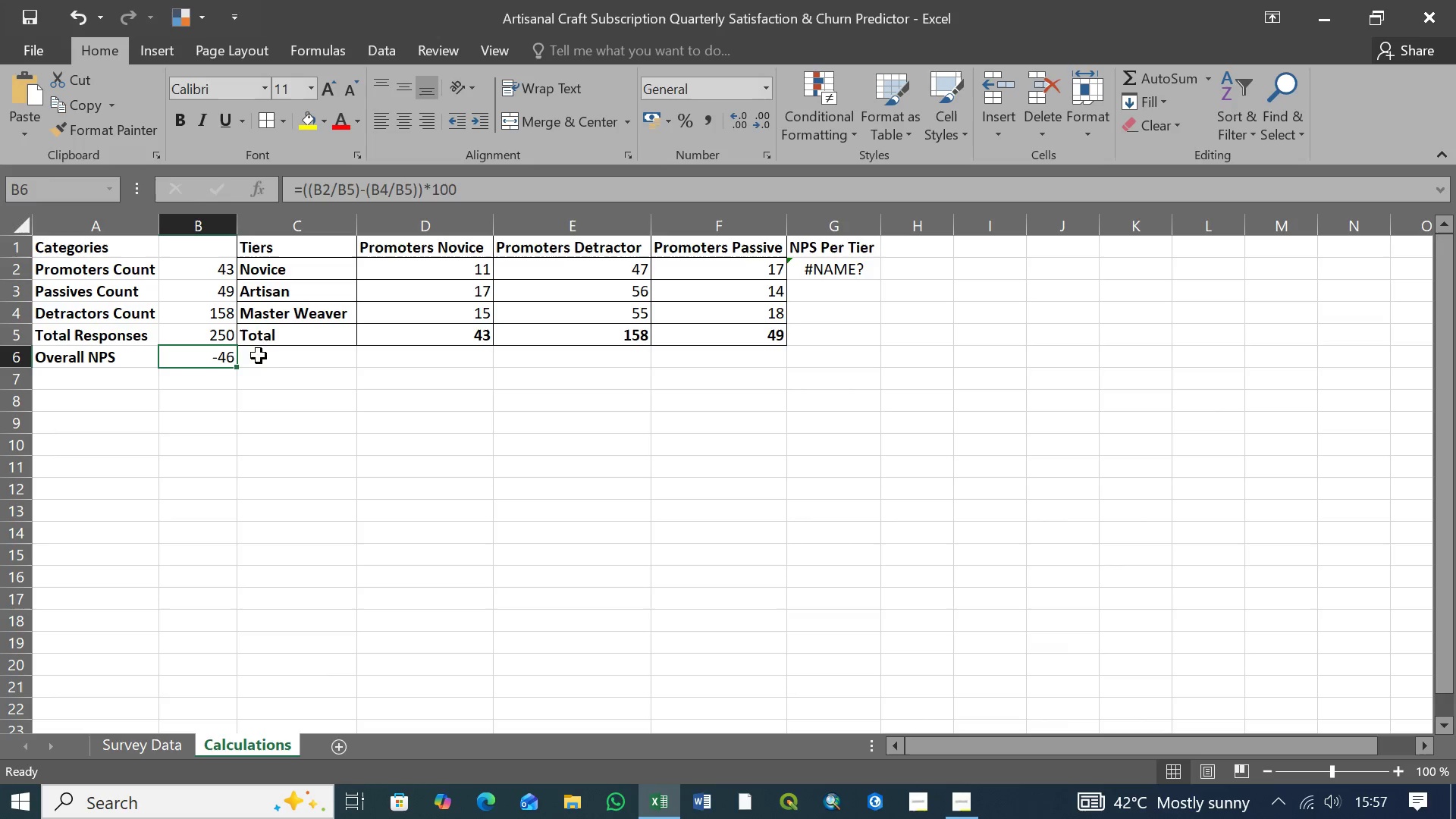 
wait(33.17)
 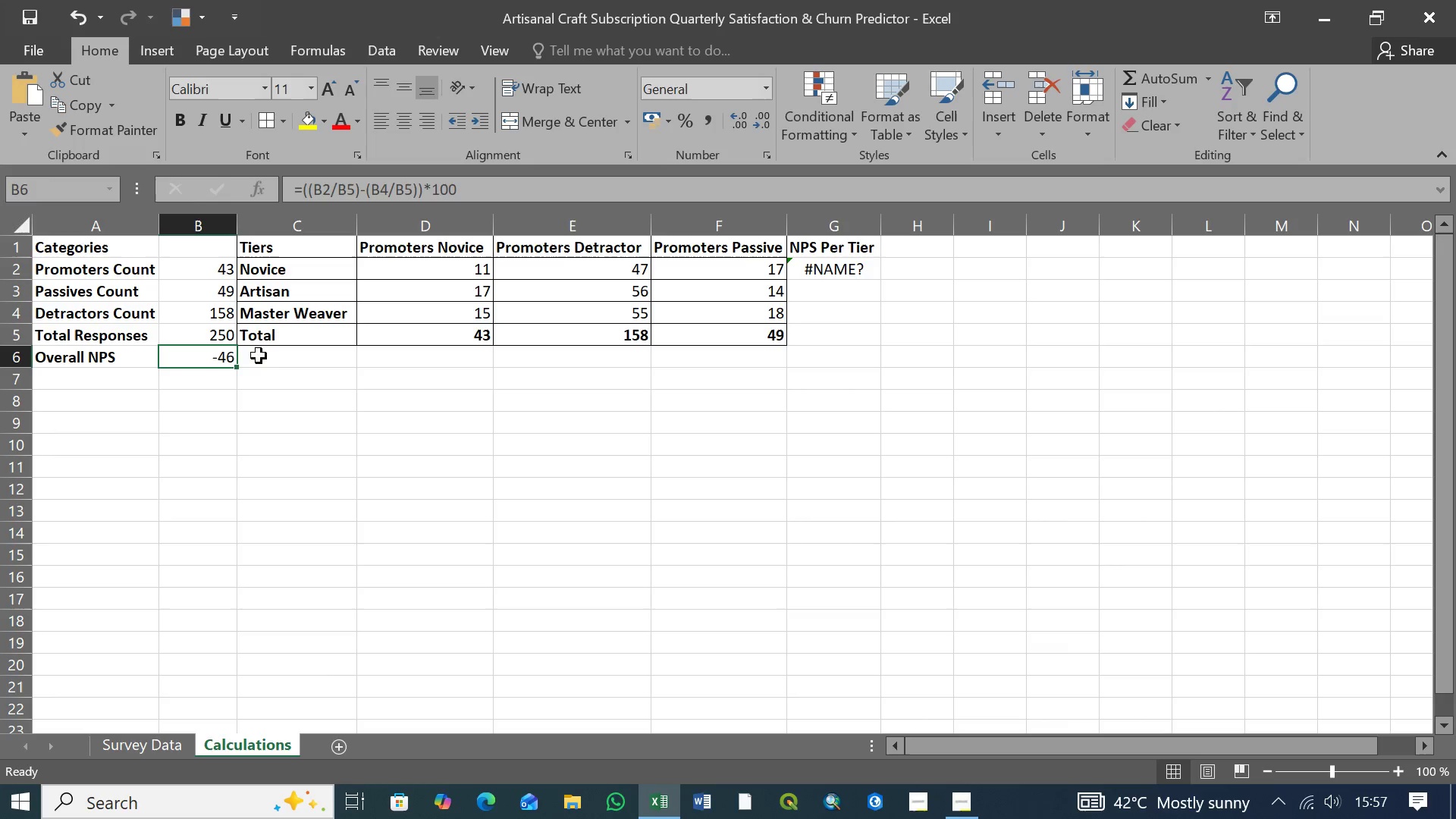 
right_click([286, 224])
 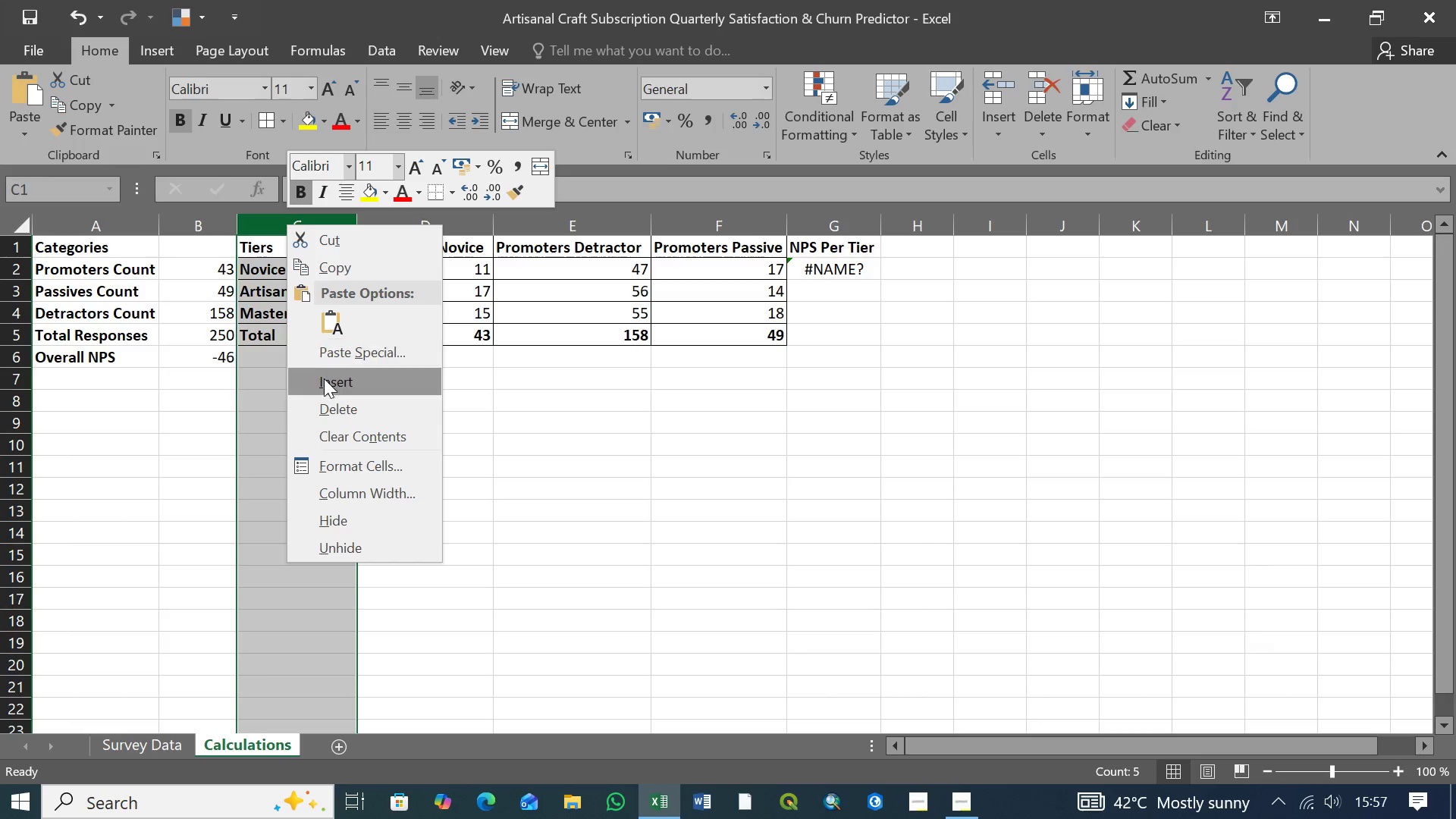 
left_click([331, 383])
 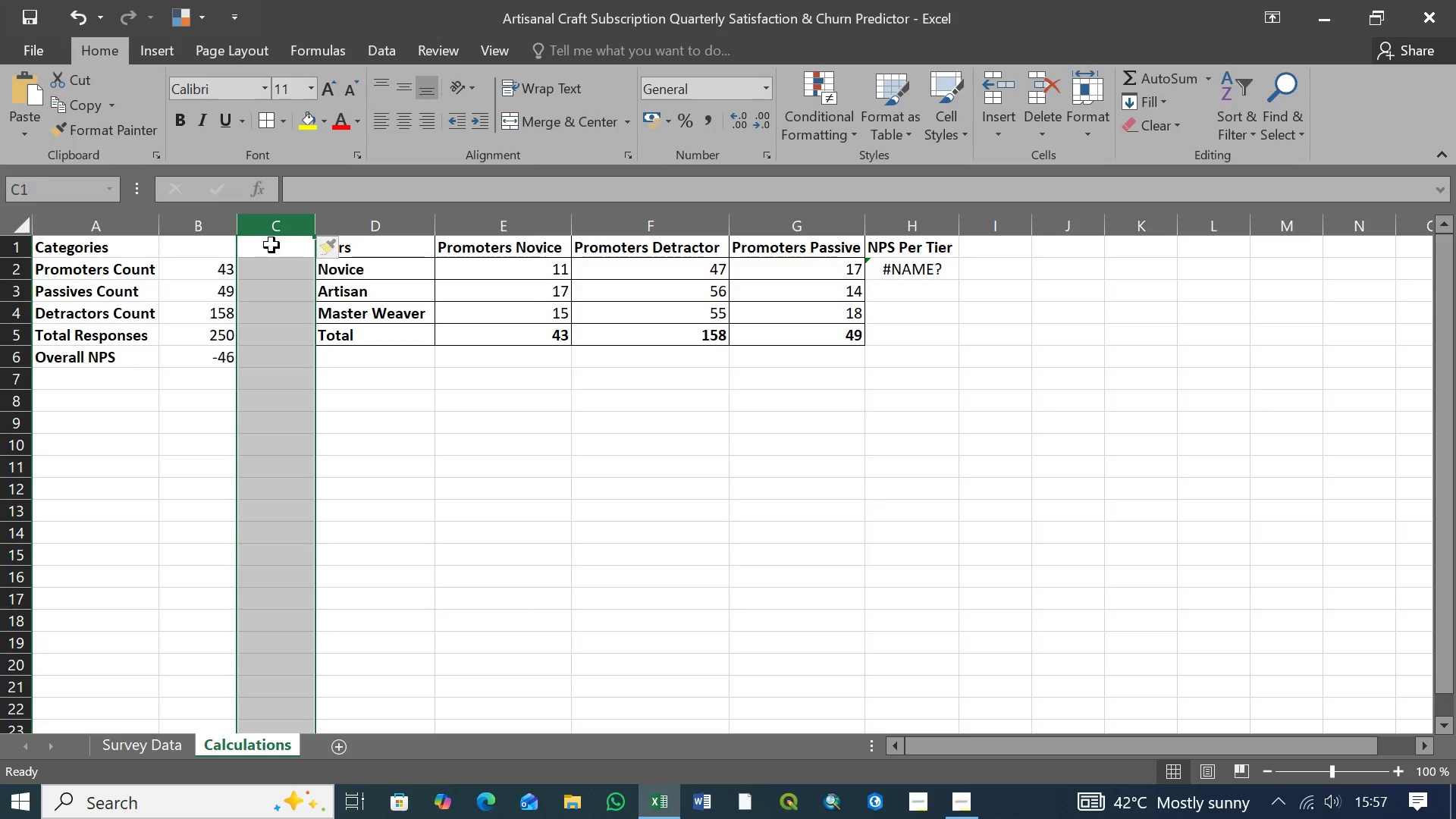 
left_click([272, 245])
 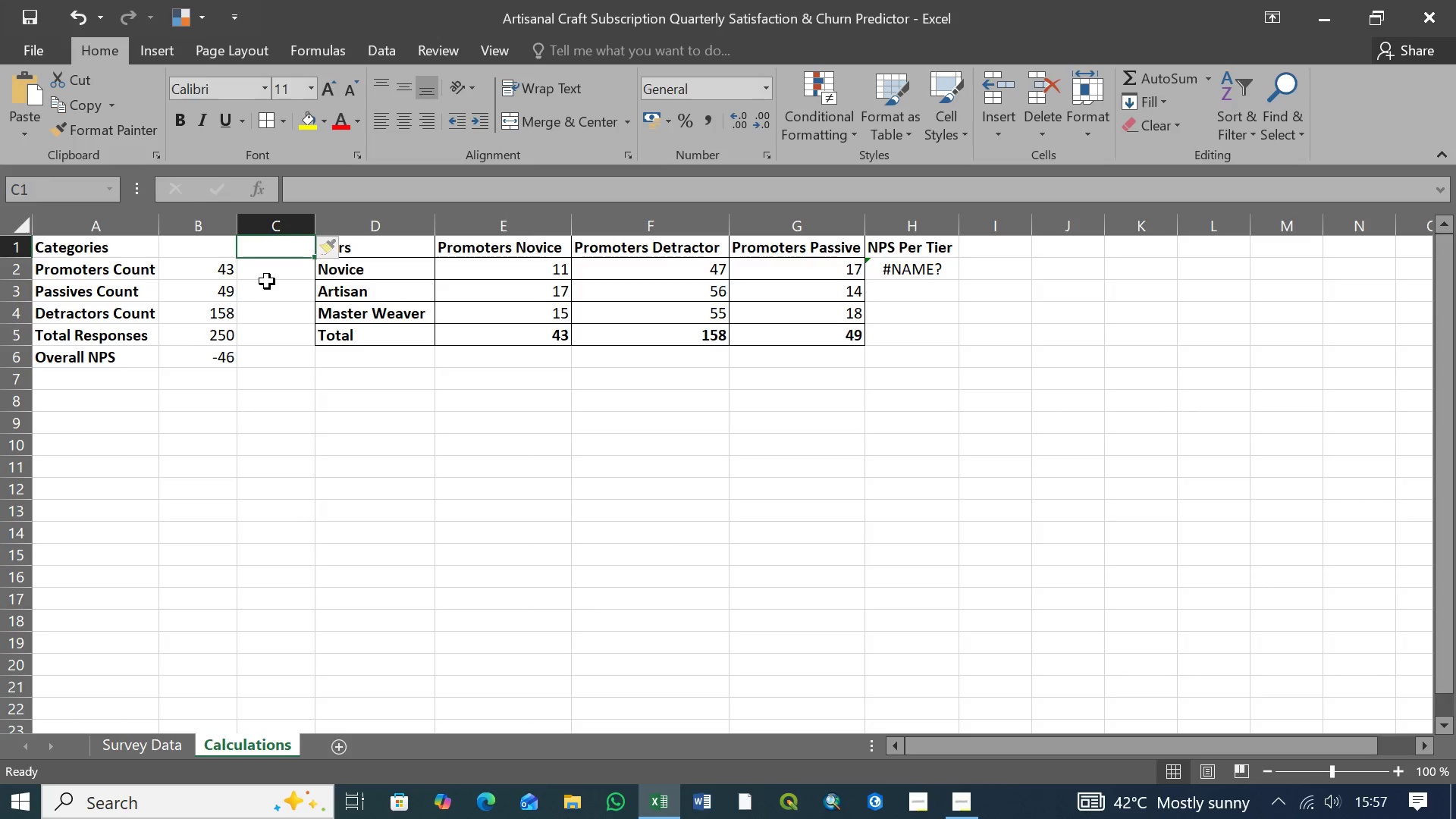 
left_click([271, 270])
 